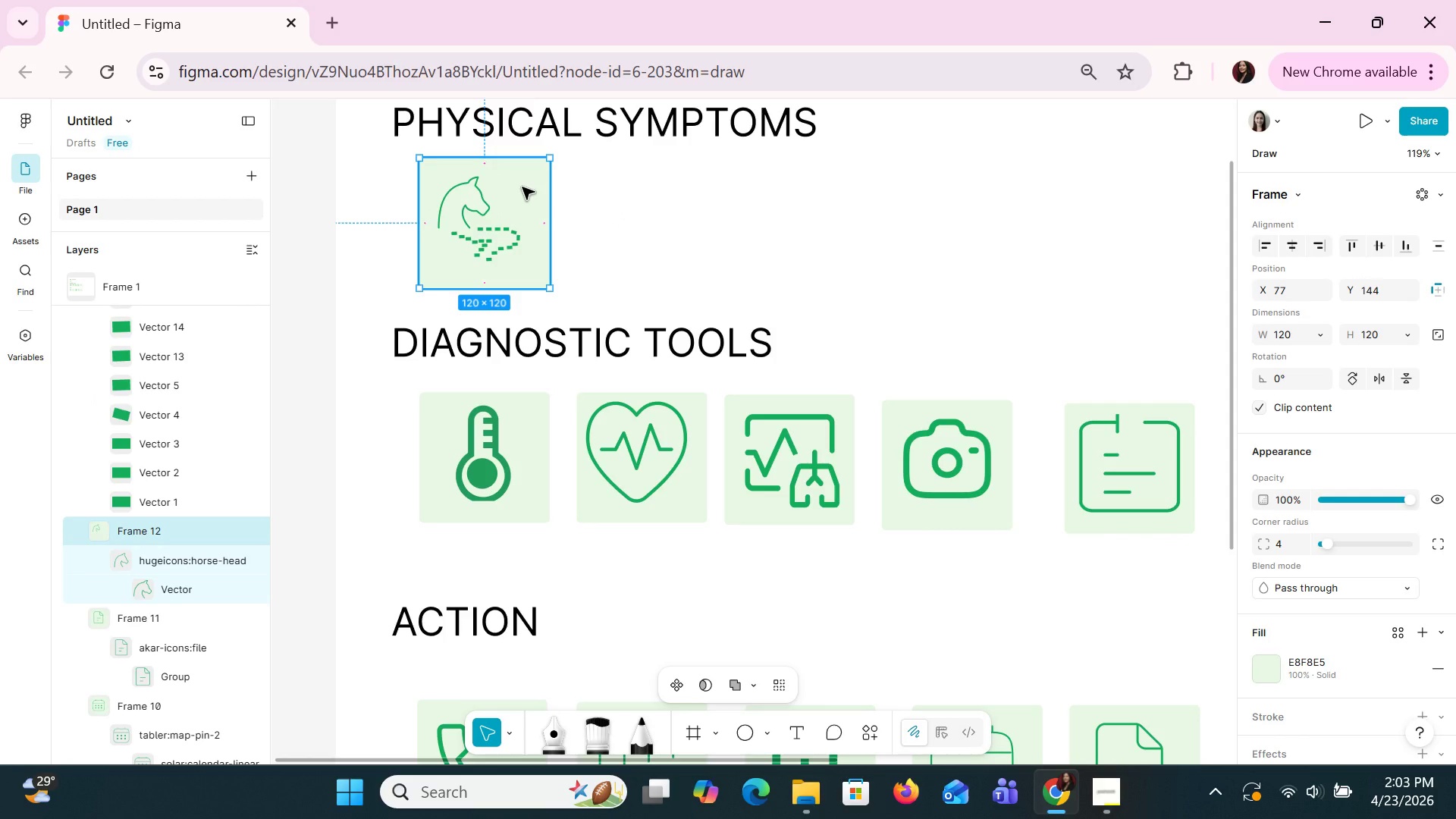 
hold_key(key=ShiftLeft, duration=1.51)
 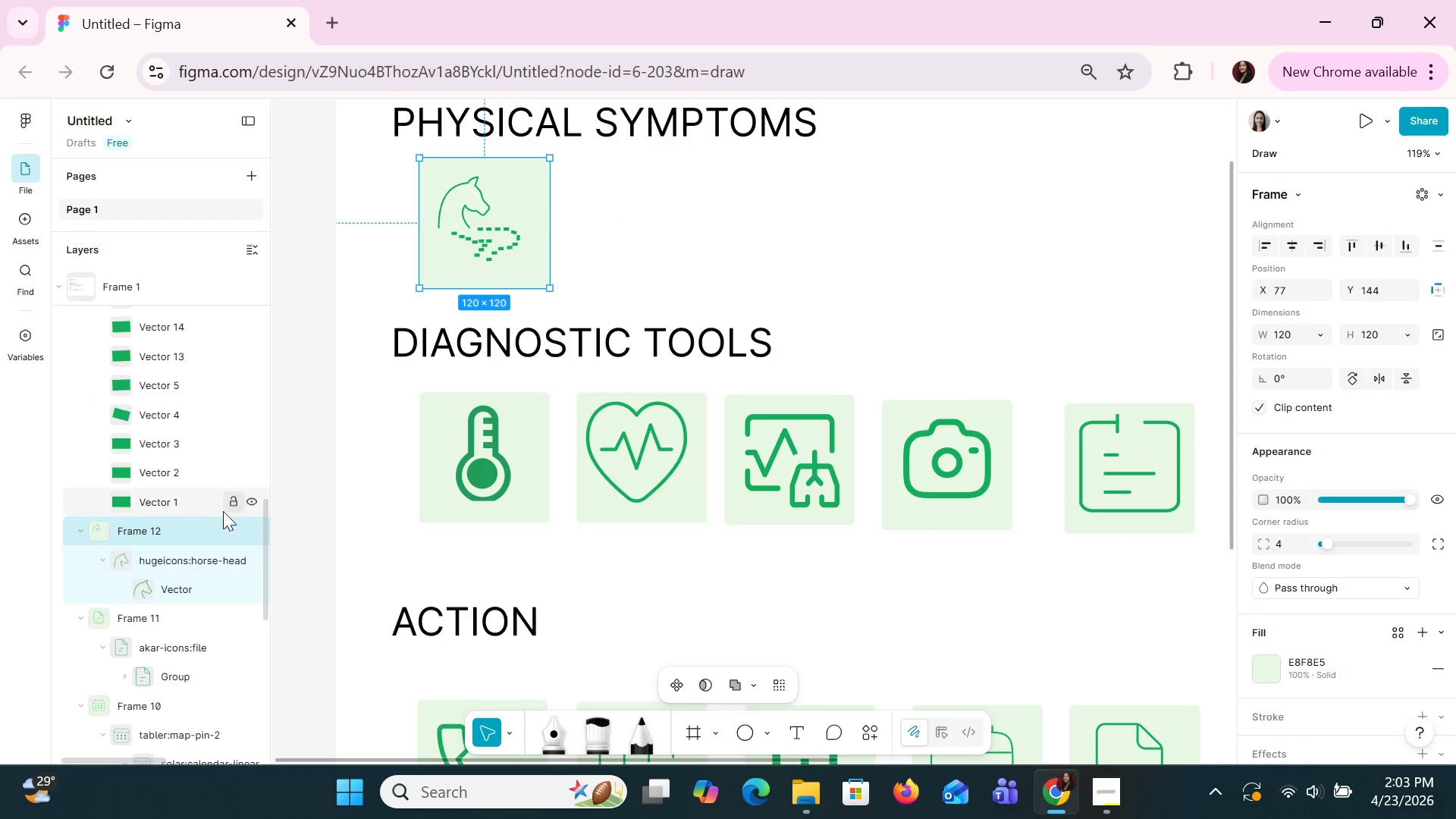 
key(Shift+ShiftLeft)
 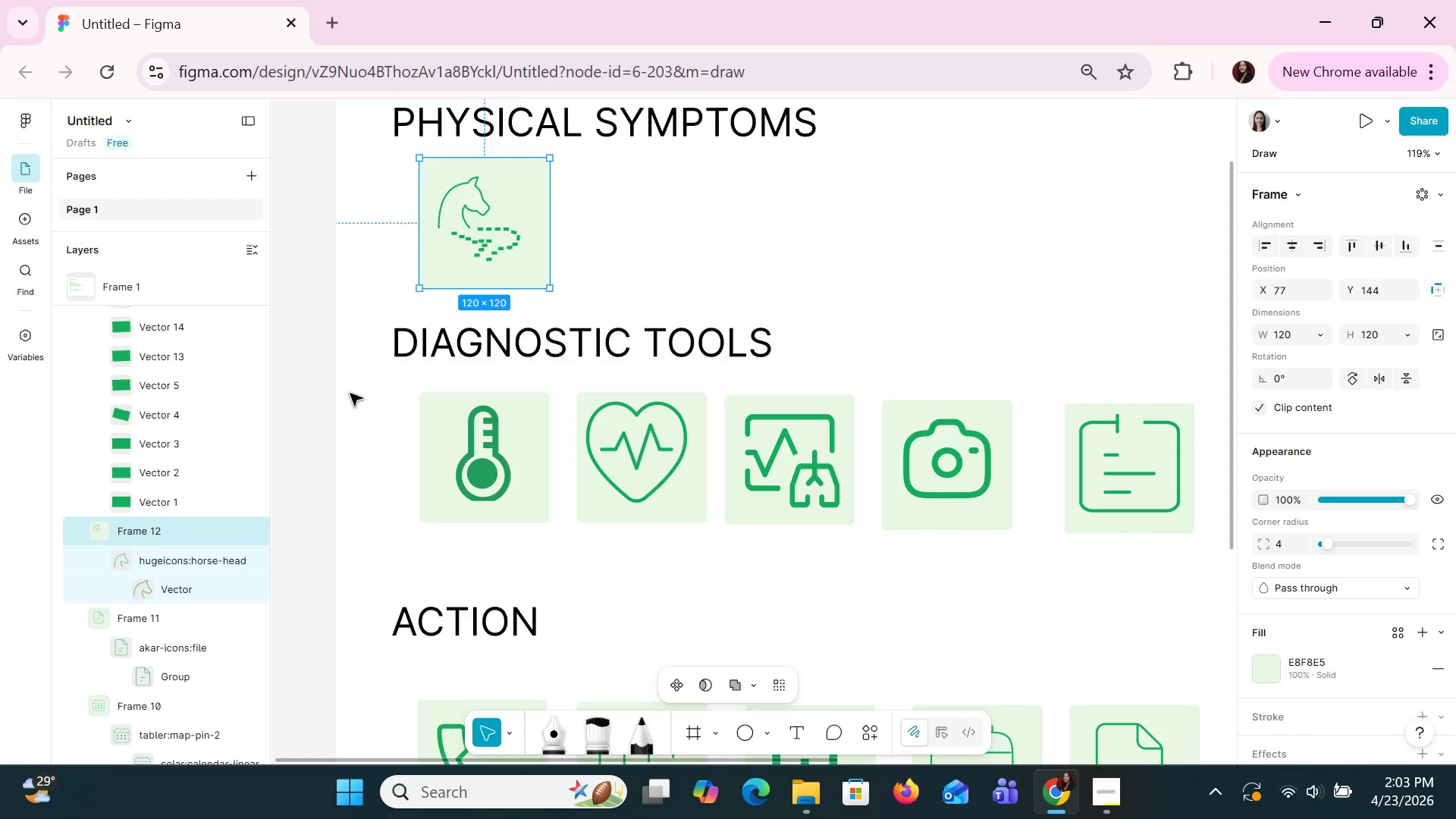 
key(Shift+ShiftLeft)
 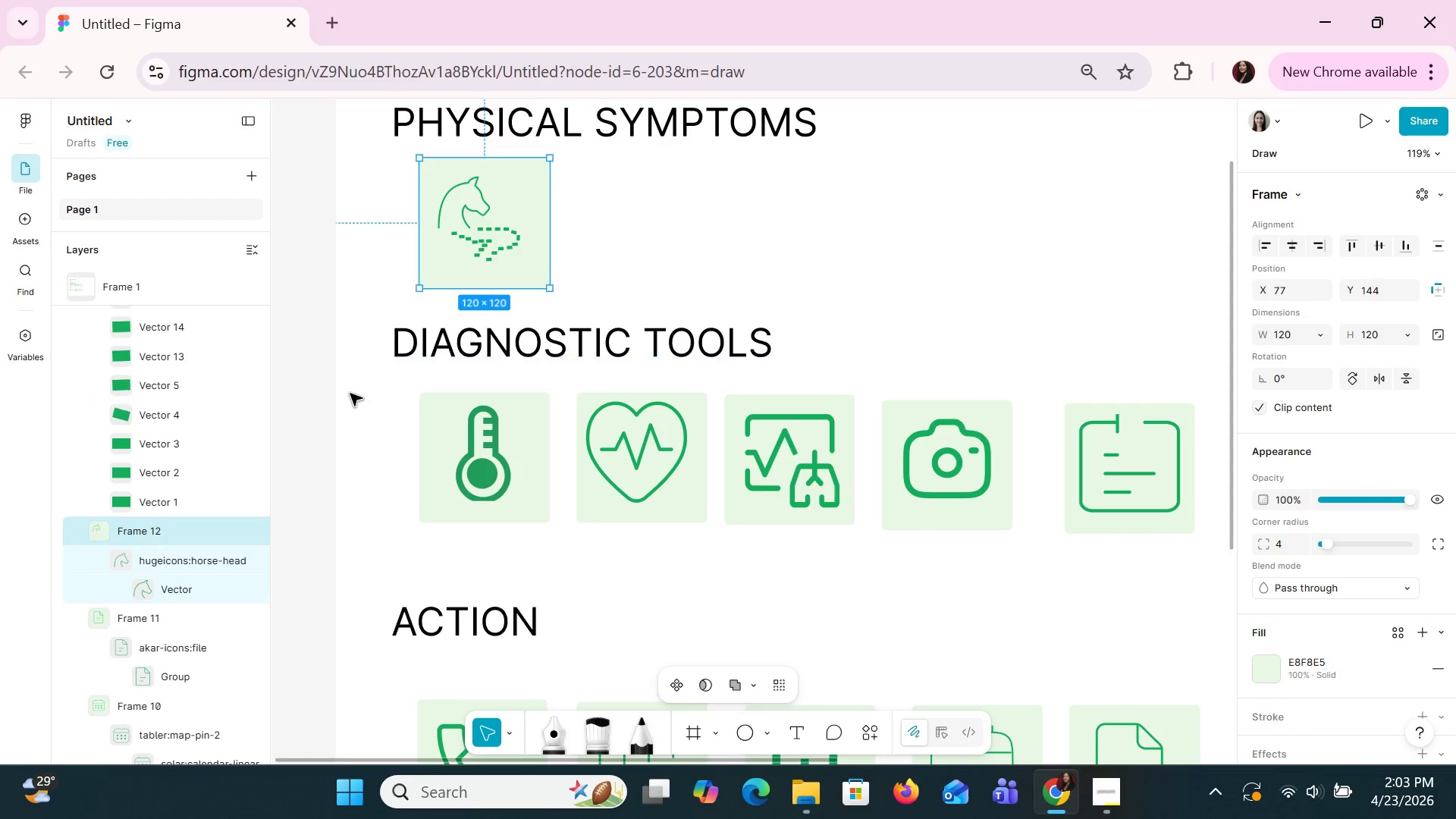 
key(Shift+ShiftLeft)
 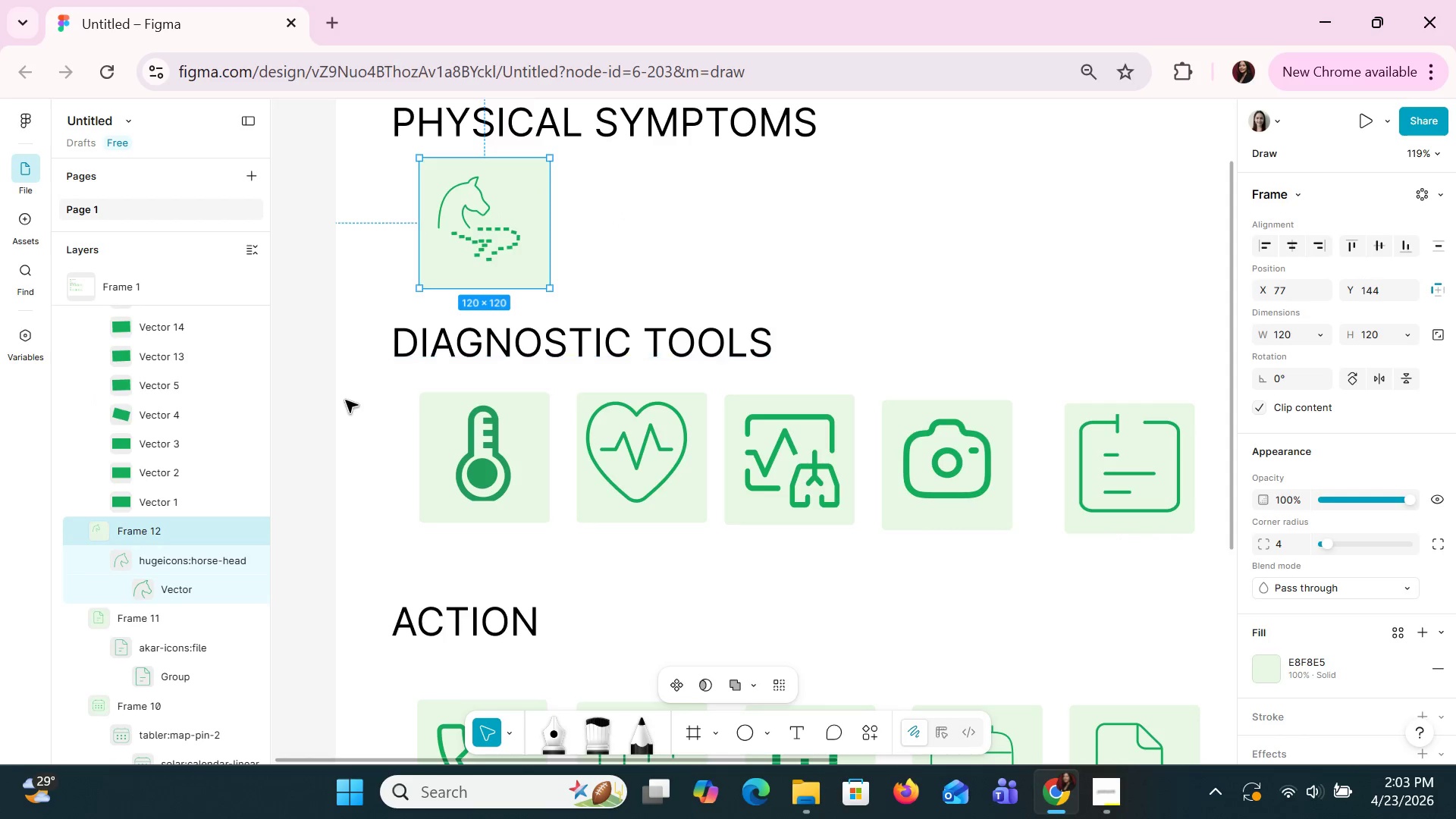 
key(Shift+ShiftLeft)
 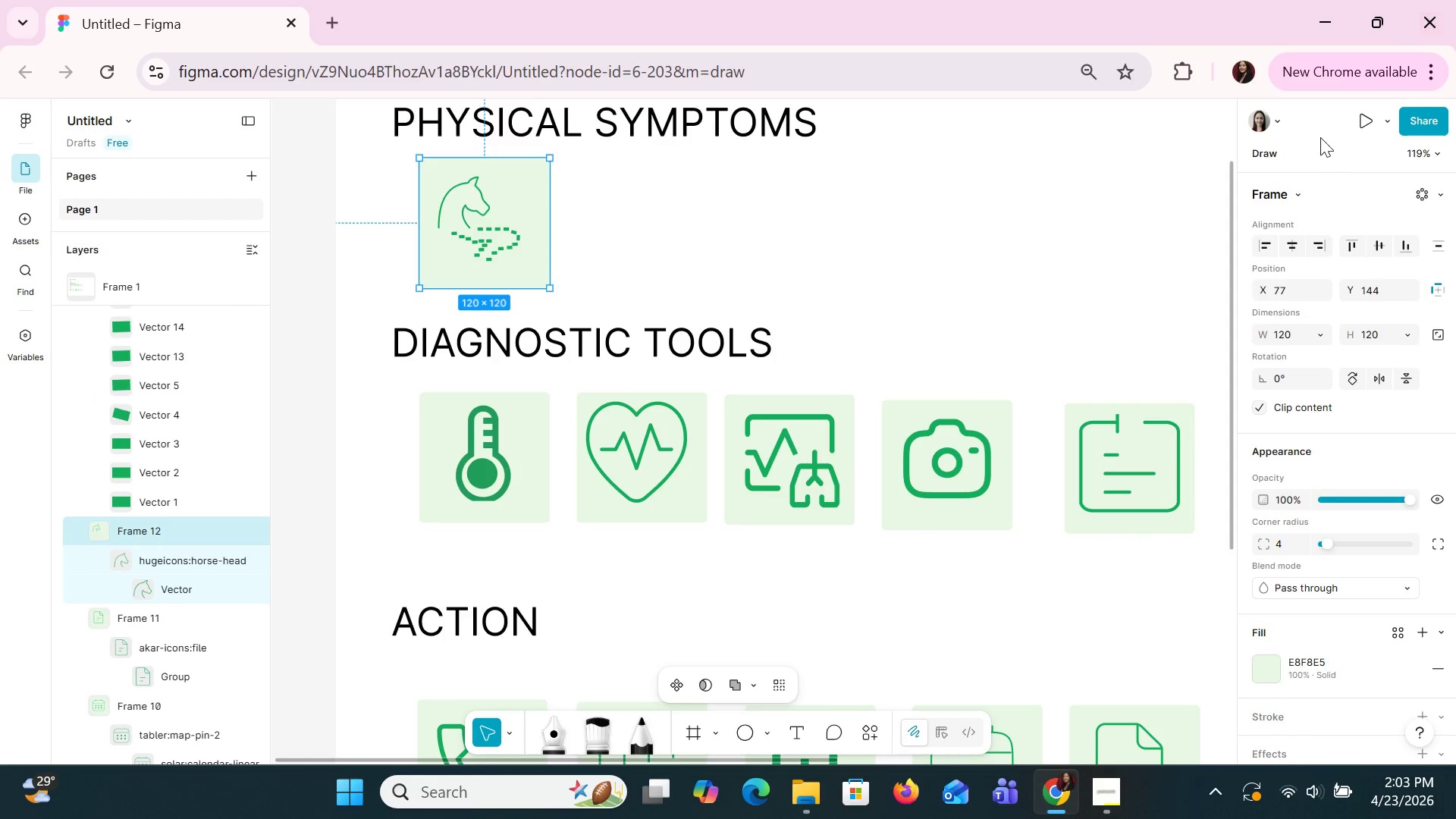 
left_click([1361, 129])
 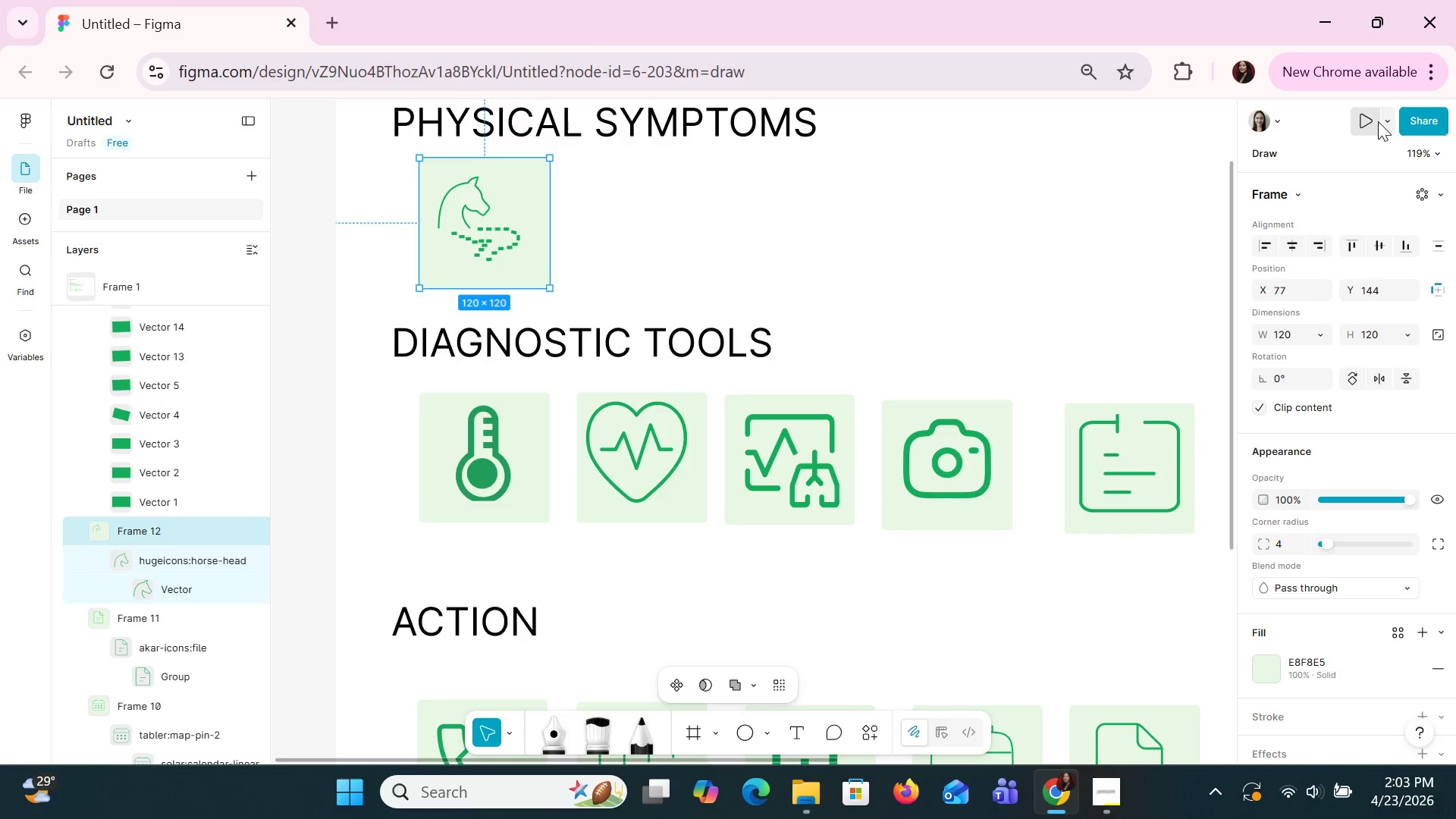 
left_click([1379, 130])
 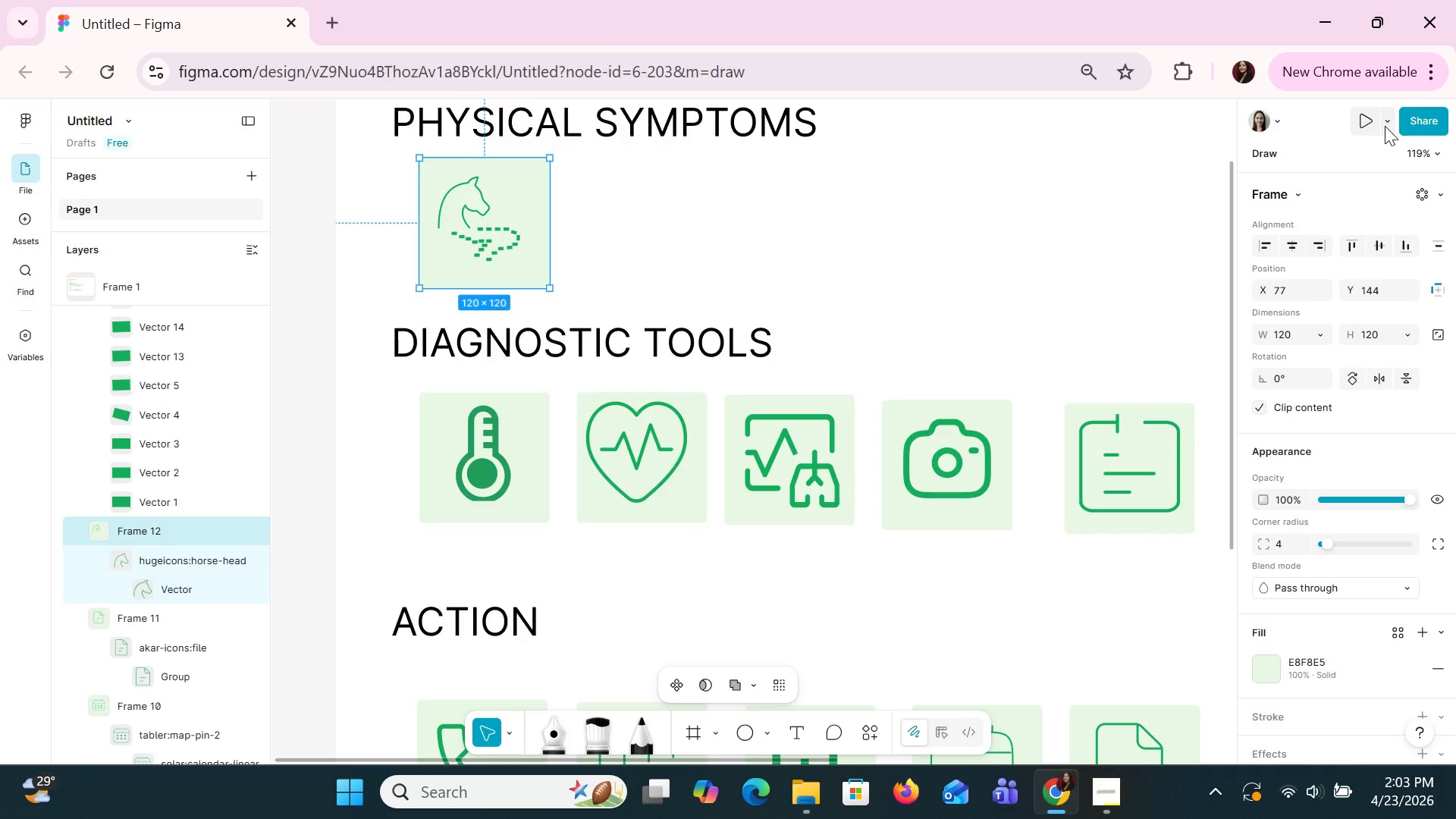 
left_click([1385, 126])
 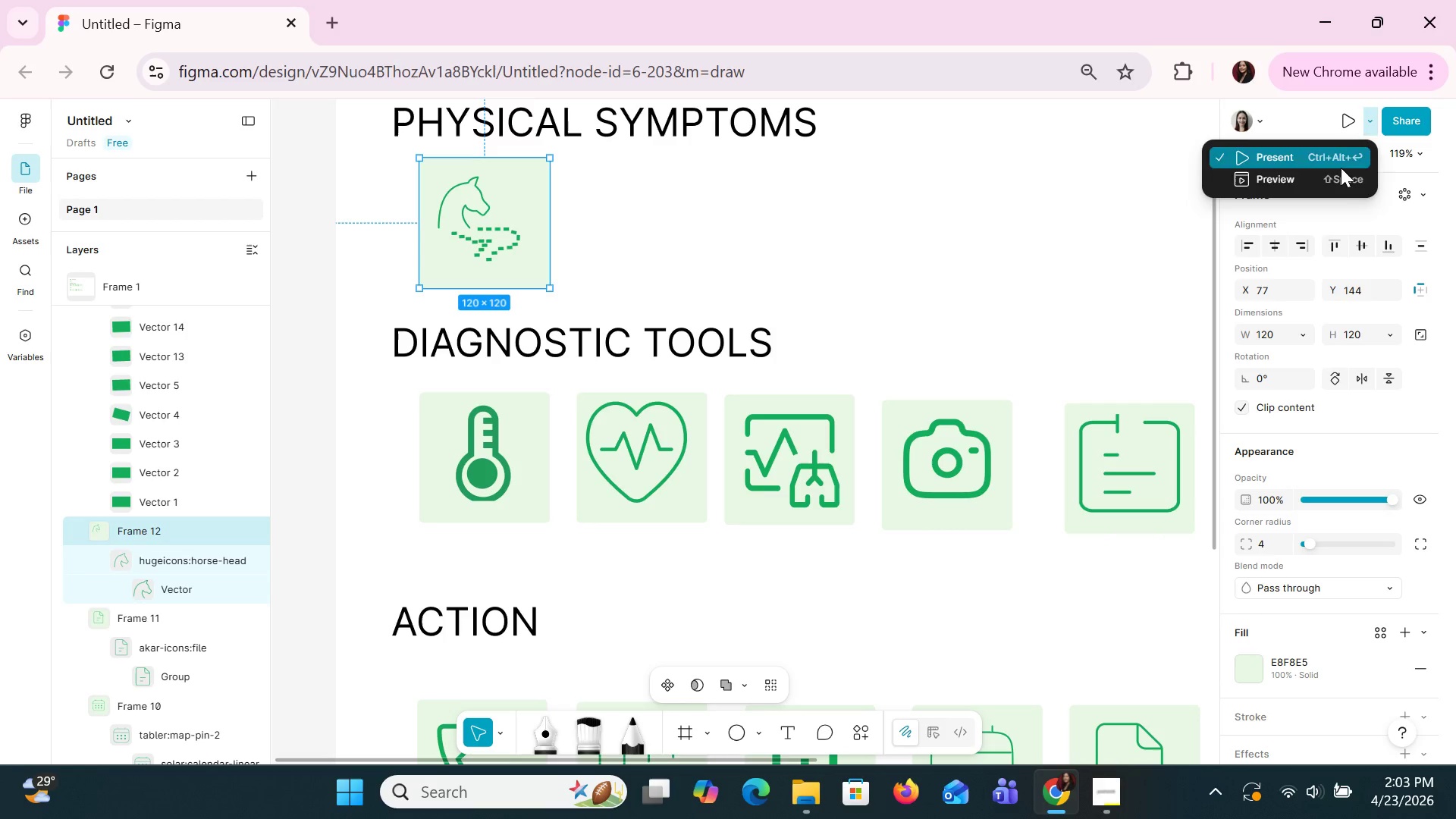 
left_click([1332, 177])
 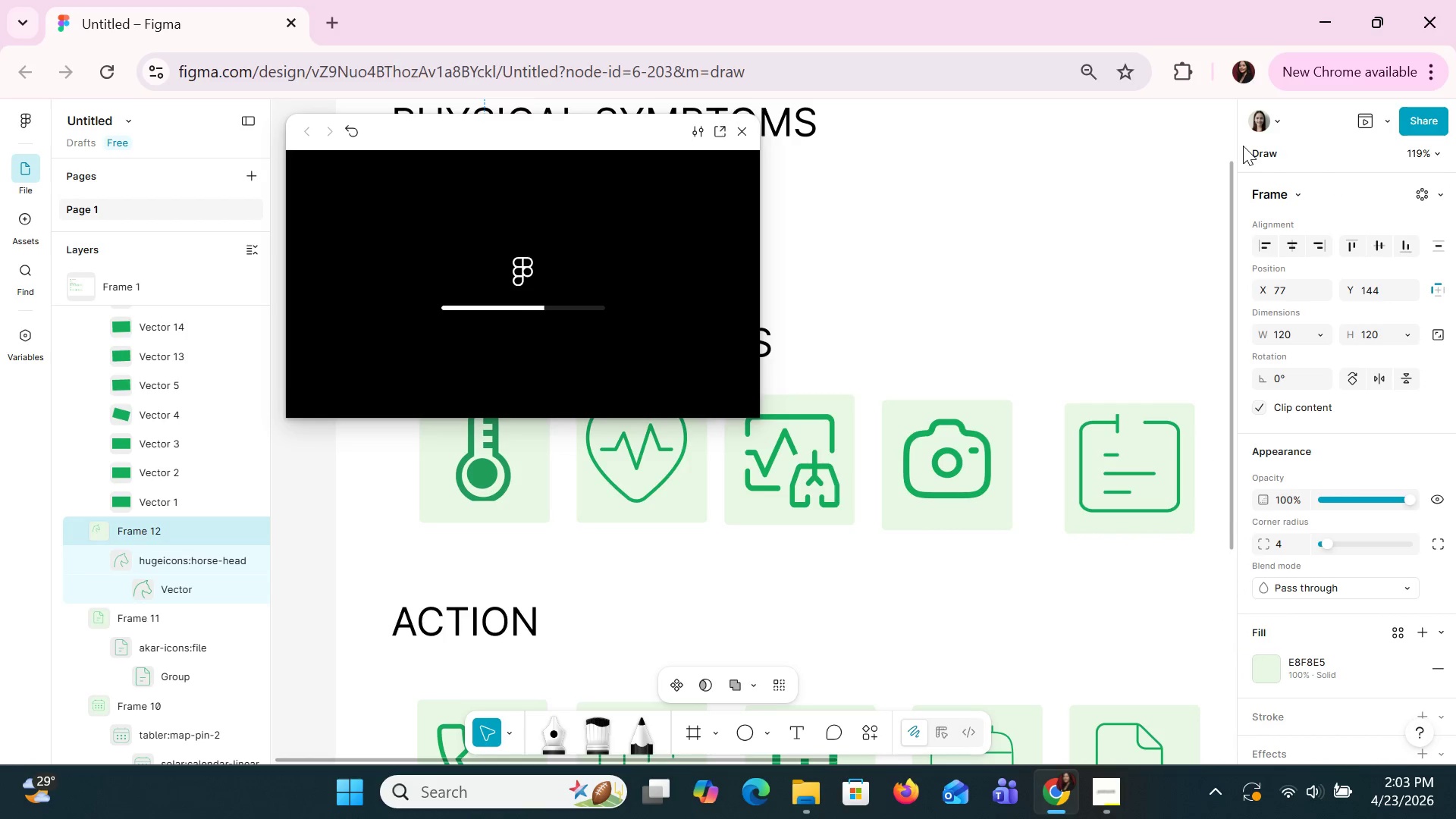 
wait(11.2)
 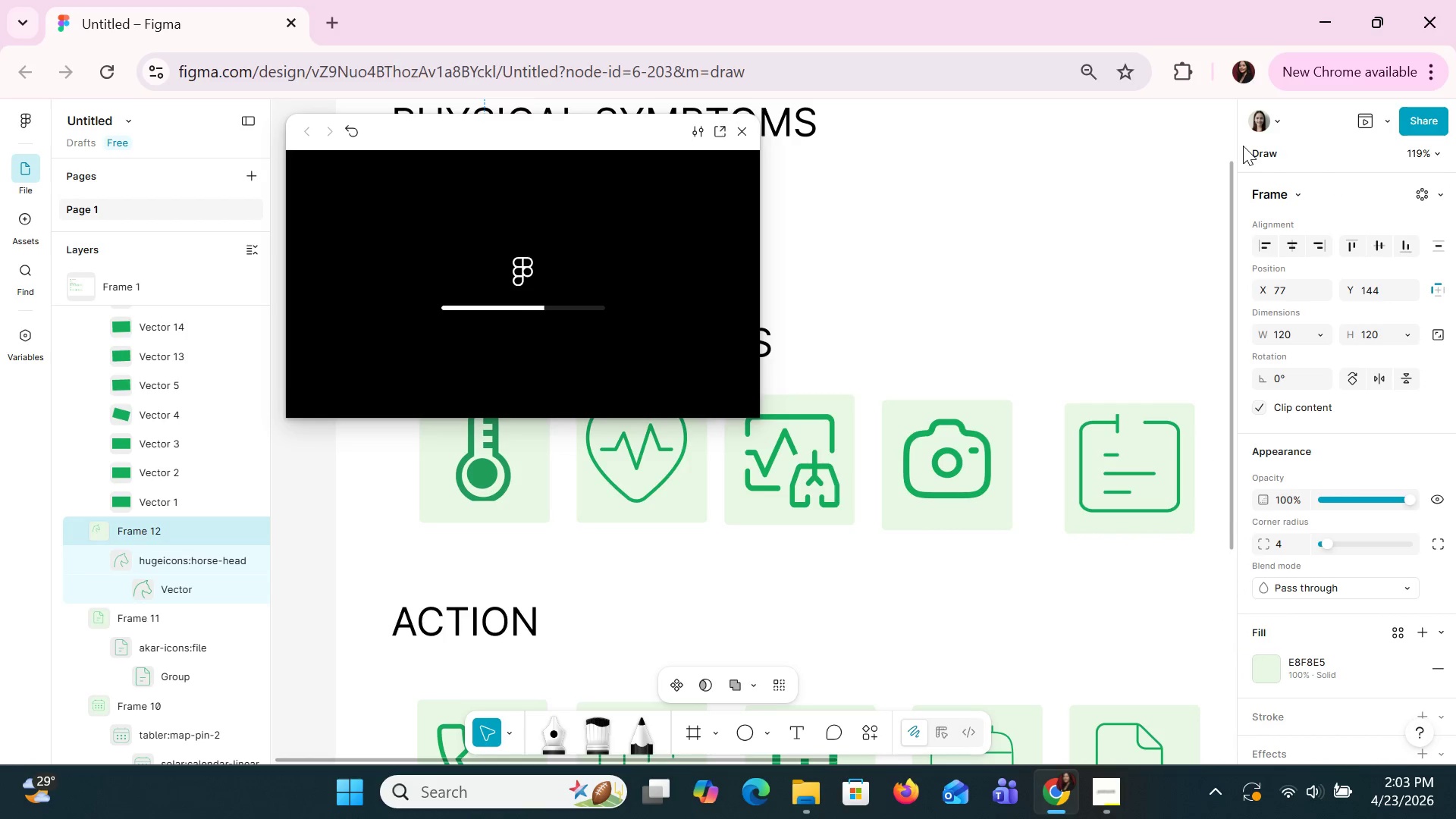 
left_click([743, 133])
 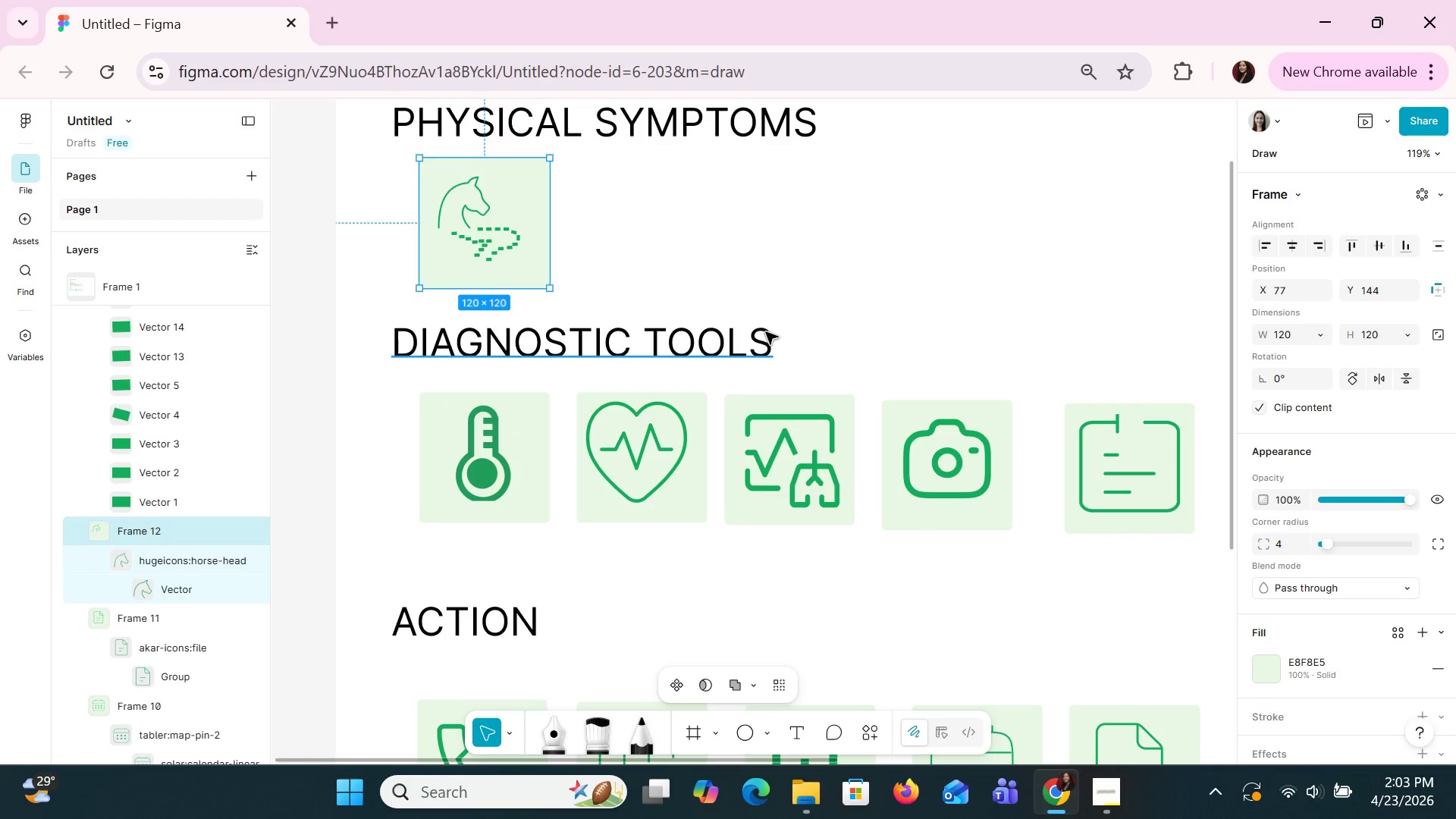 
scroll: coordinate [755, 333], scroll_direction: up, amount: 2.0
 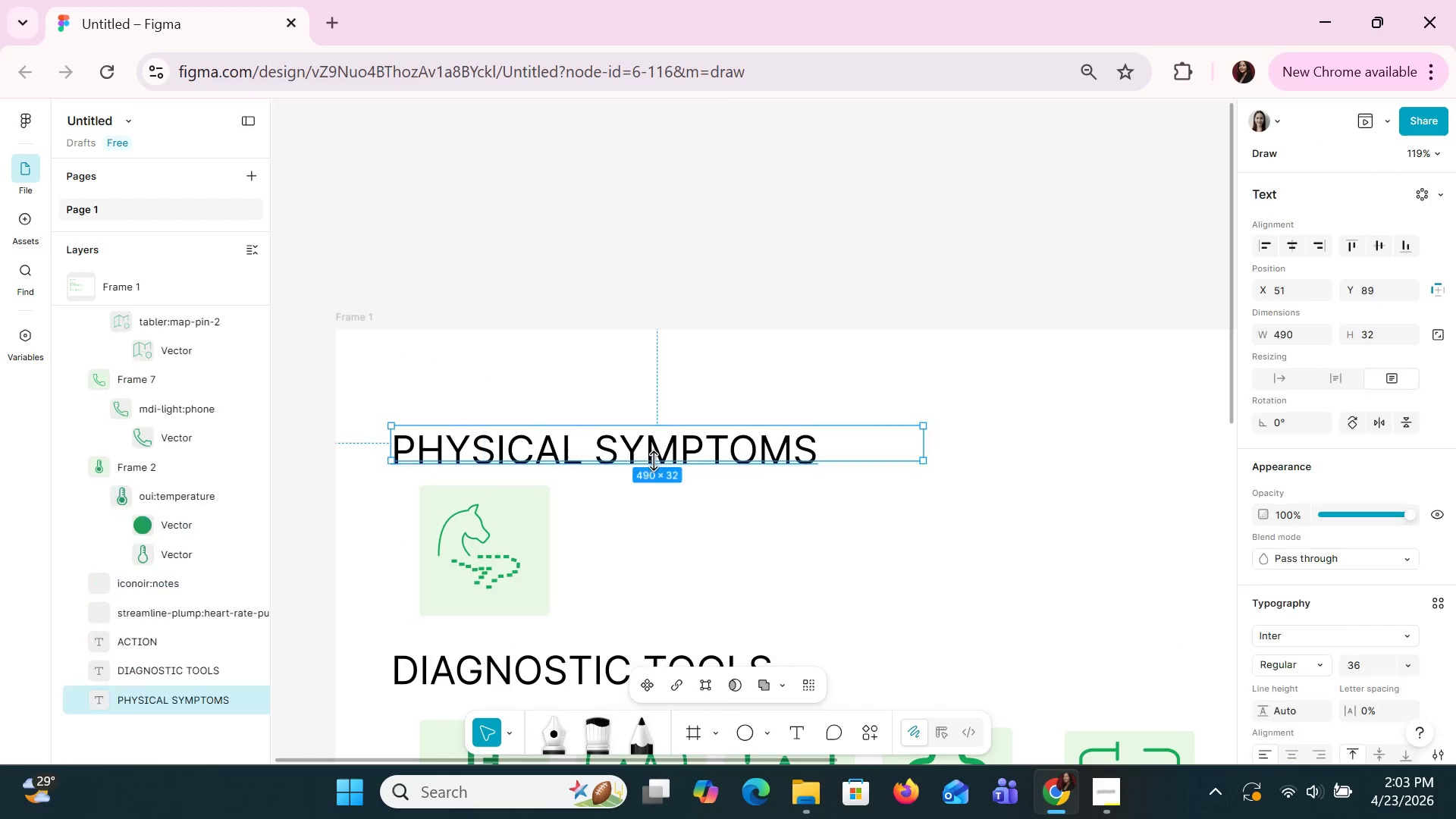 
key(Control+C)
 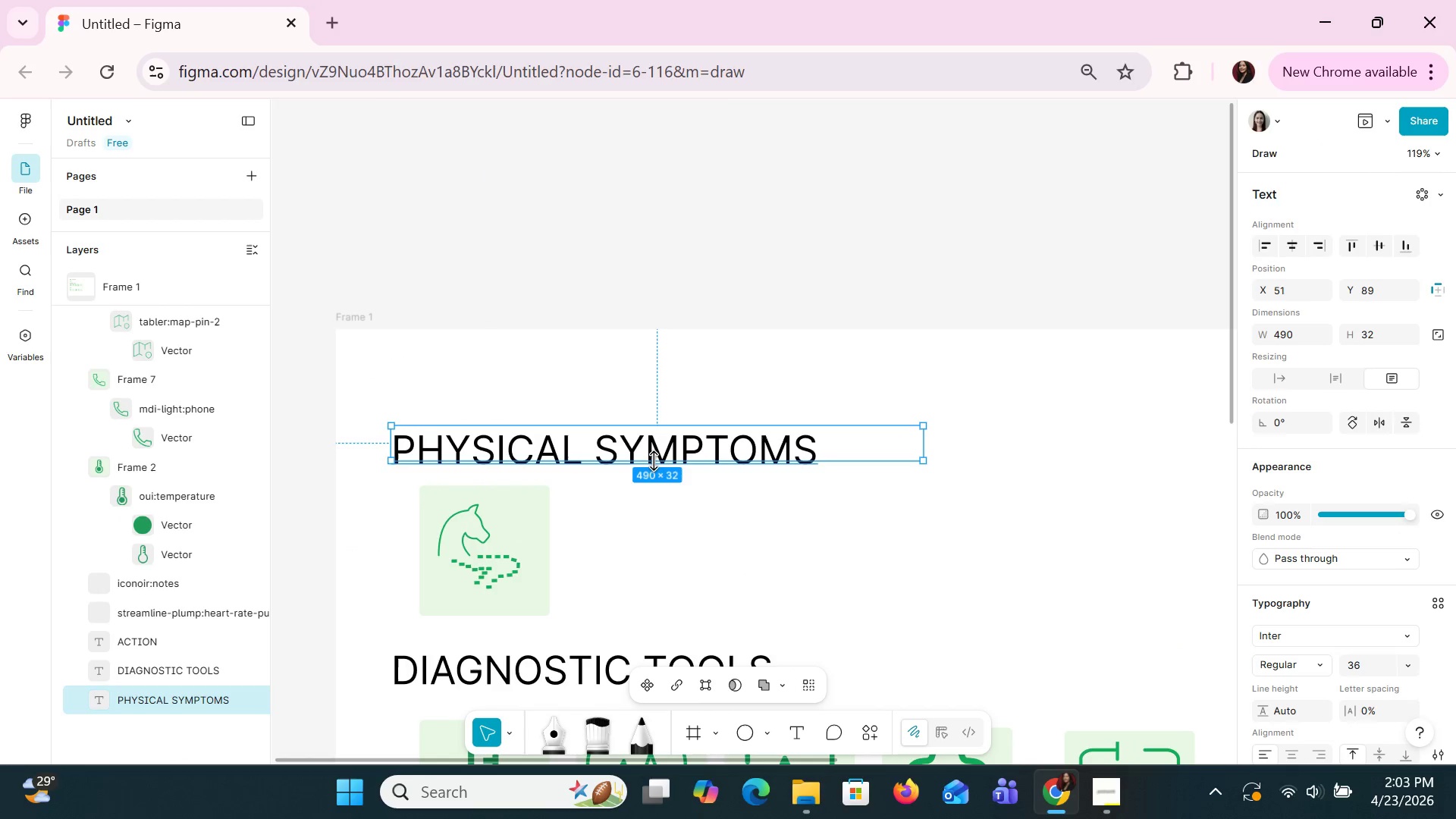 
key(Control+V)
 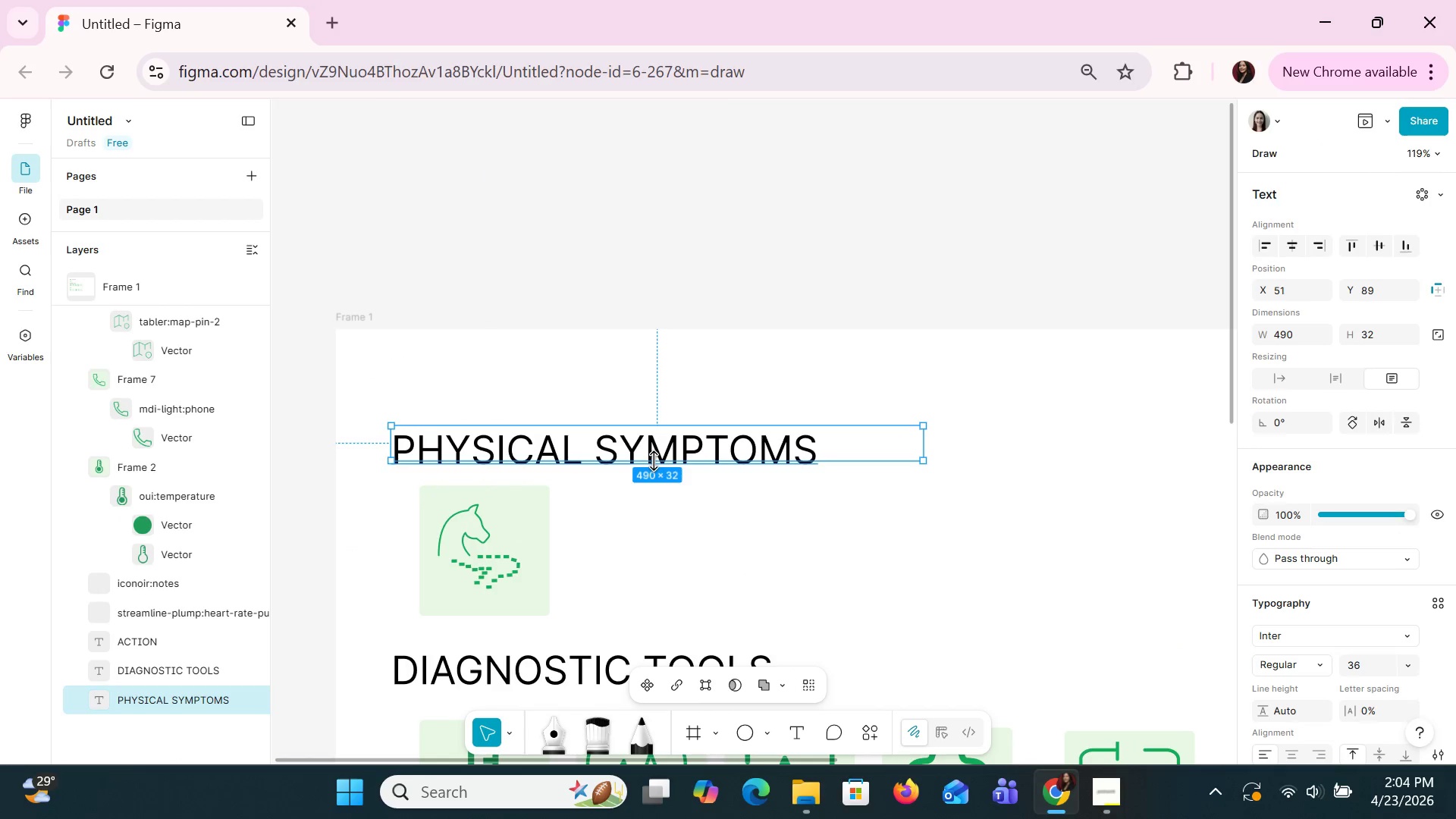 
left_click_drag(start_coordinate=[654, 461], to_coordinate=[653, 387])
 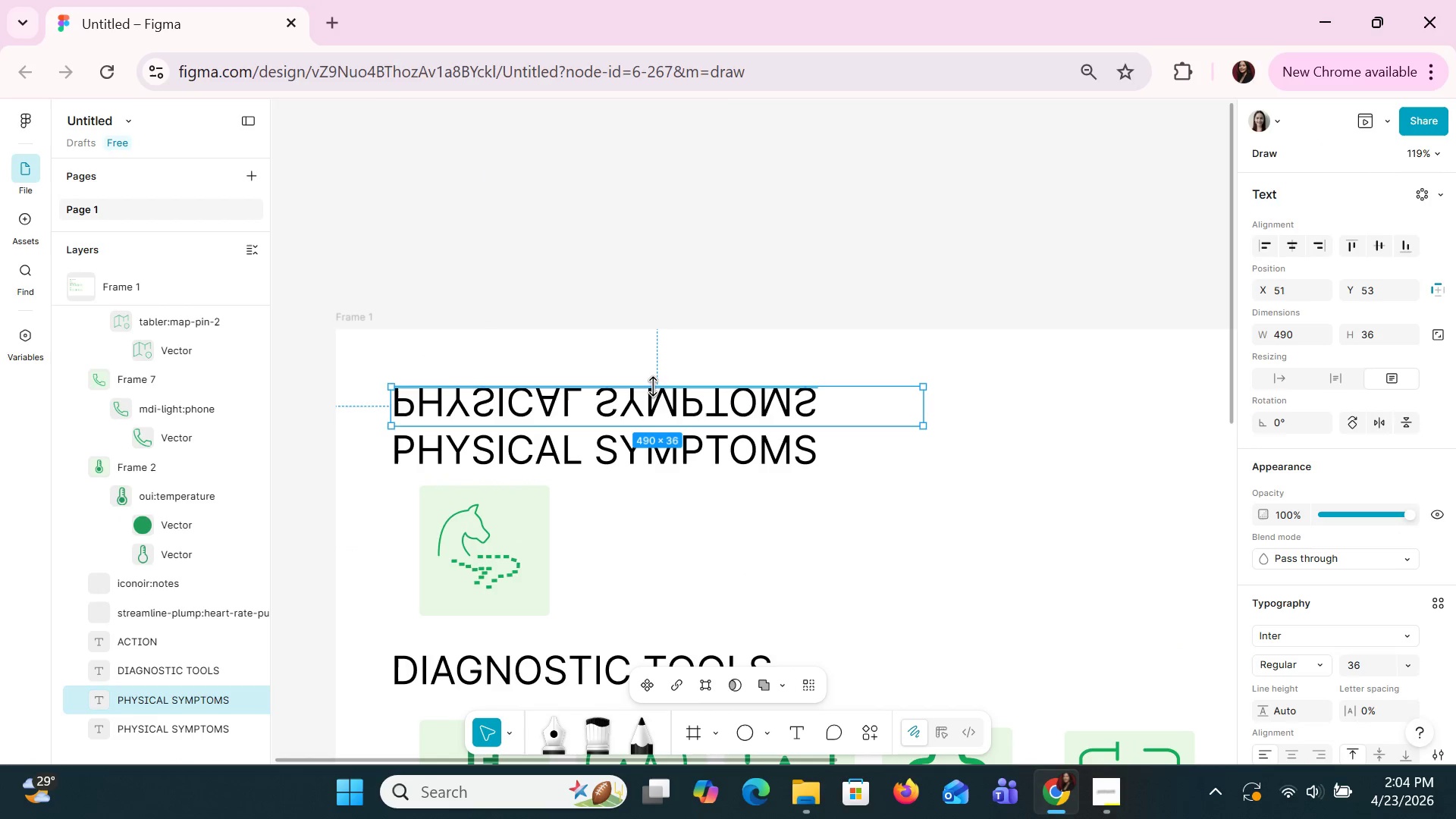 
key(Control+ControlLeft)
 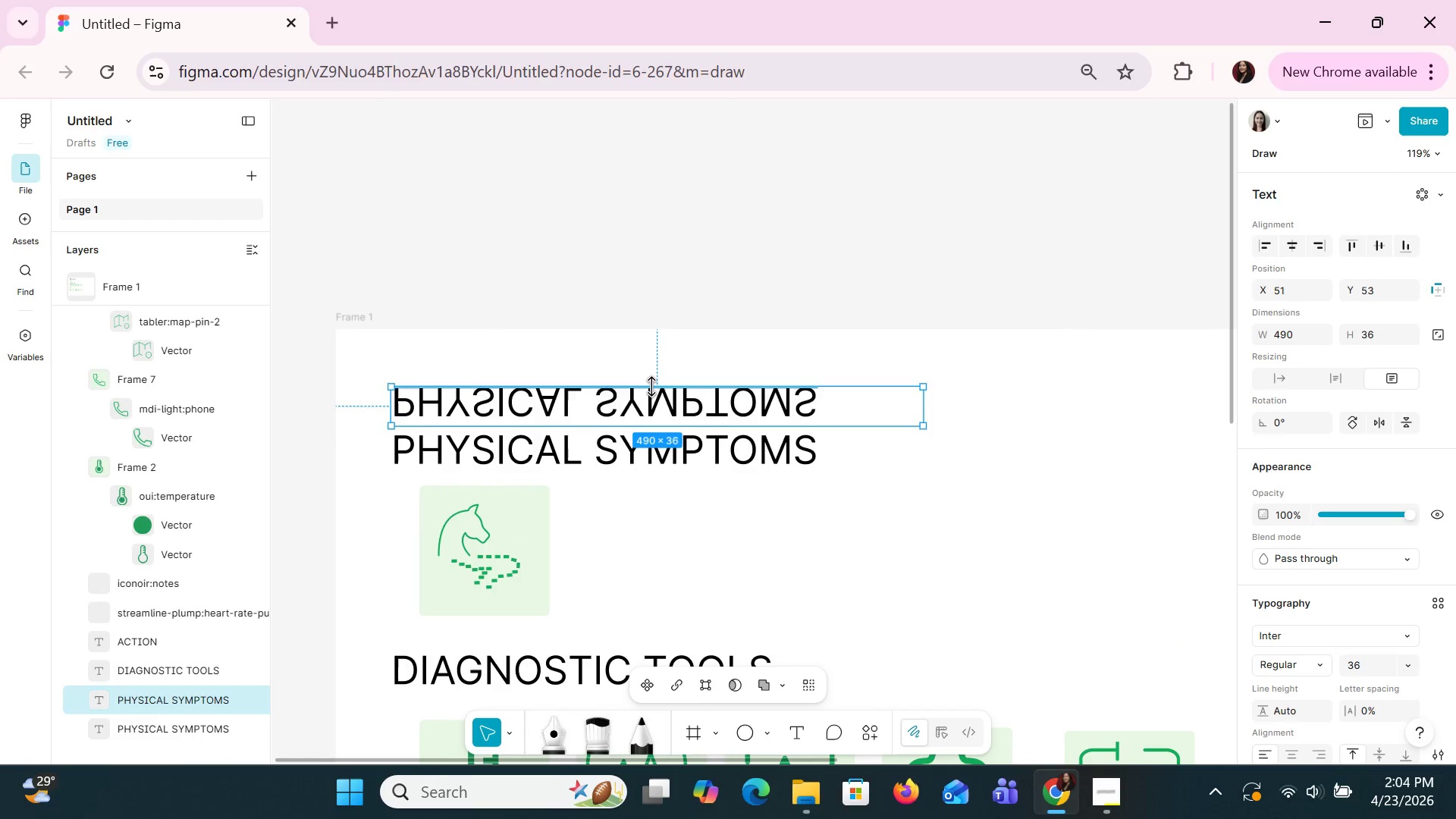 
key(Control+Z)
 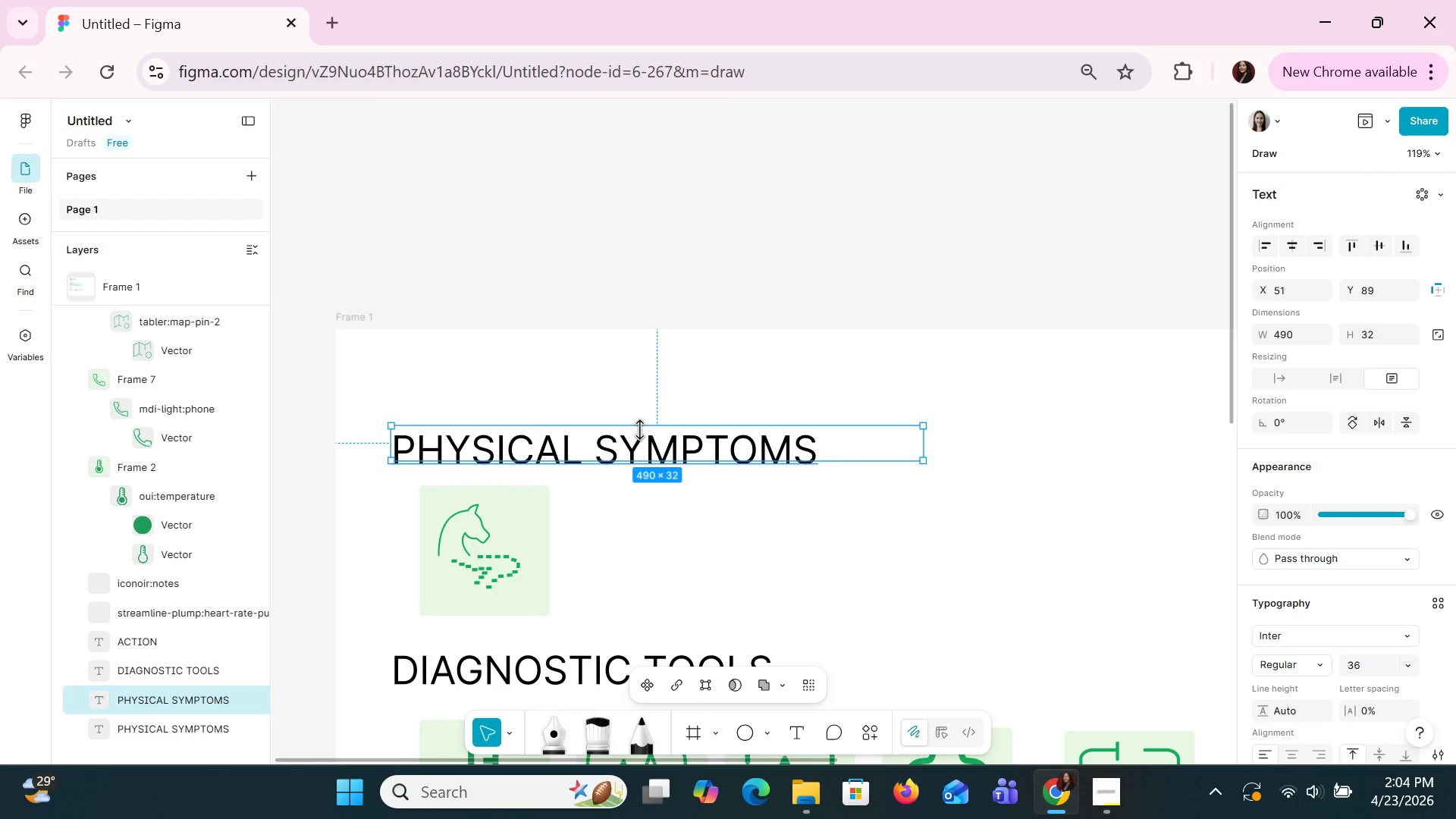 
left_click_drag(start_coordinate=[630, 443], to_coordinate=[632, 369])
 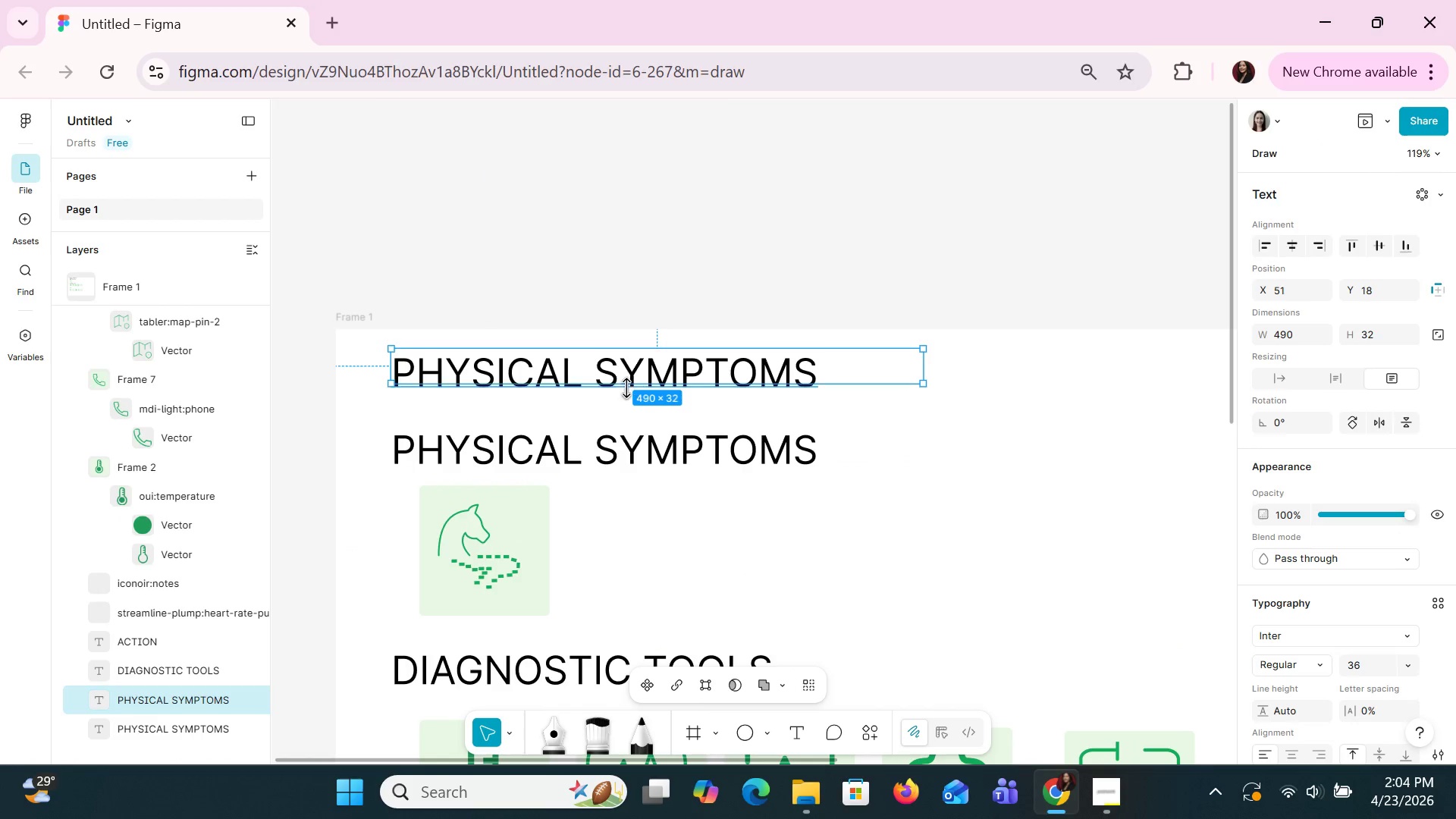 
double_click([623, 394])
 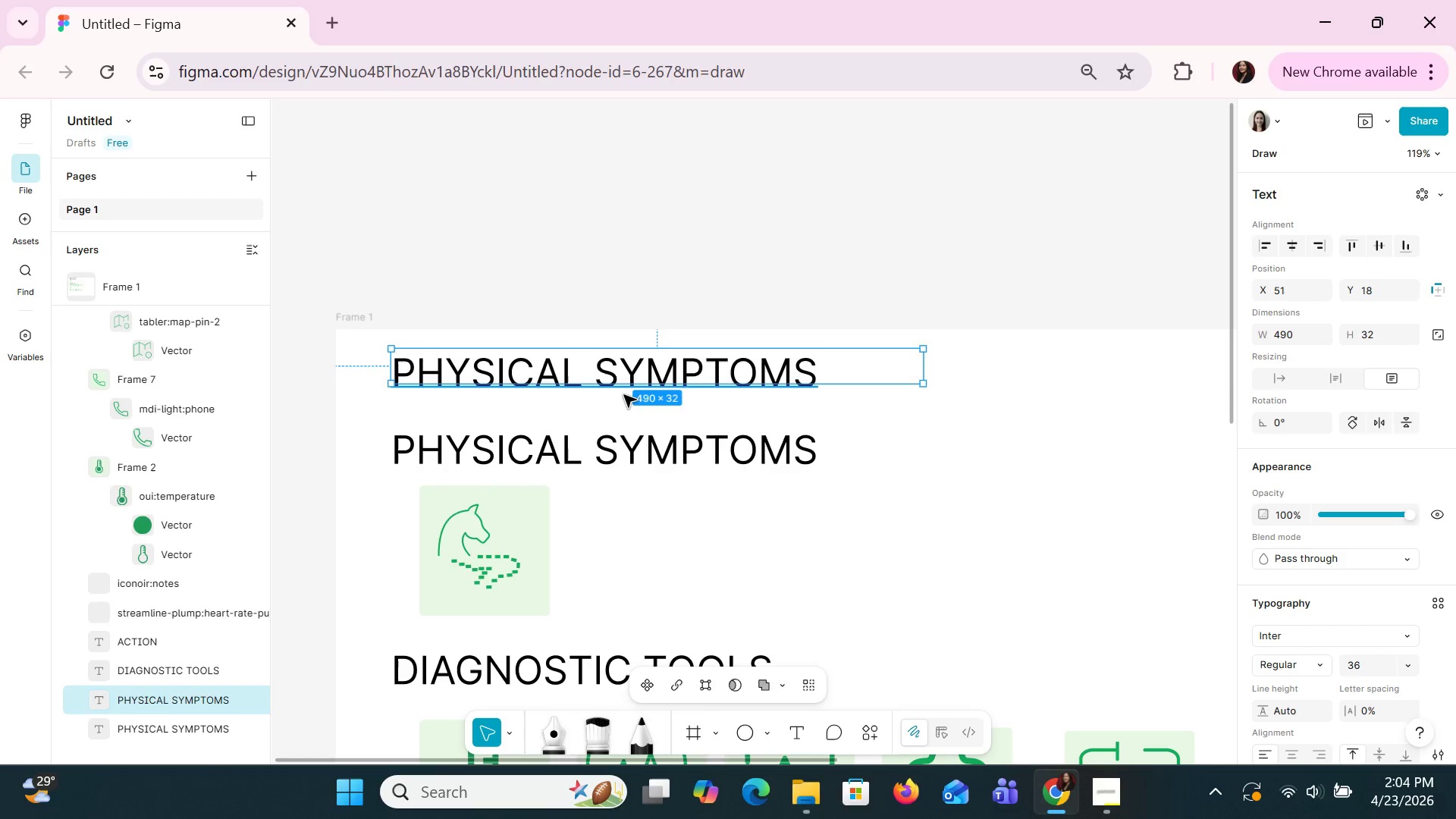 
triple_click([623, 394])
 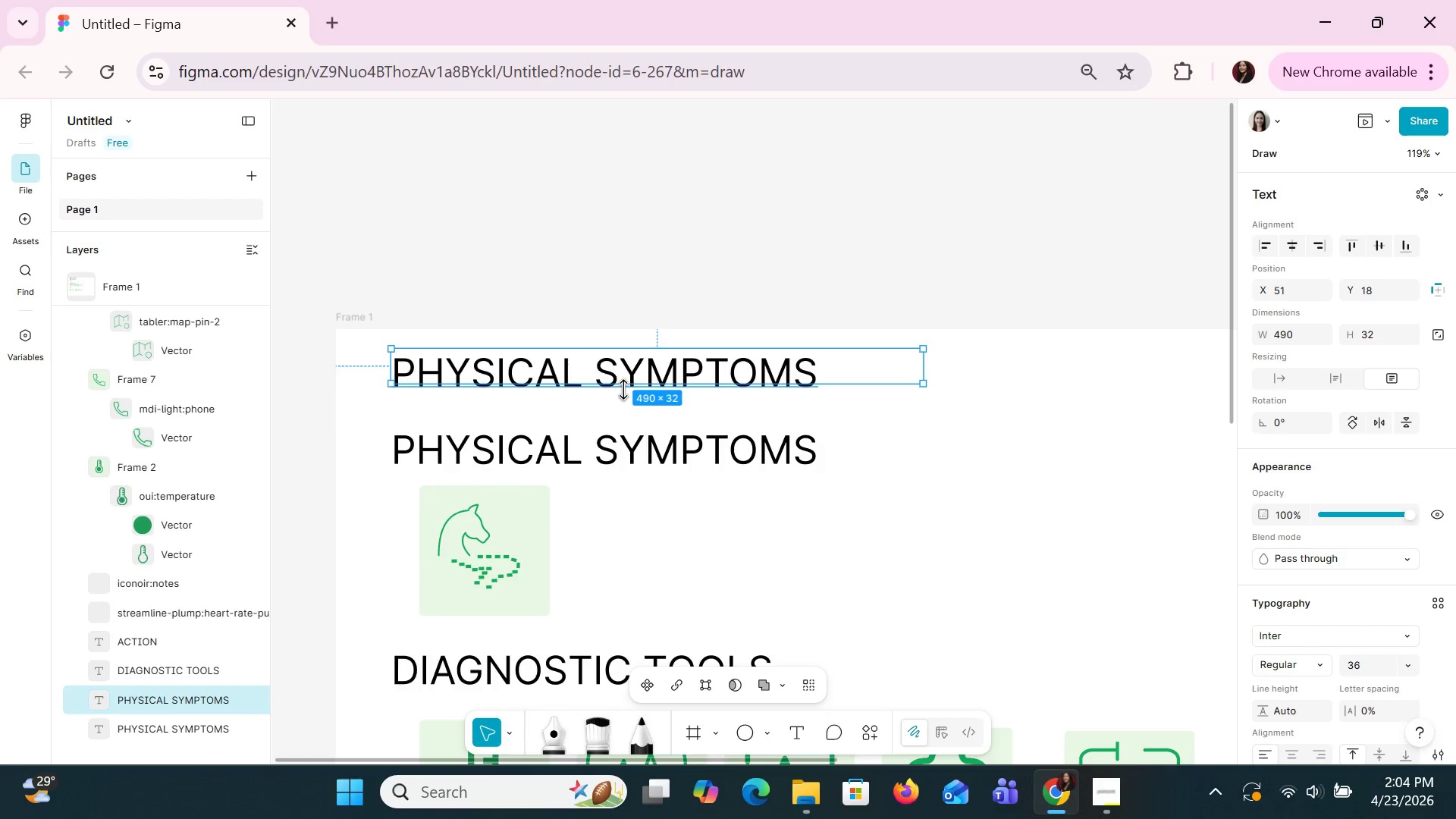 
scroll: coordinate [623, 390], scroll_direction: up, amount: 1.0
 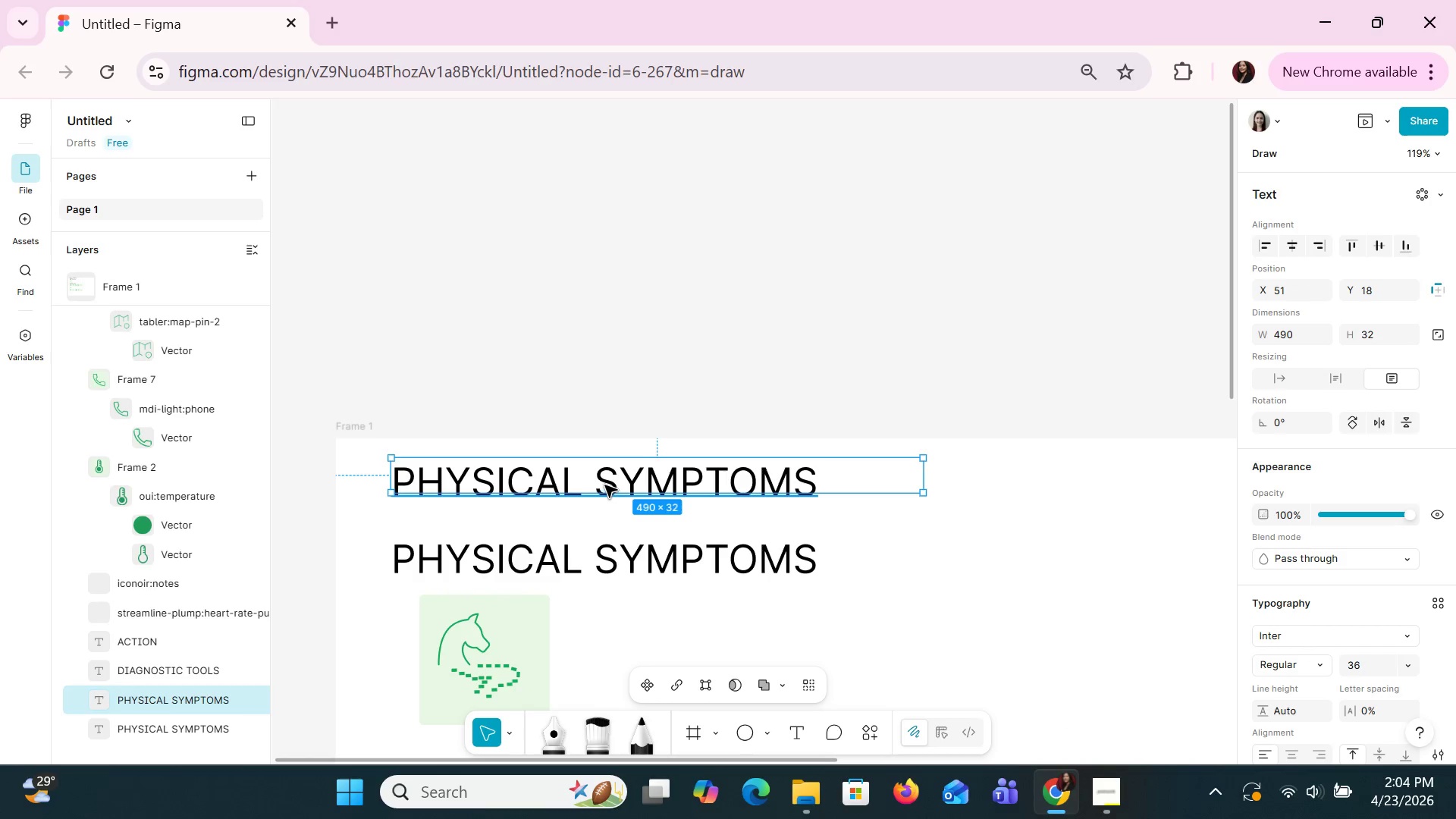 
double_click([604, 485])
 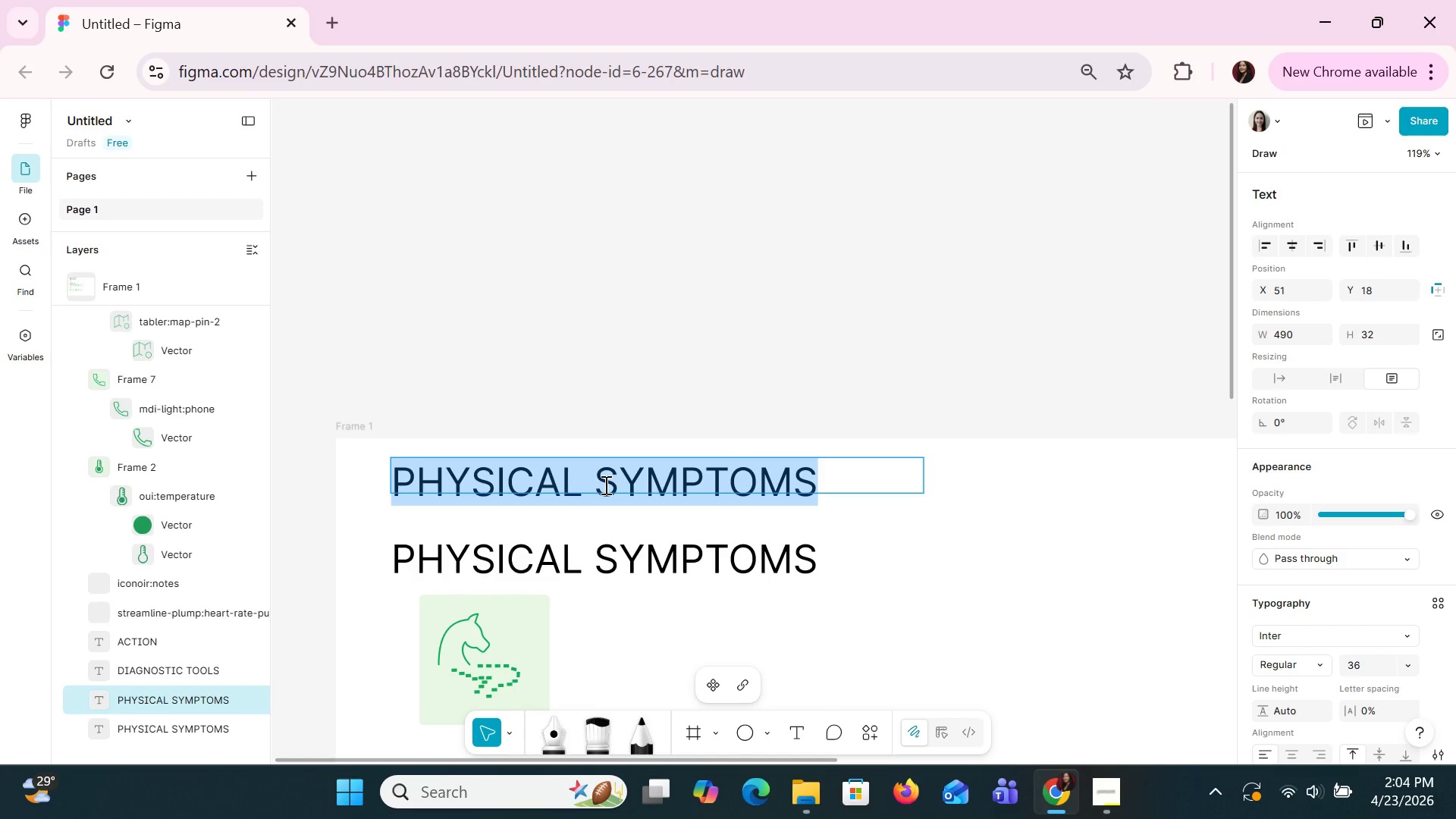 
type(sTAB)
key(Backspace)
key(Backspace)
key(Backspace)
key(Backspace)
type(Stable Check)
 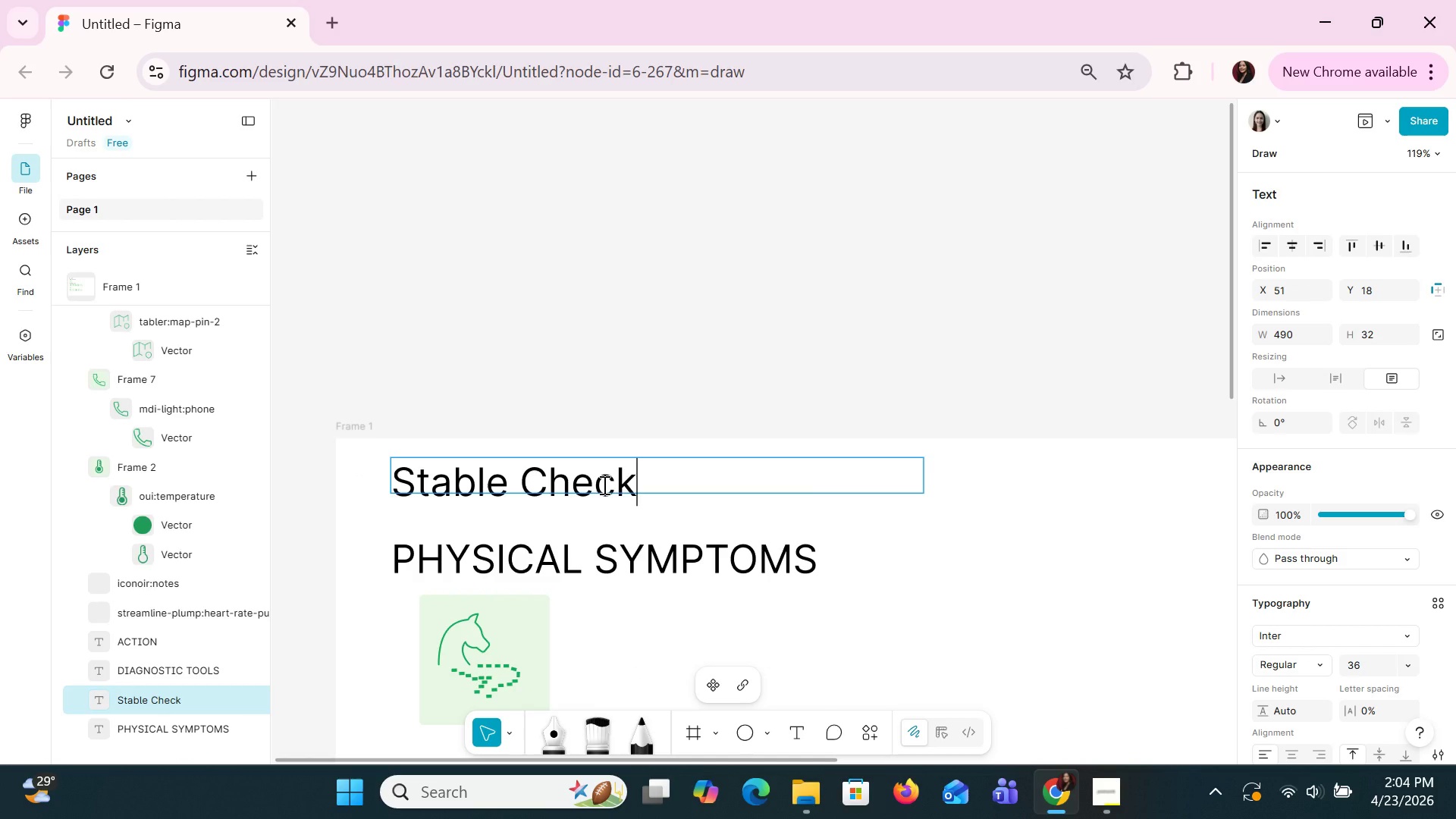 
type( | 15 Icon)
key(Backspace)
key(Backspace)
key(Backspace)
type(con)
key(Backspace)
key(Backspace)
type(on Set for Q)
key(Backspace)
type(QUINE TELE-TRIAGE)
 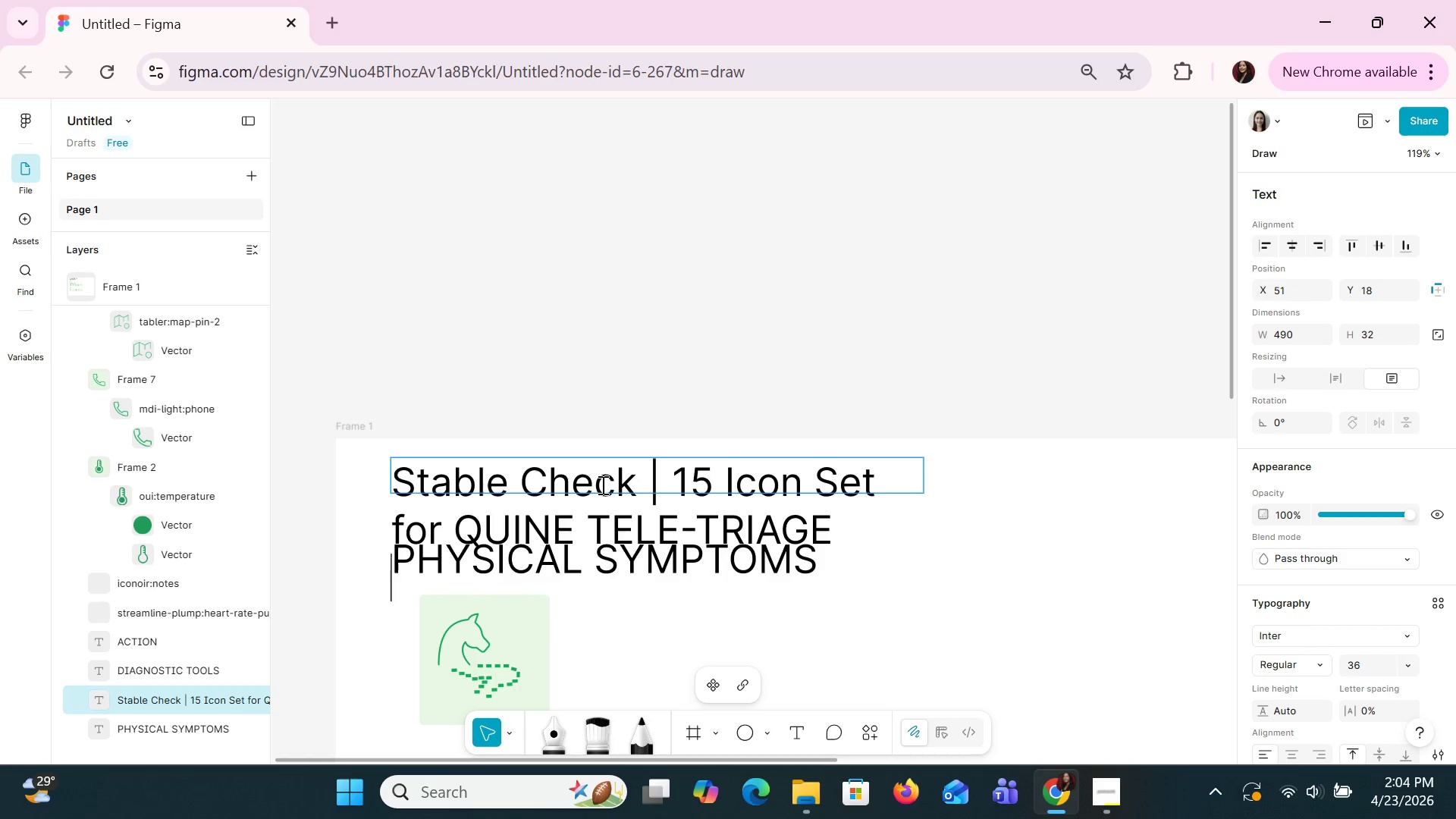 
 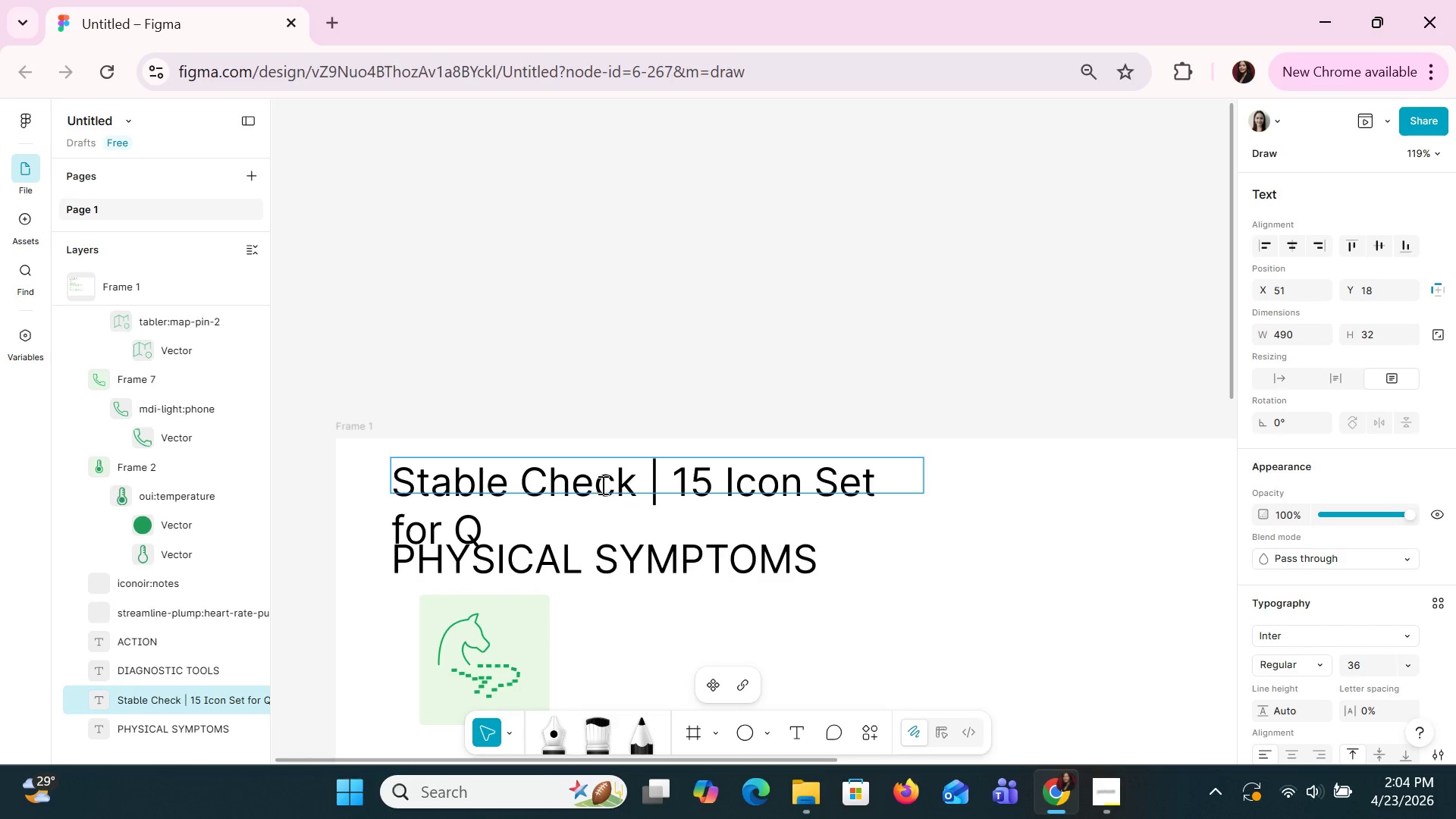 
key(Enter)
 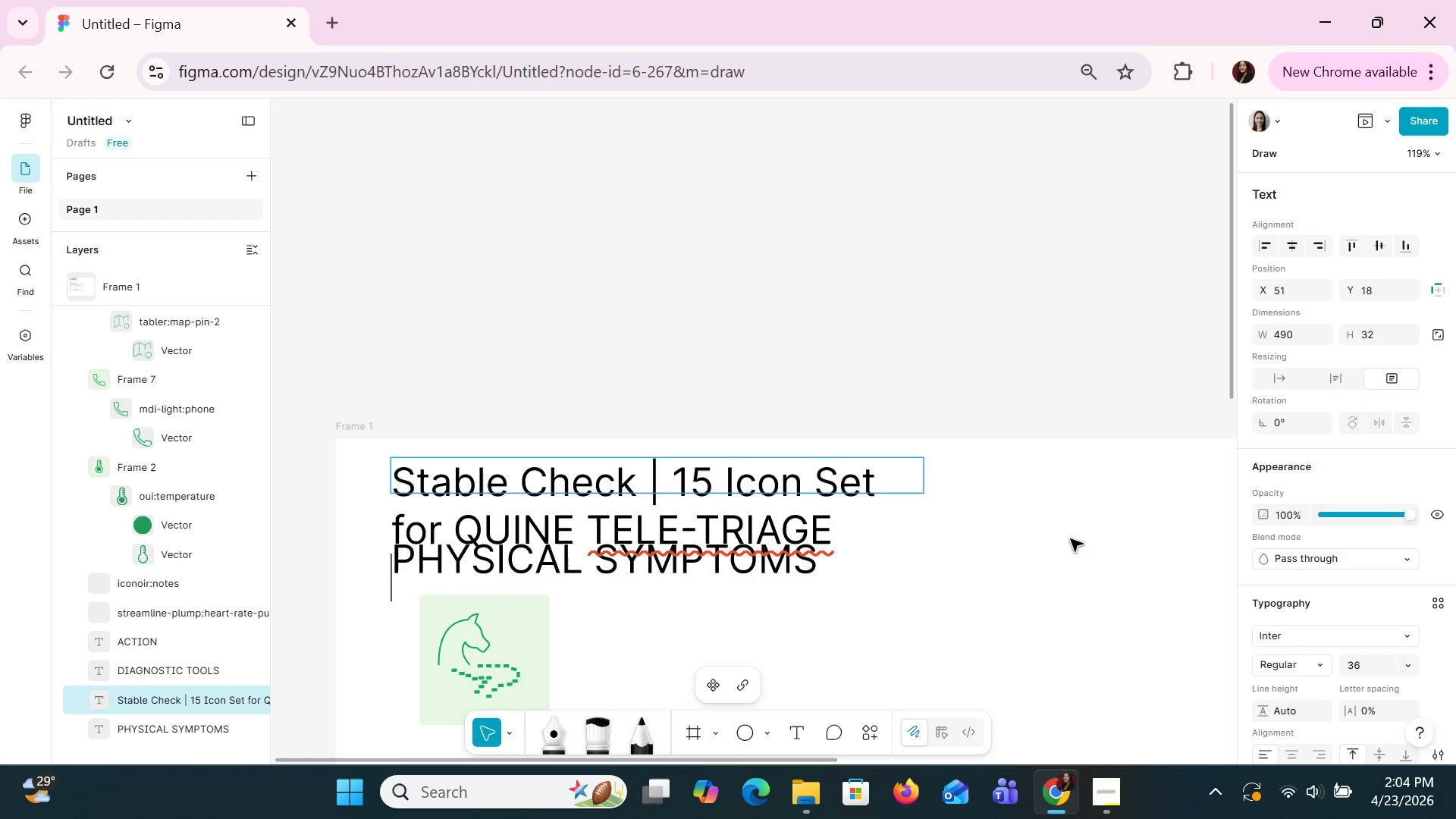 
hold_key(key=ControlLeft, duration=0.77)
scroll: coordinate [1075, 557], scroll_direction: none, amount: 0.0
 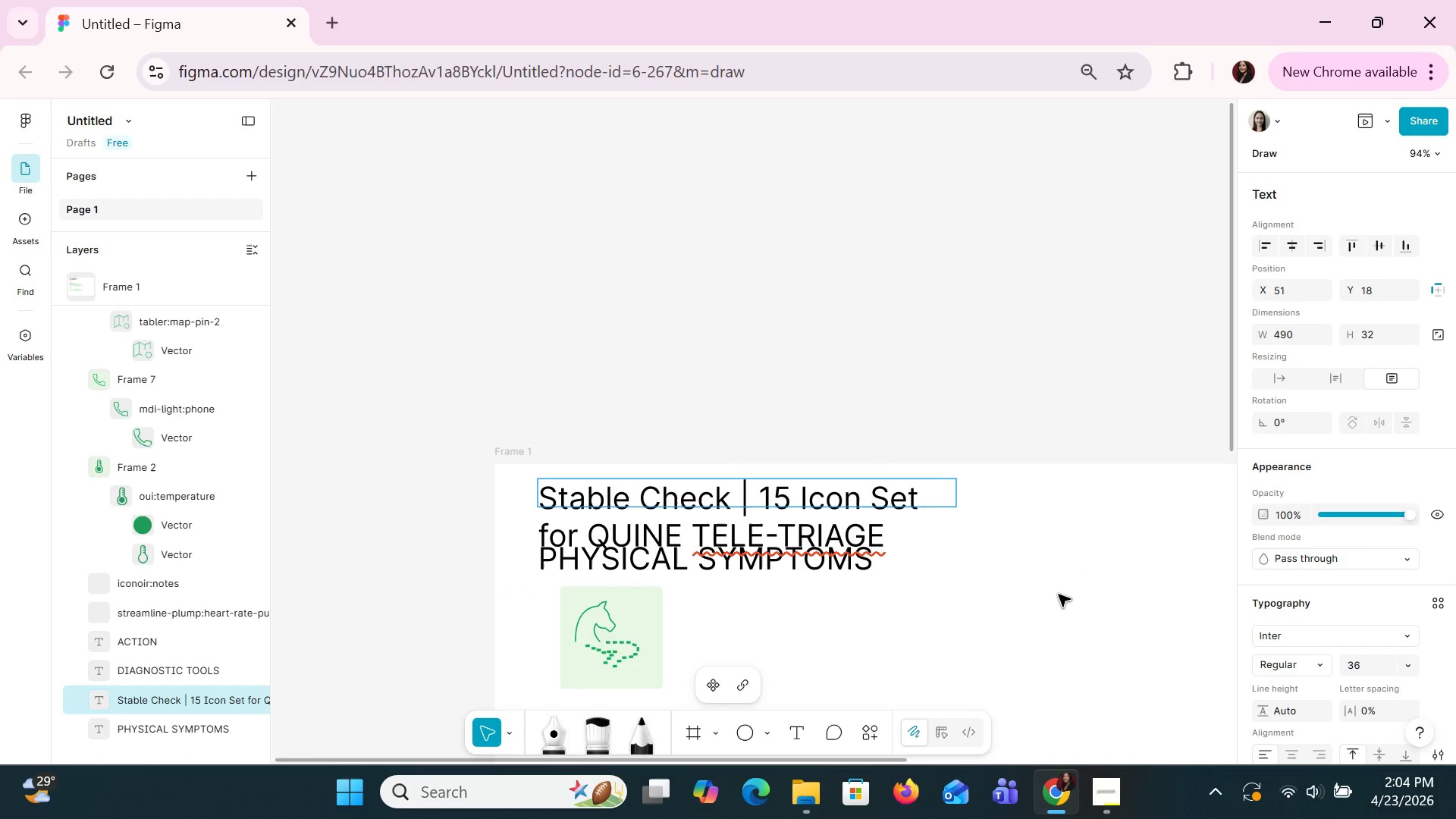 
left_click_drag(start_coordinate=[1057, 601], to_coordinate=[924, 438])
 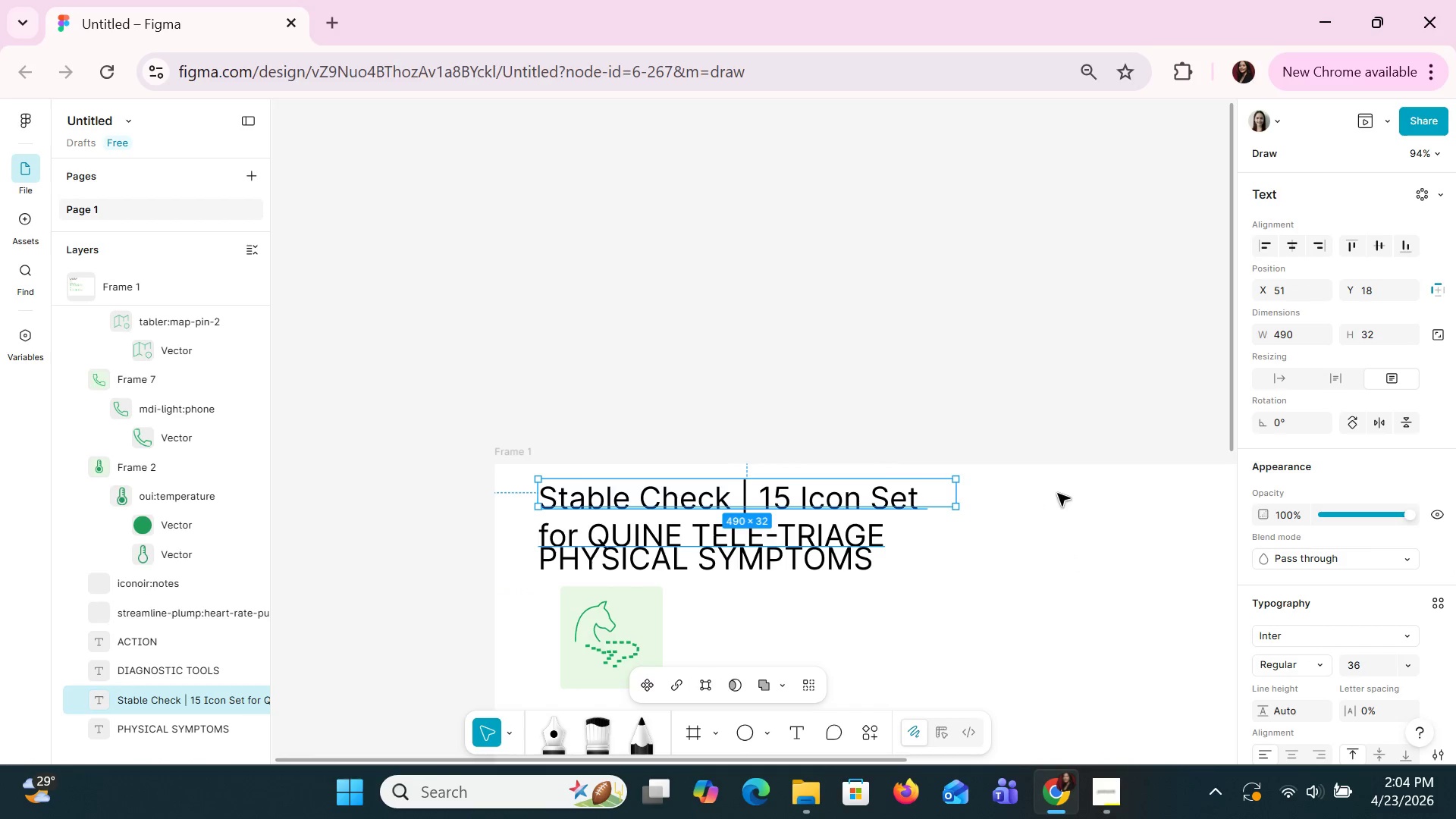 
left_click_drag(start_coordinate=[1062, 489], to_coordinate=[971, 453])
 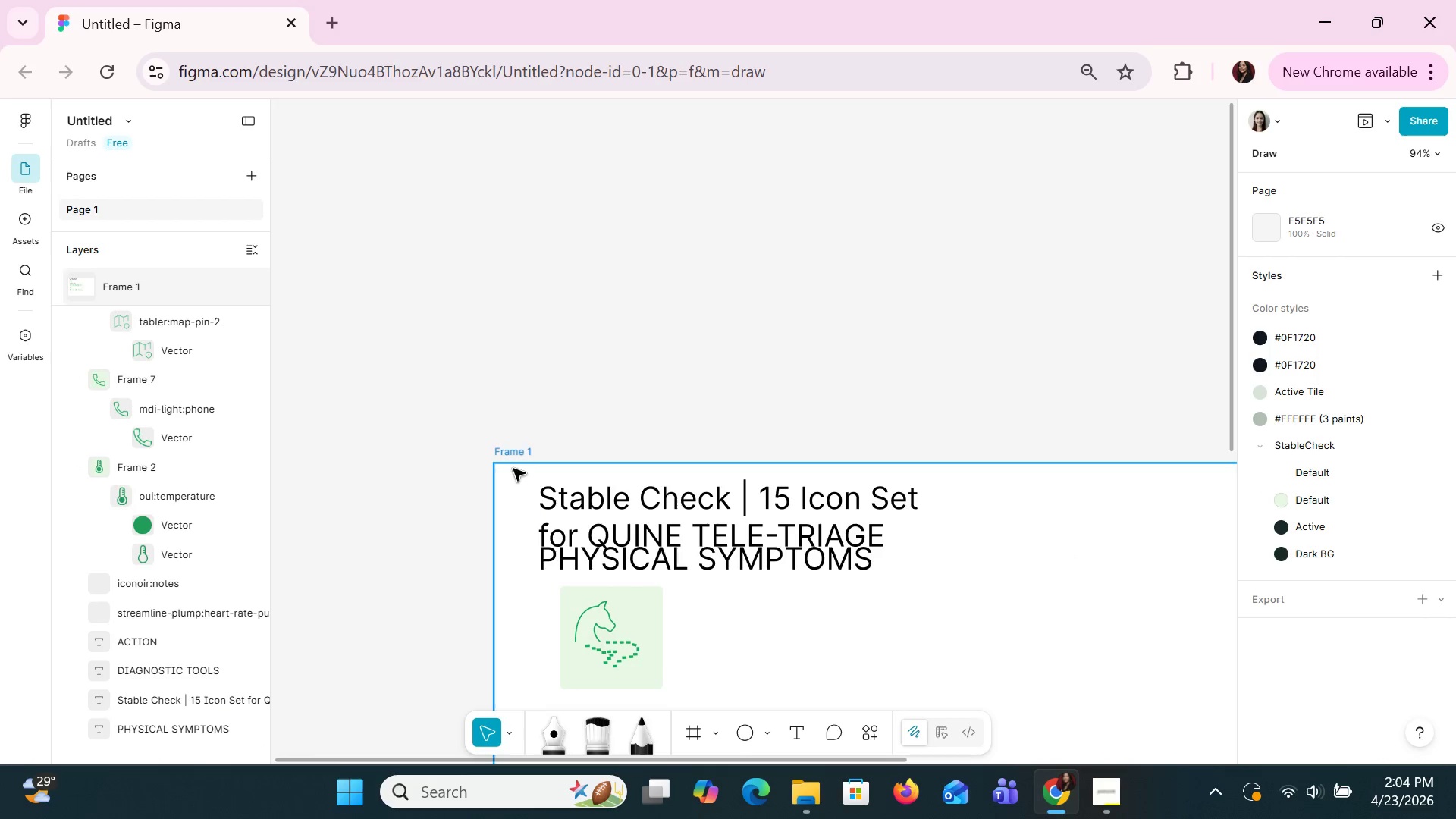 
left_click_drag(start_coordinate=[514, 469], to_coordinate=[448, 400])
 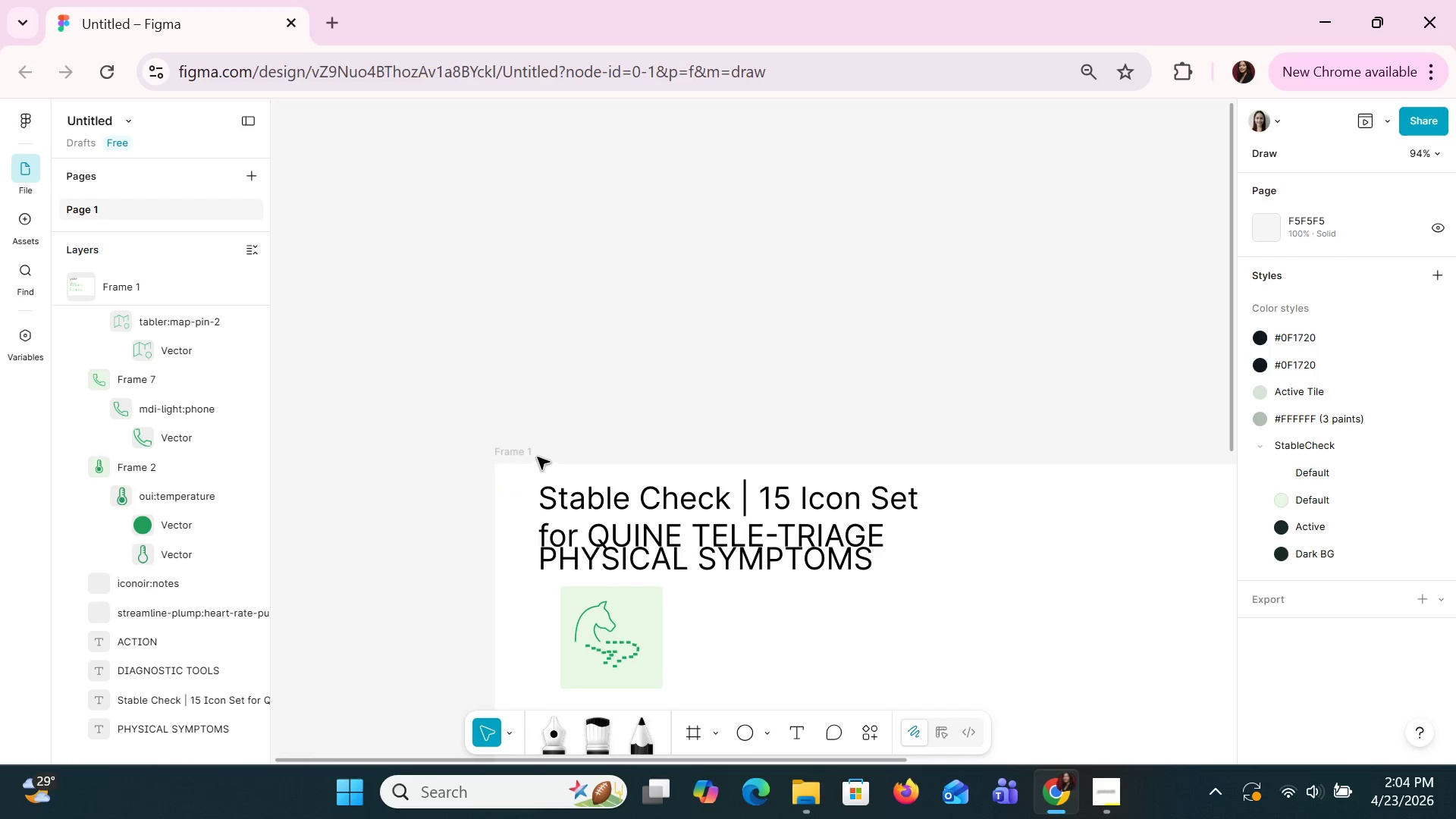 
double_click([533, 455])
 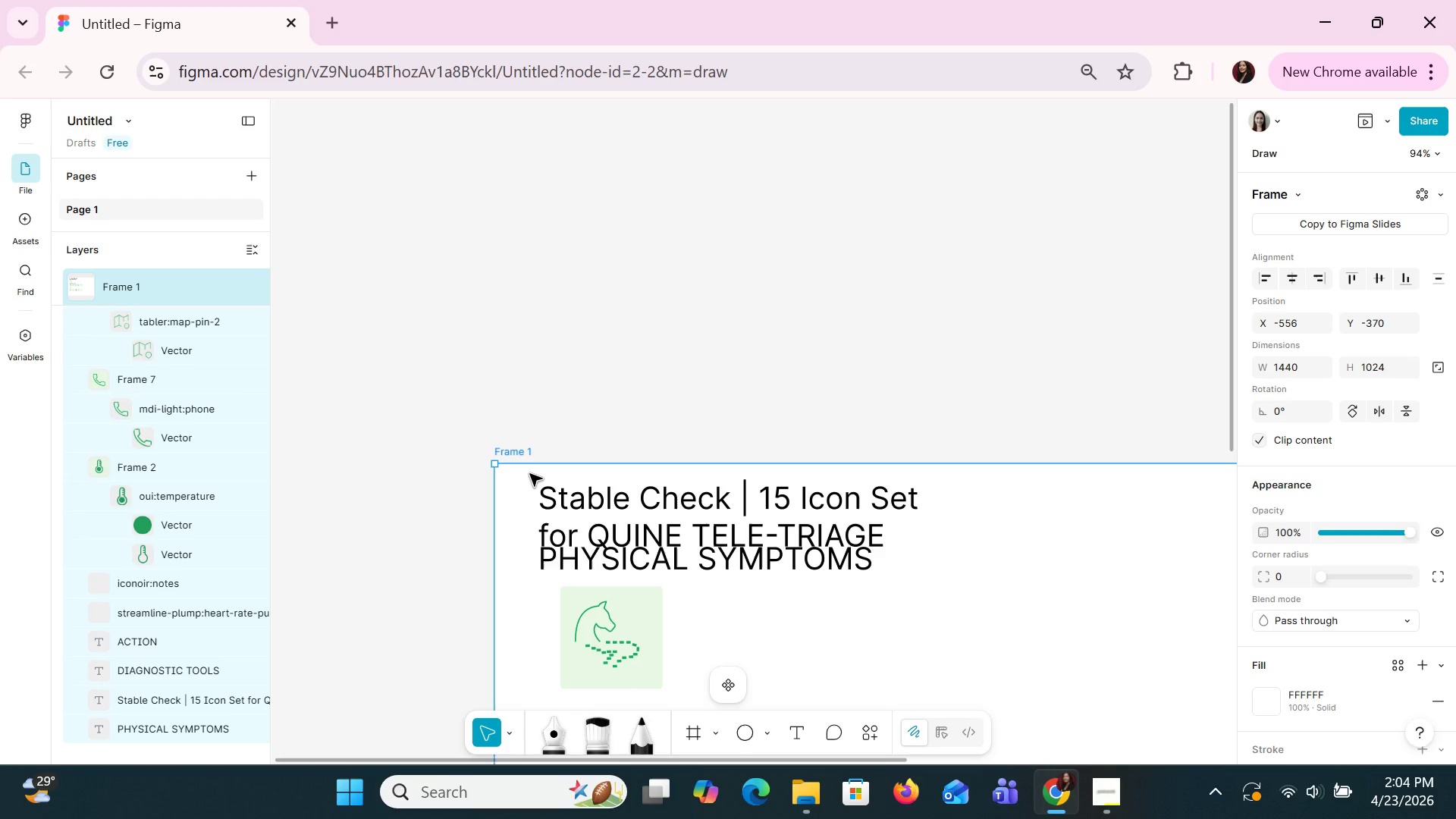 
left_click_drag(start_coordinate=[524, 479], to_coordinate=[410, 275])
 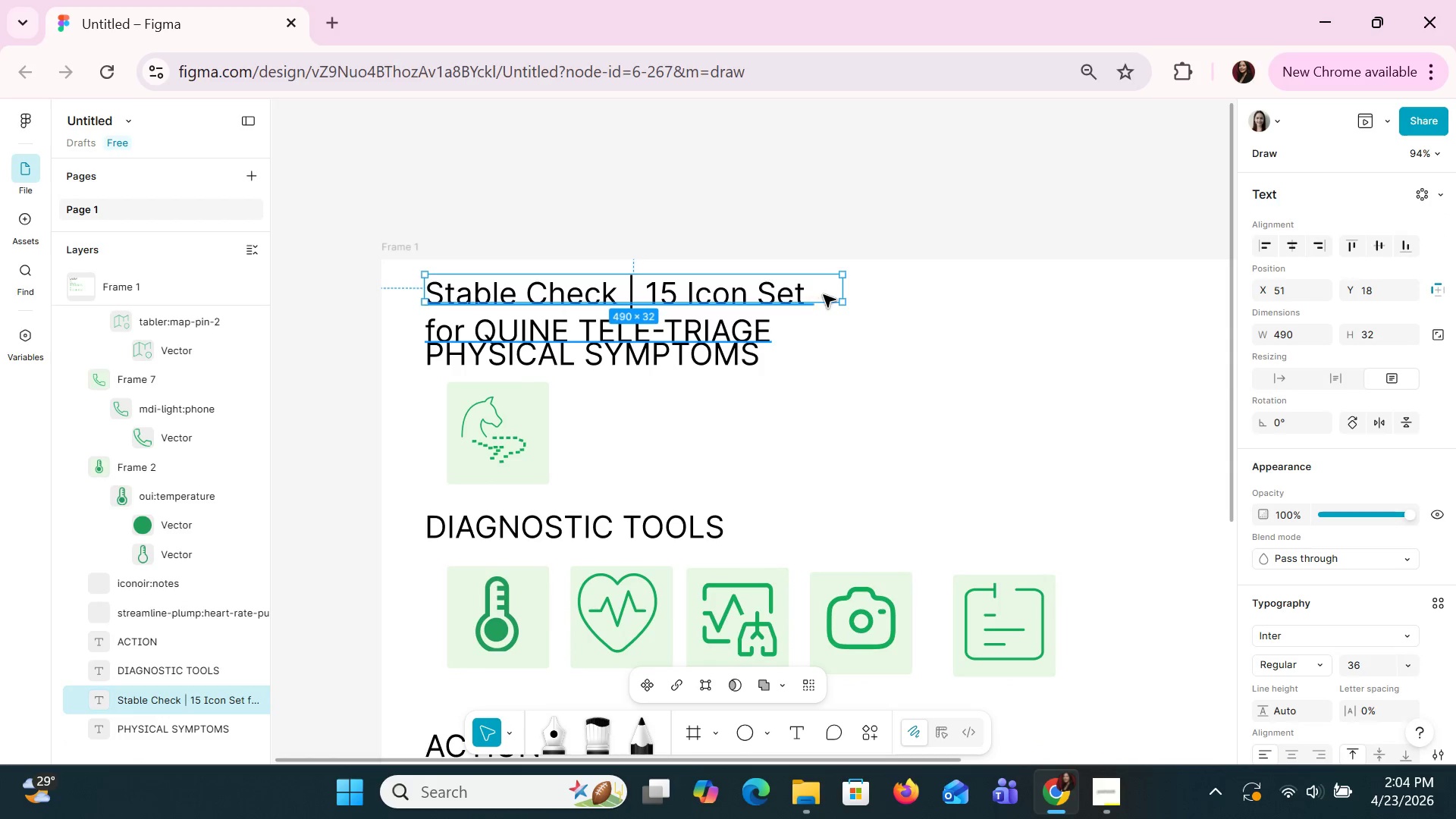 
left_click_drag(start_coordinate=[844, 292], to_coordinate=[1181, 312])
 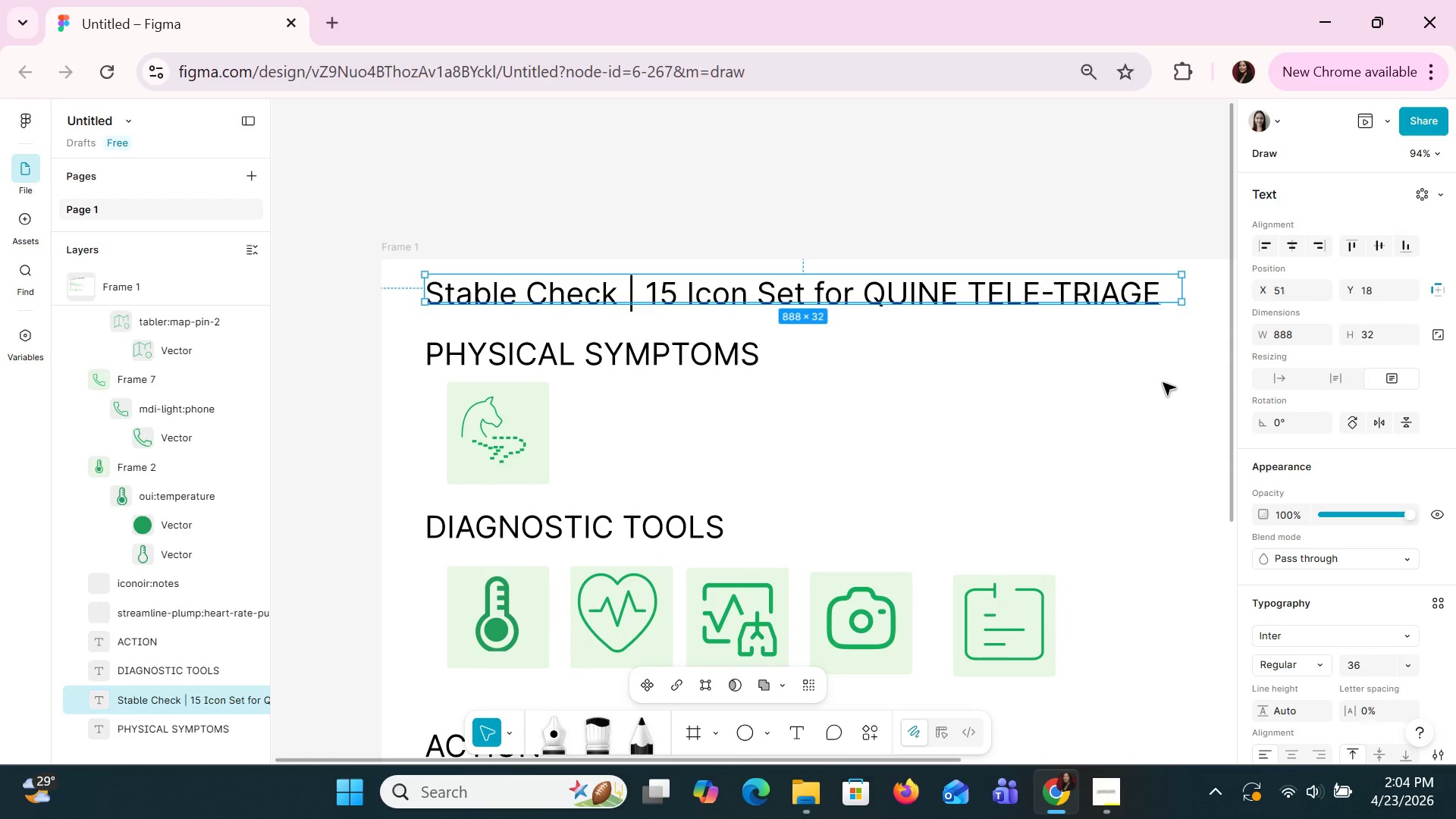 
left_click([1163, 382])
 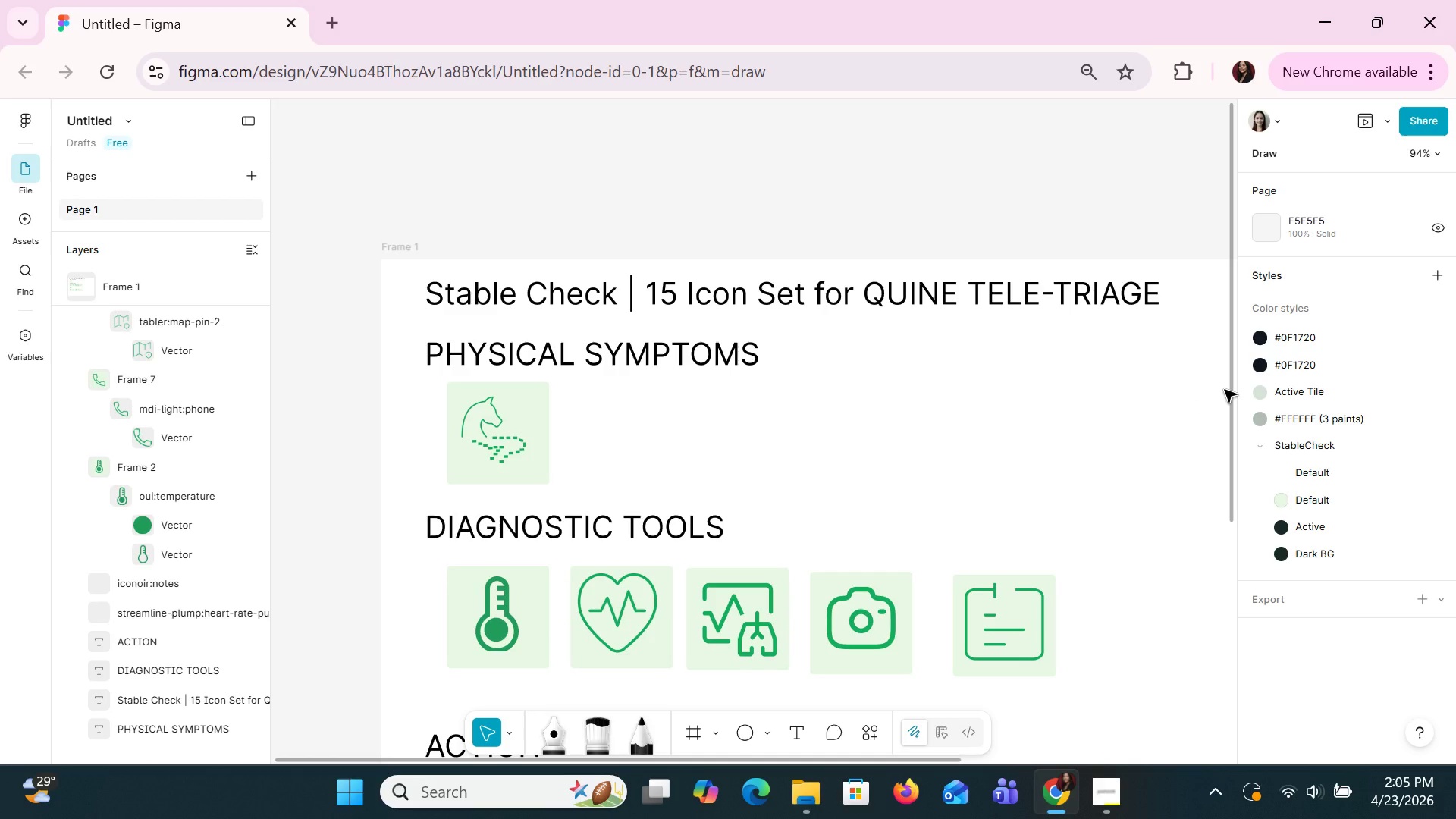 
wait(17.59)
 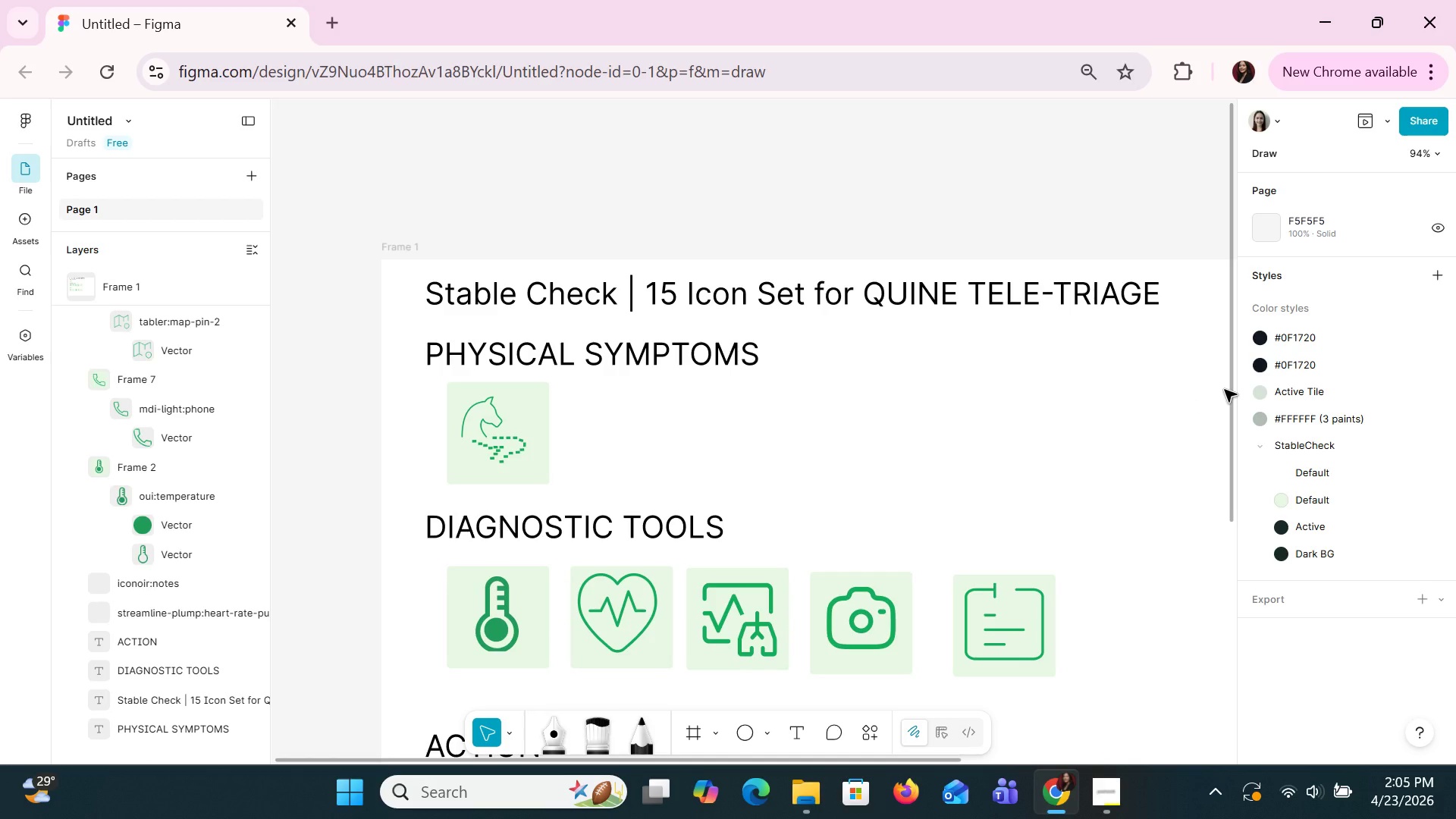 
left_click([537, 409])
 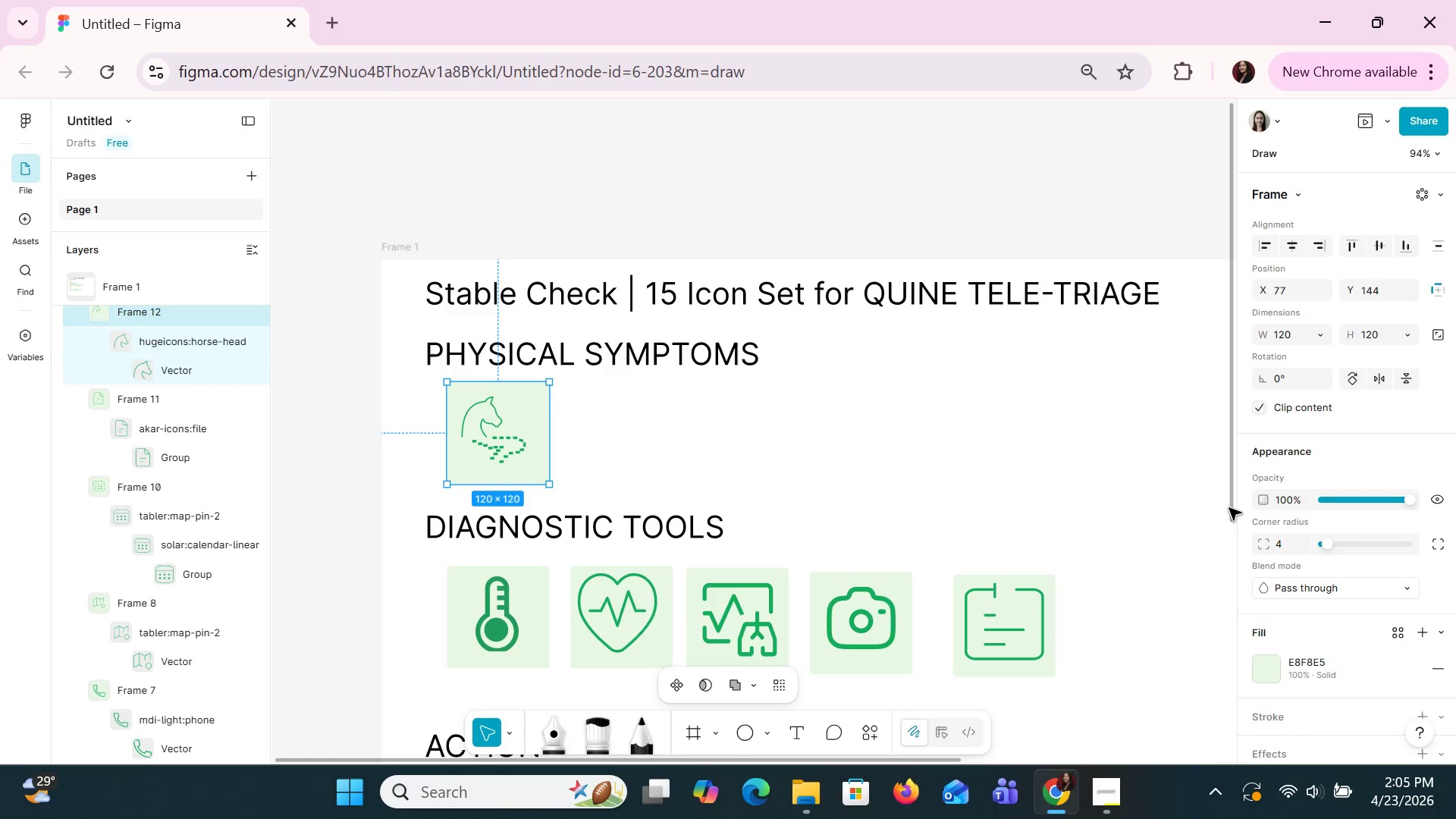 
scroll: coordinate [1363, 563], scroll_direction: down, amount: 2.0
 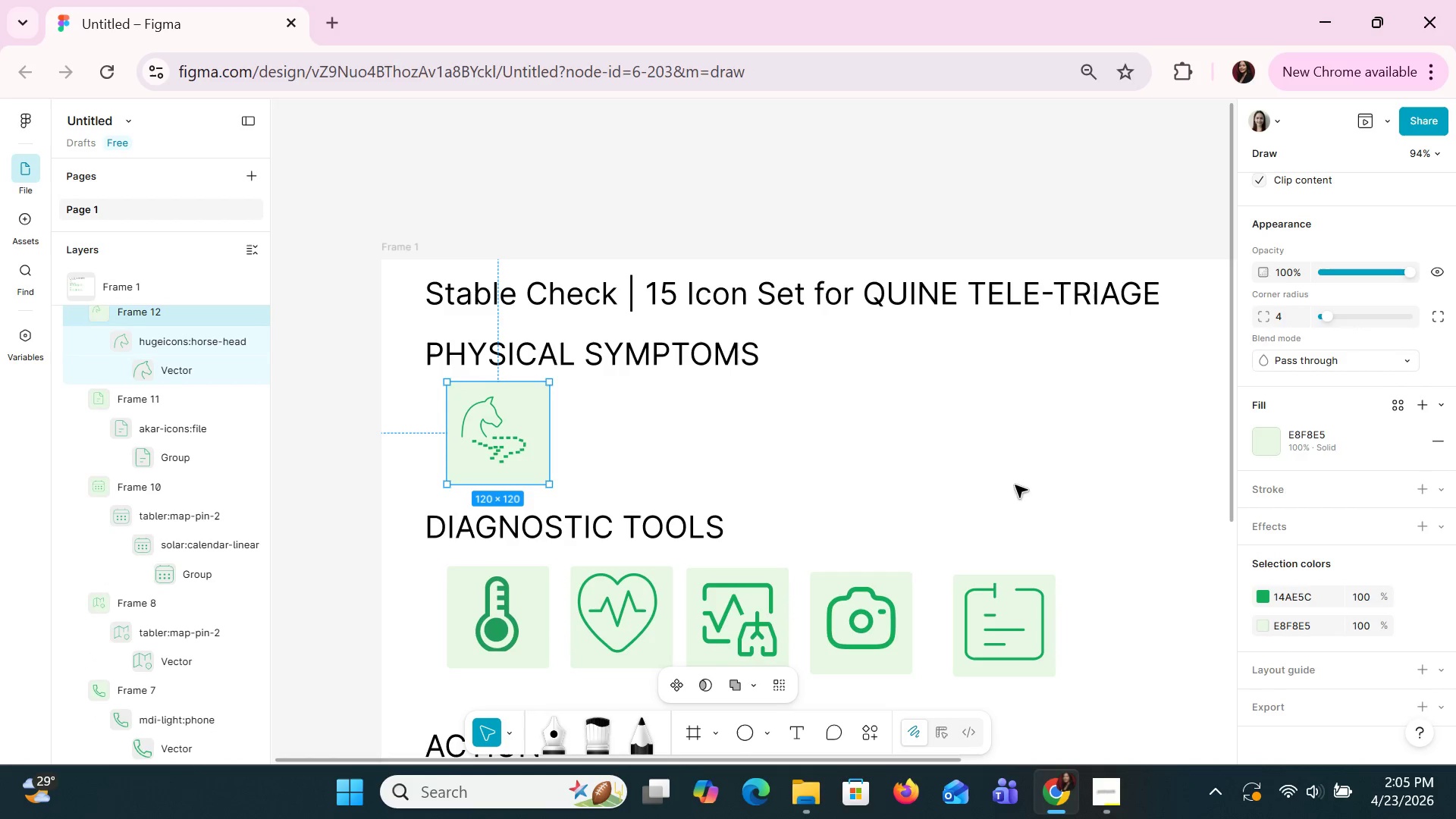 
key(Control+C)
 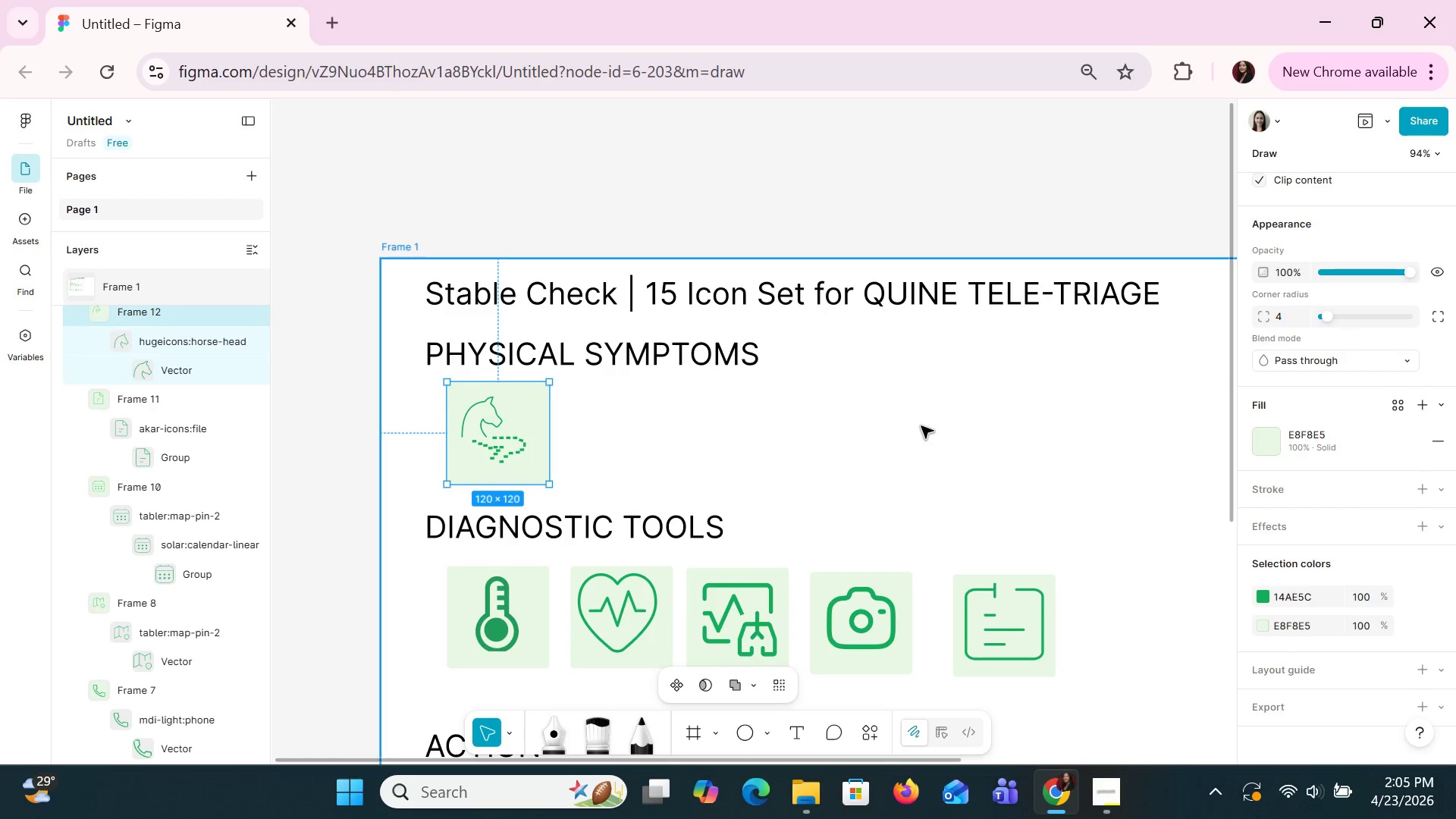 
key(Control+V)
 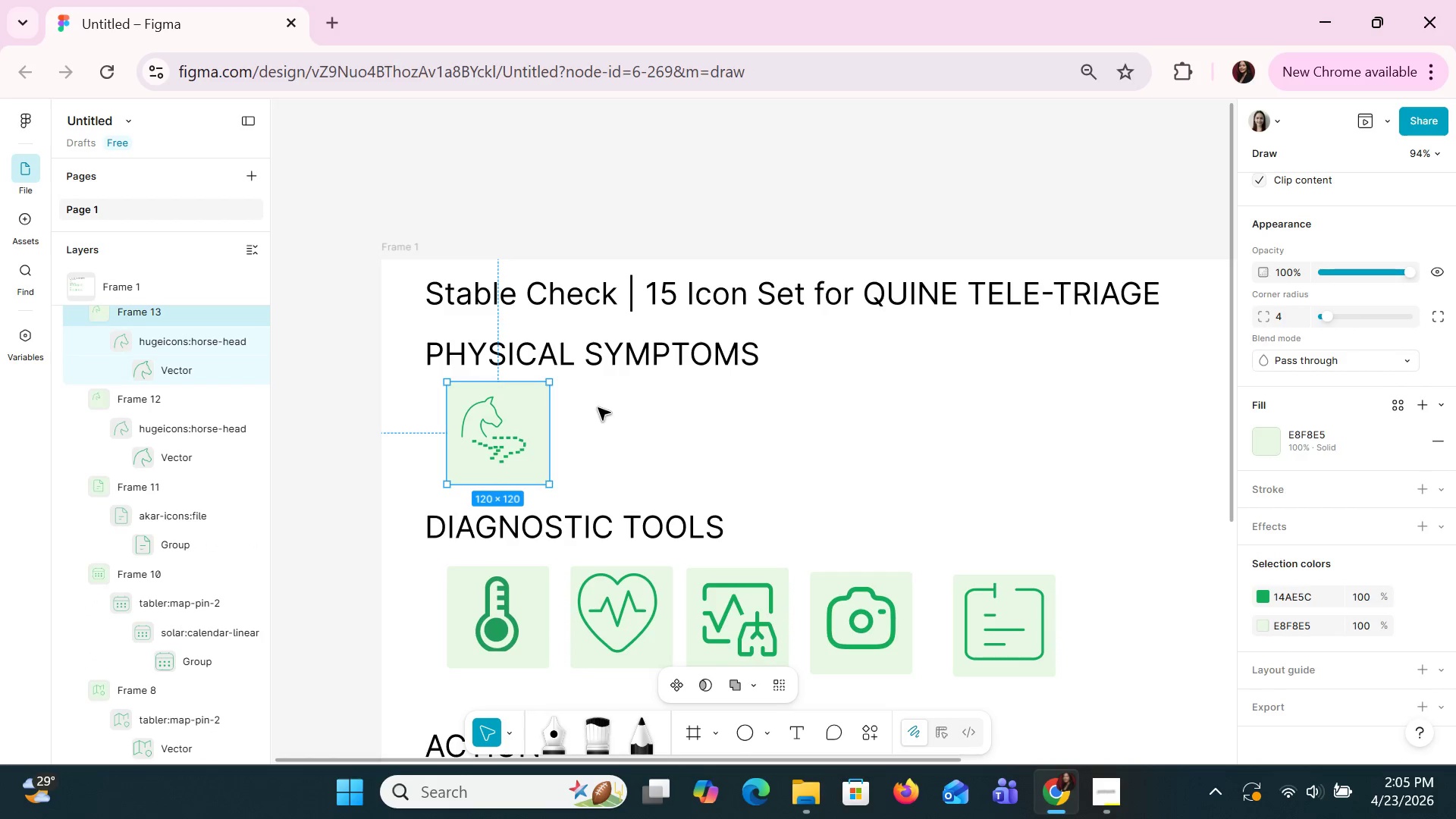 
left_click_drag(start_coordinate=[531, 395], to_coordinate=[641, 396])
 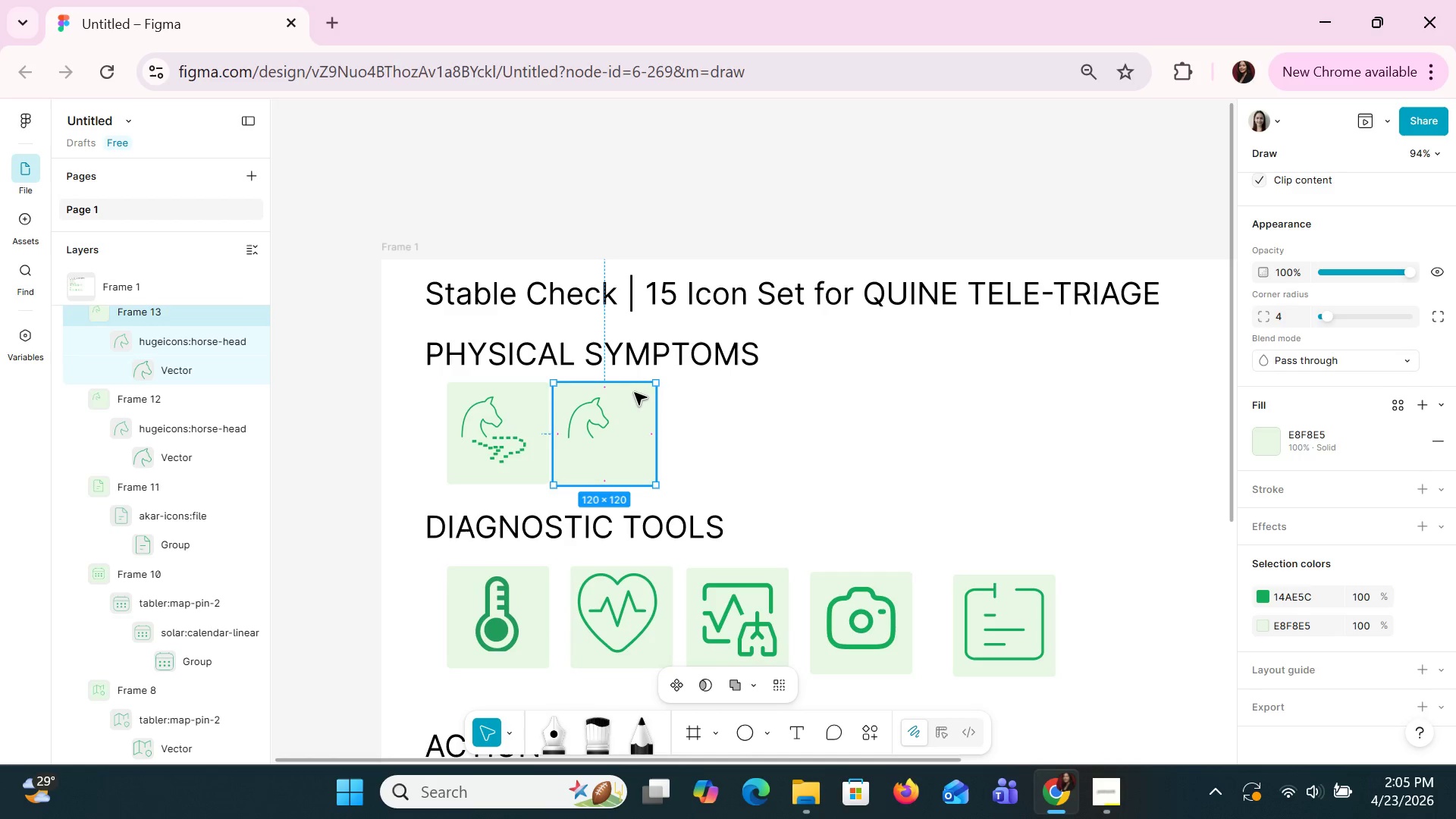 
key(ArrowUp)
 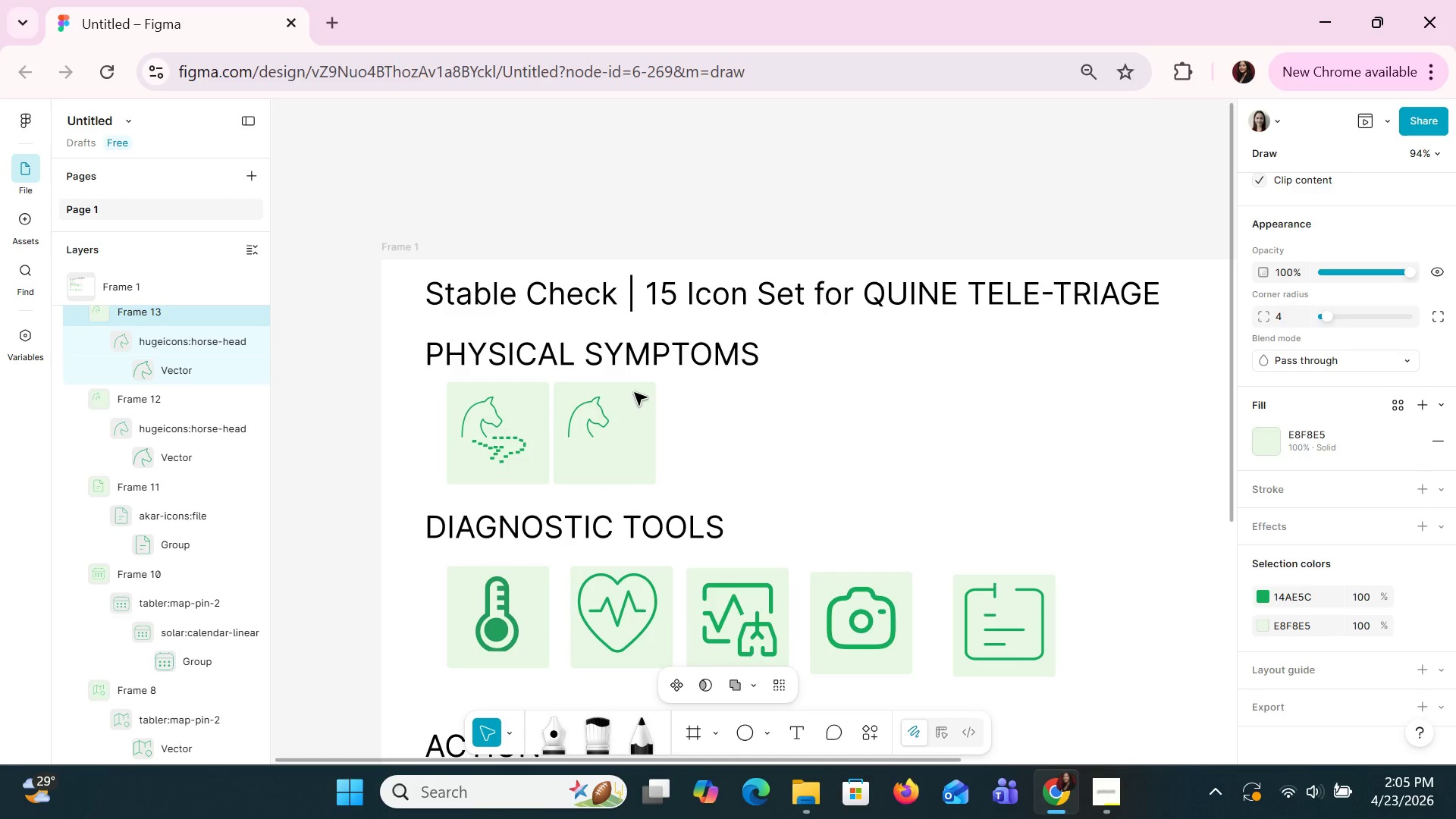 
key(Control+C)
 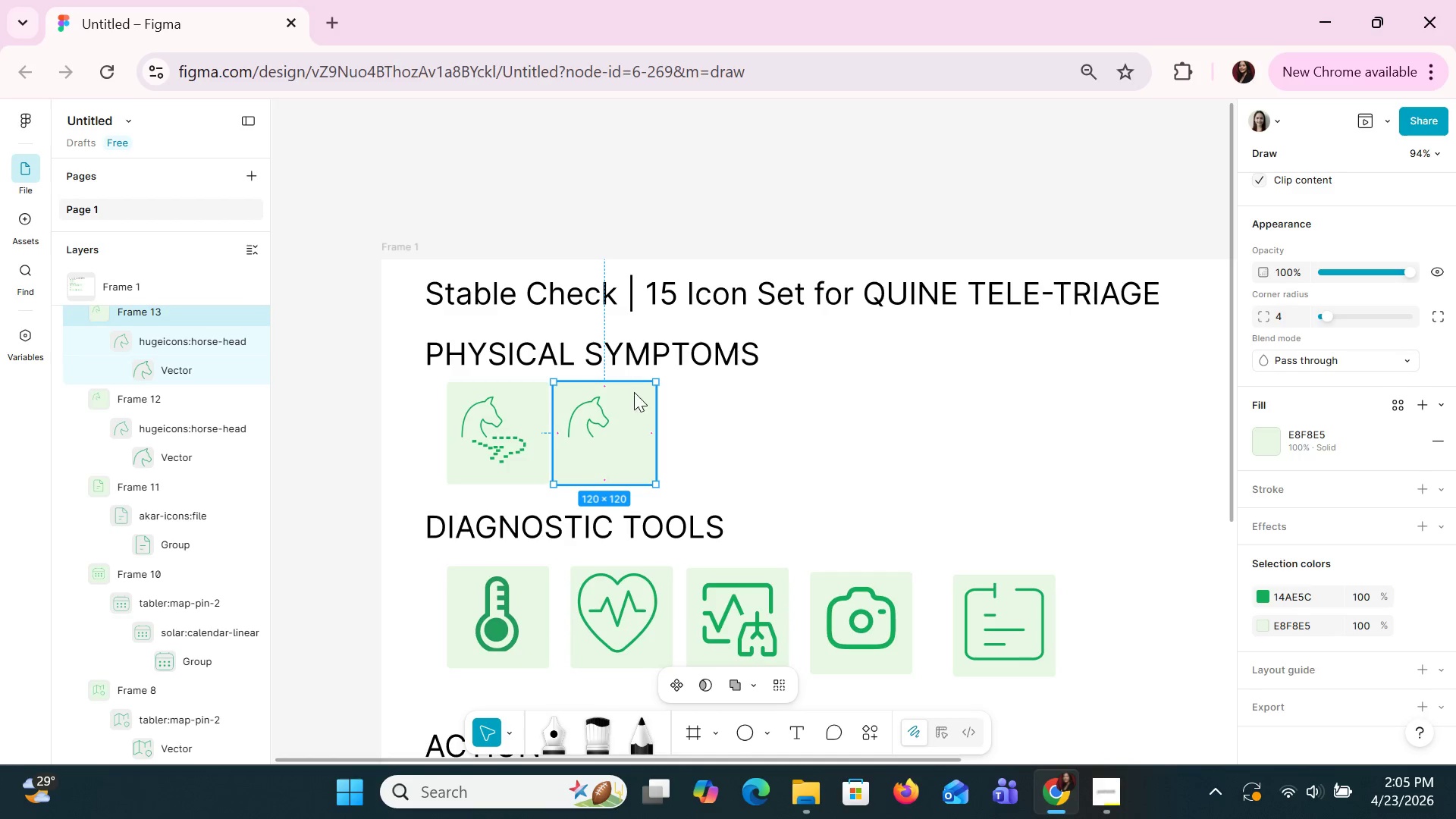 
key(Control+V)
 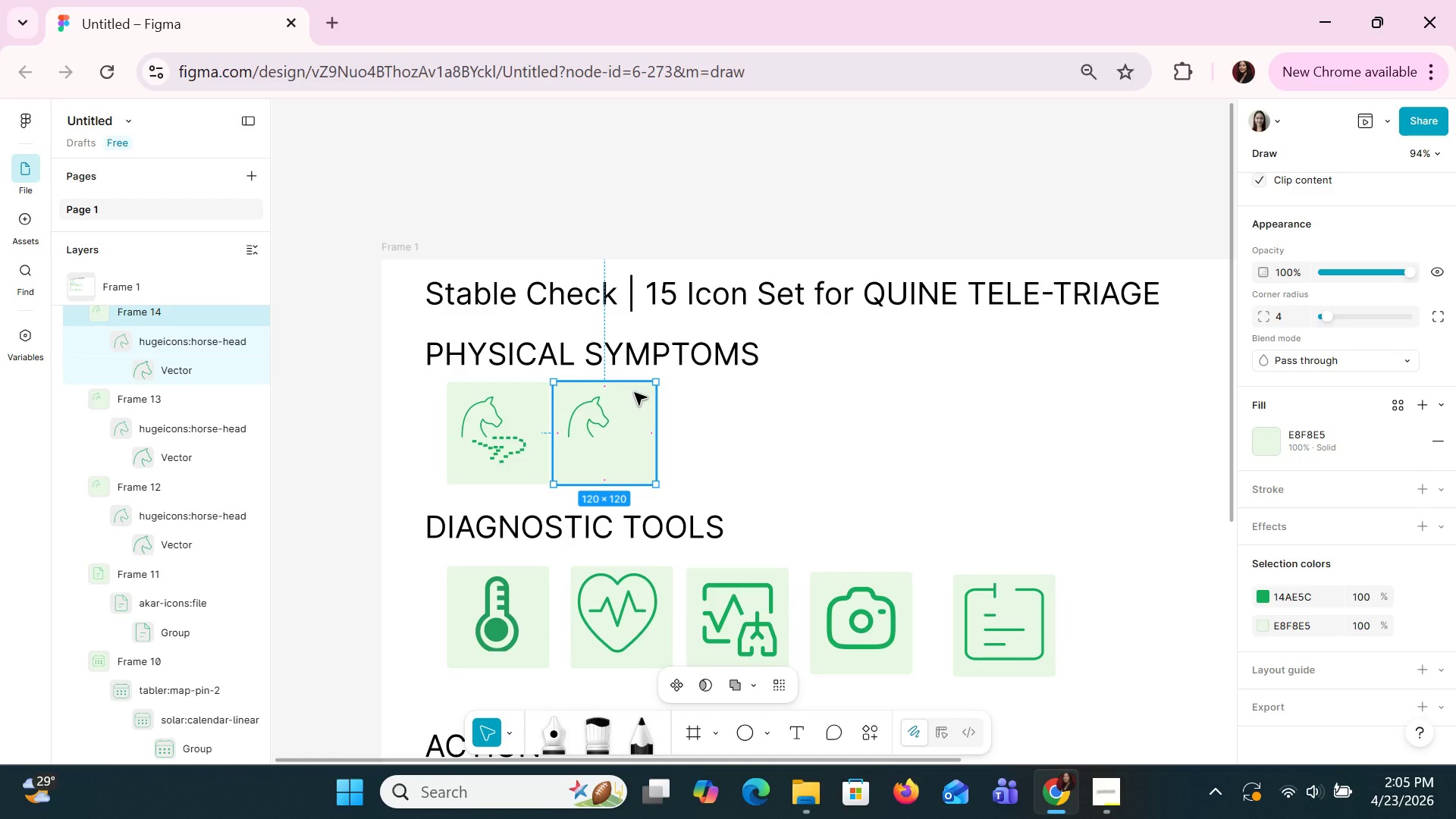 
left_click_drag(start_coordinate=[634, 392], to_coordinate=[745, 392])
 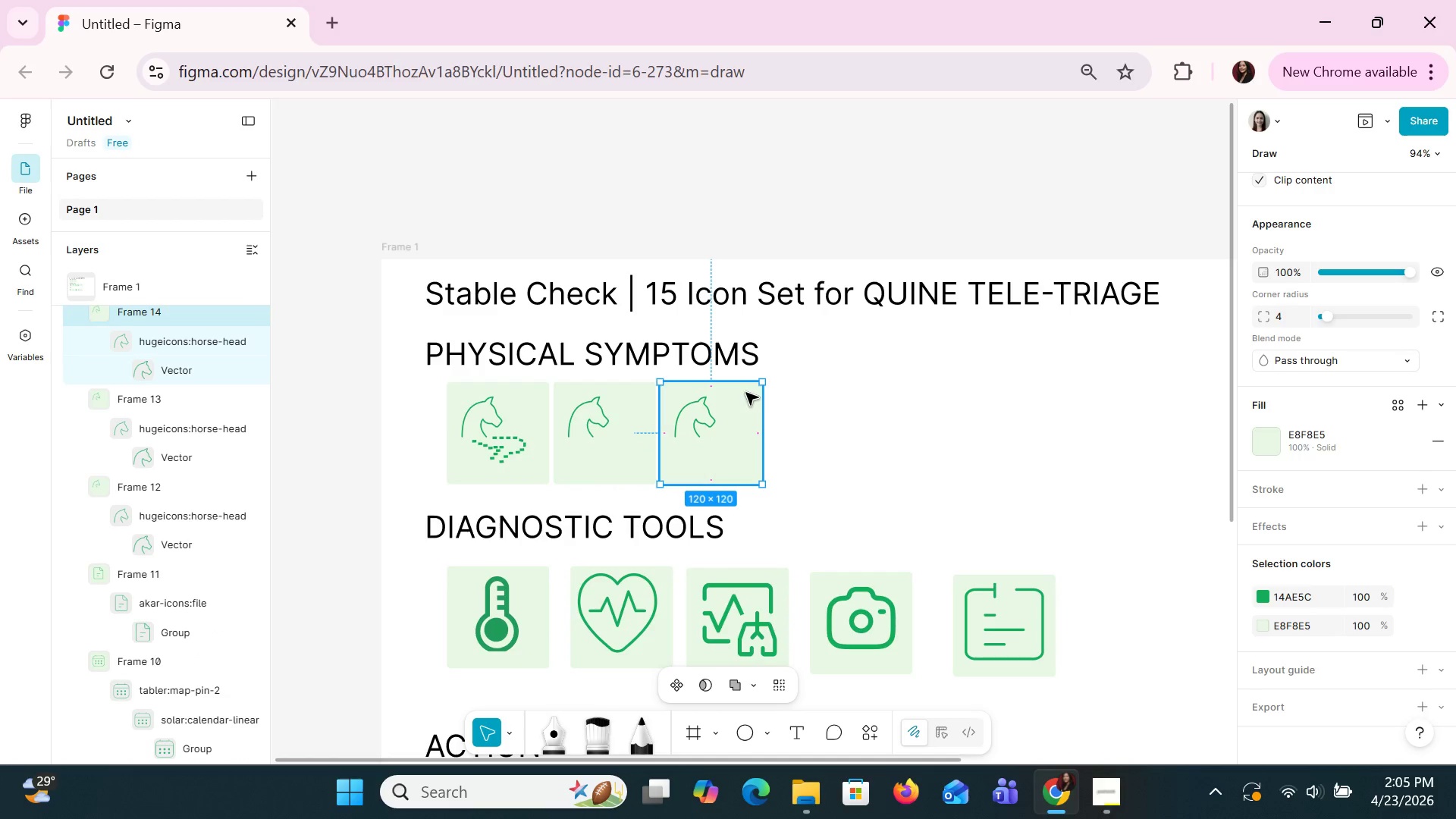 
key(Control+C)
 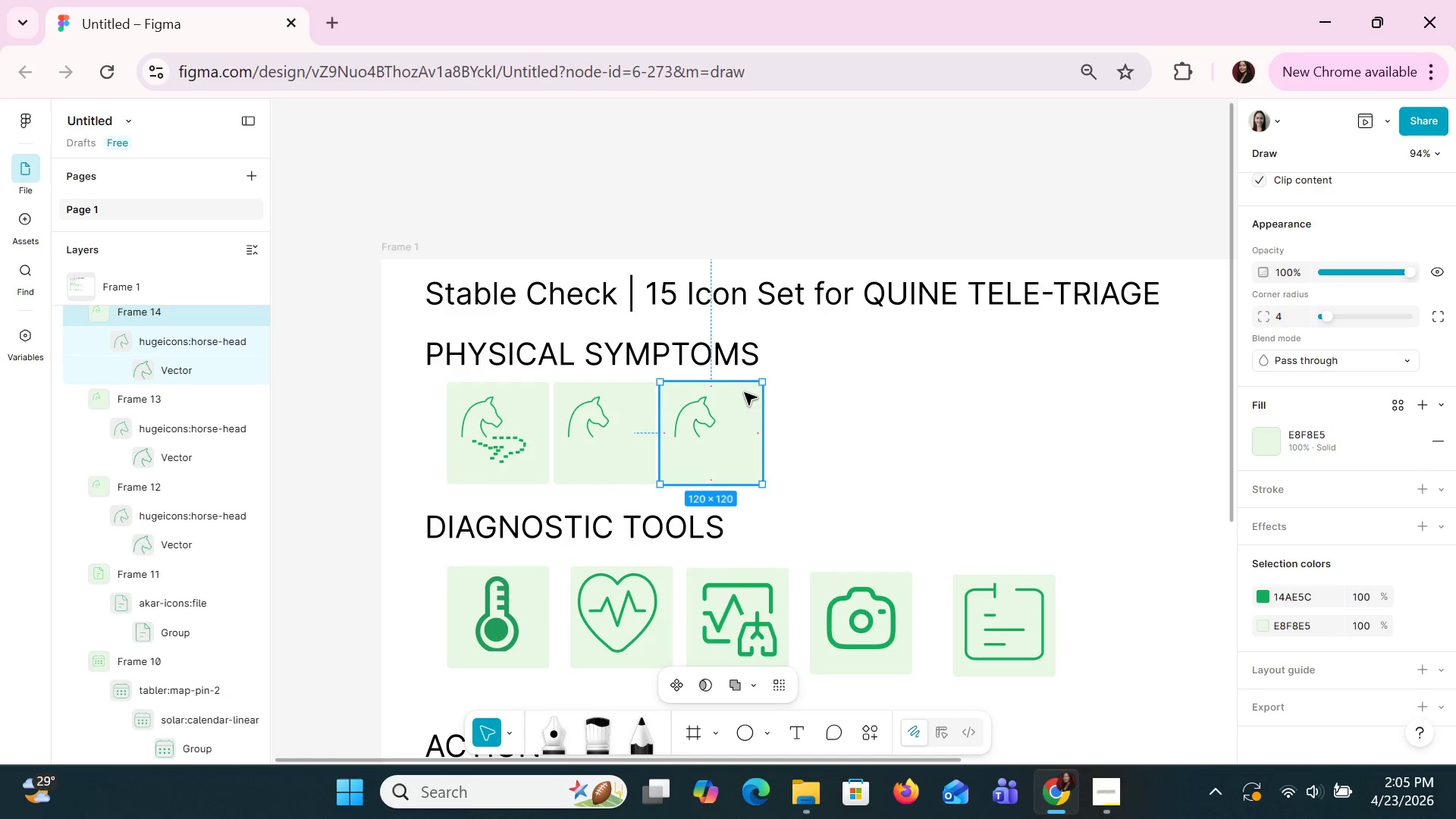 
key(Control+V)
 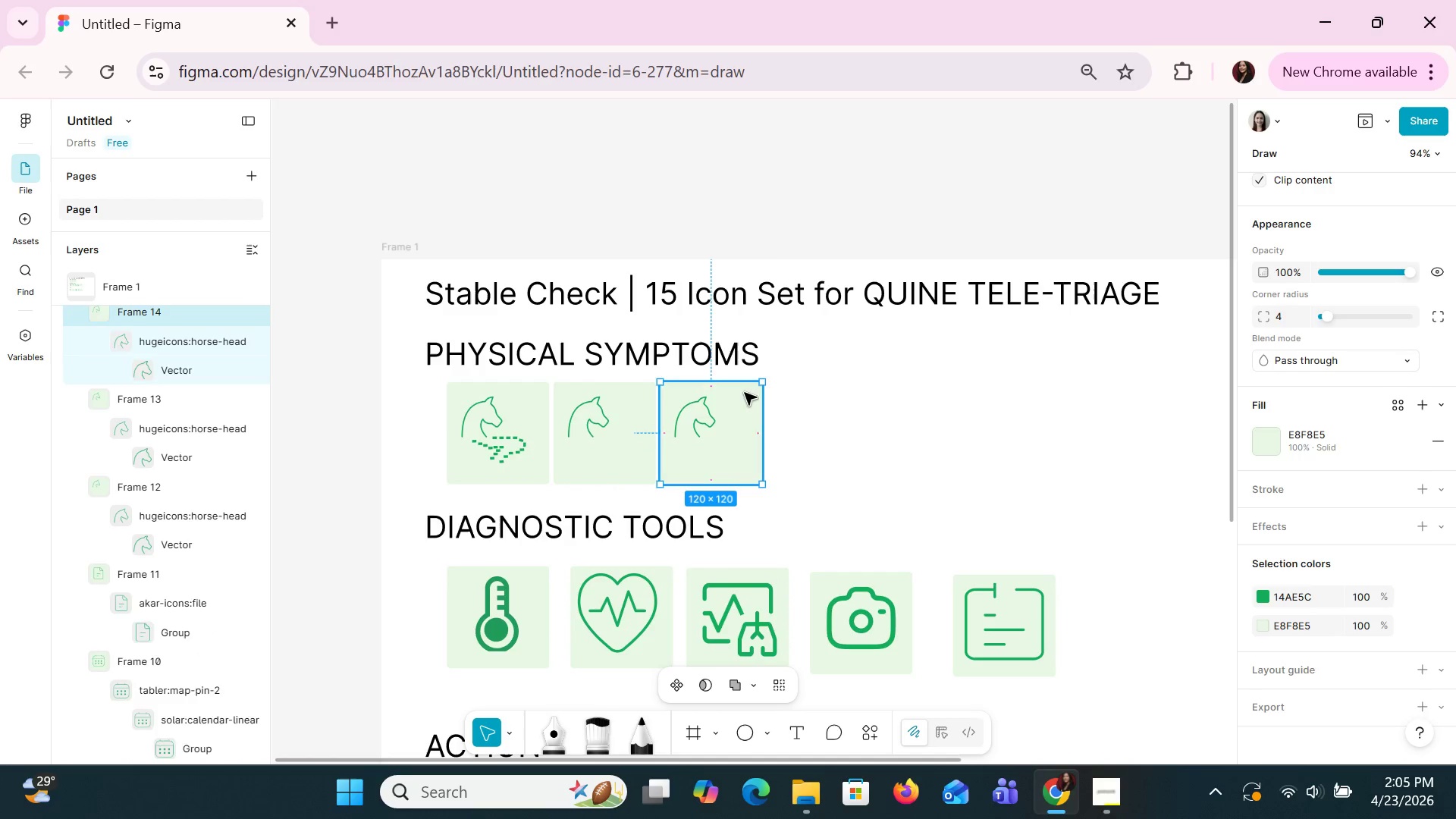 
left_click_drag(start_coordinate=[744, 392], to_coordinate=[852, 391])
 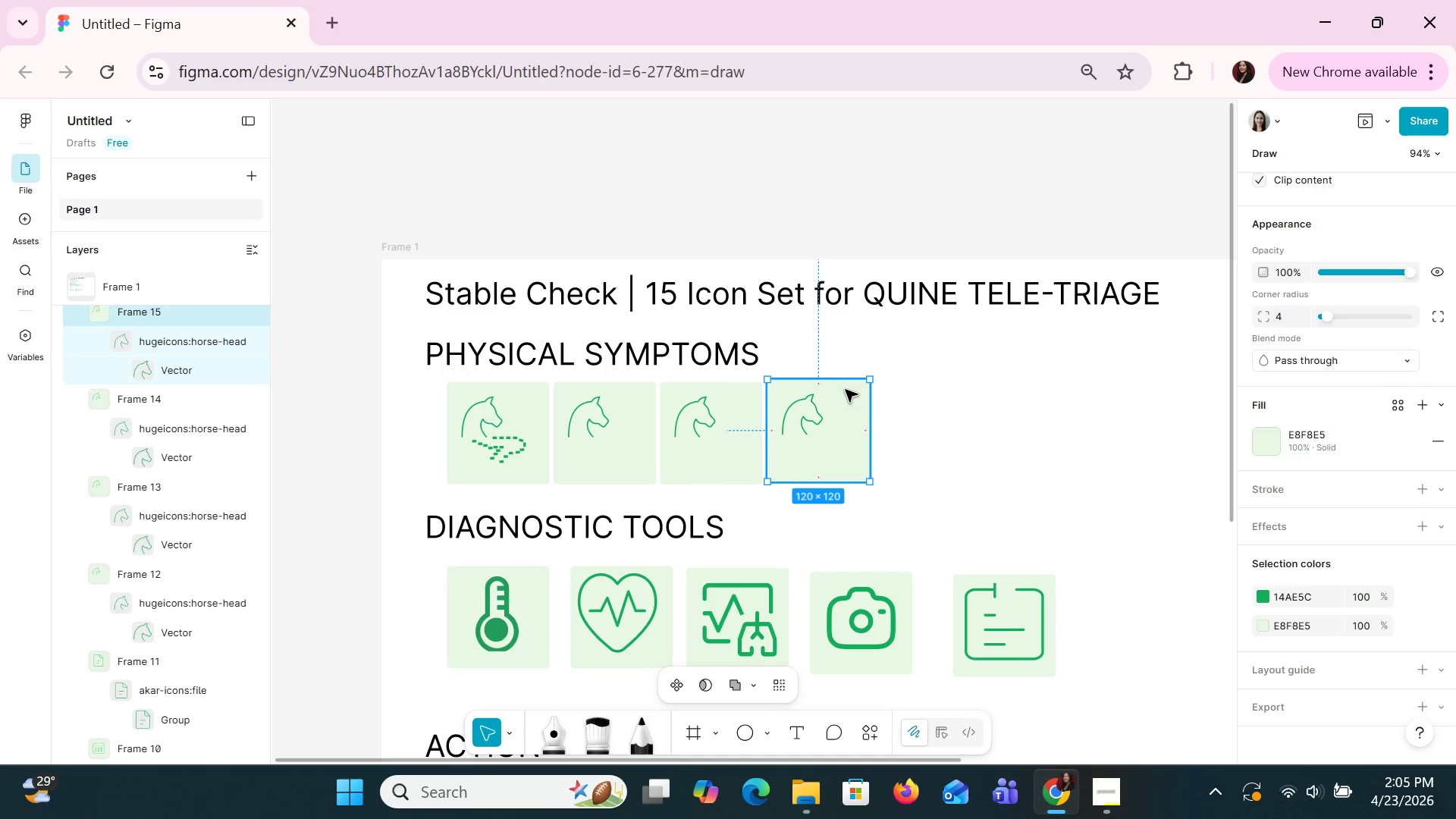 
key(ArrowDown)
 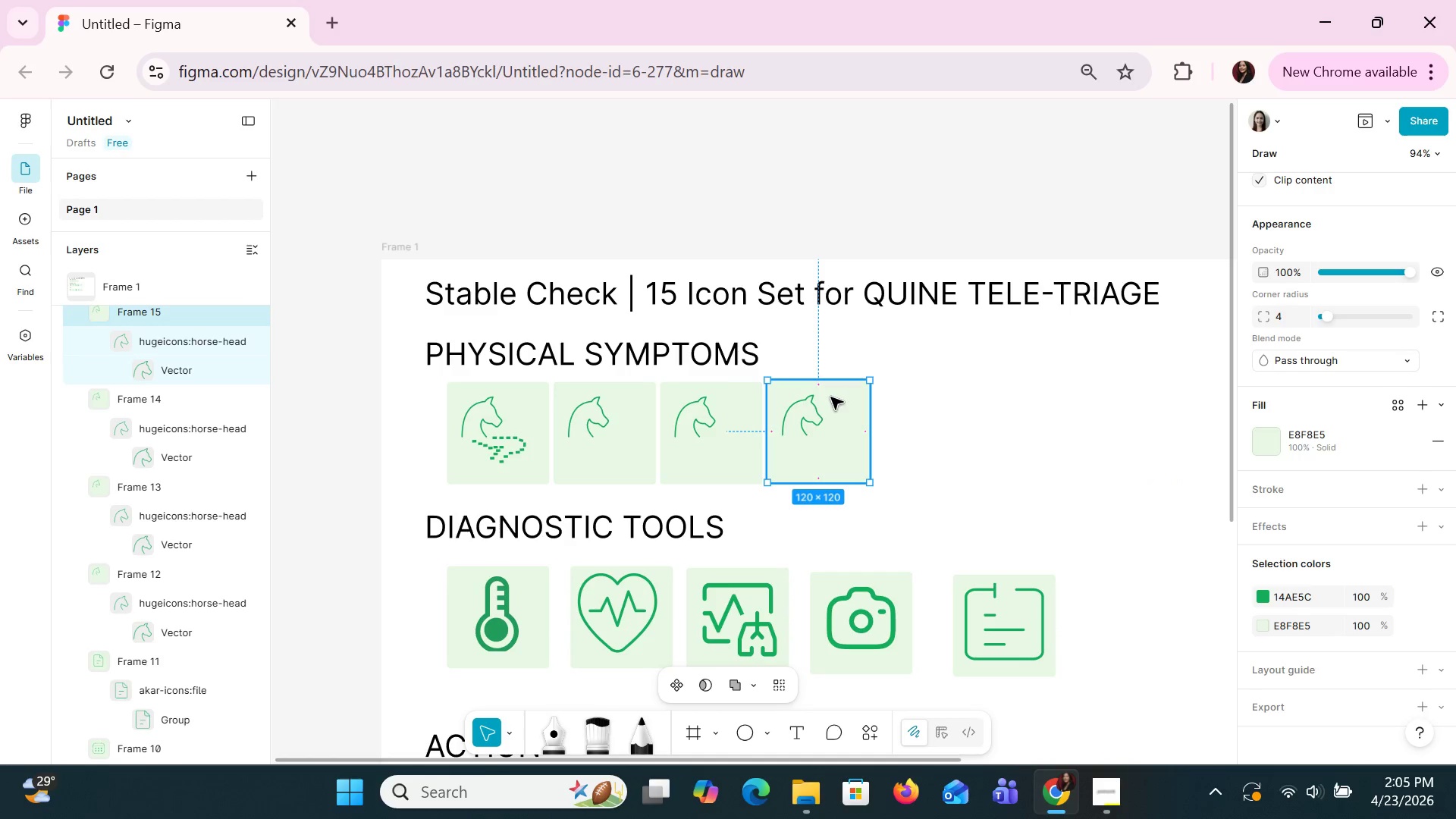 
key(ArrowDown)
 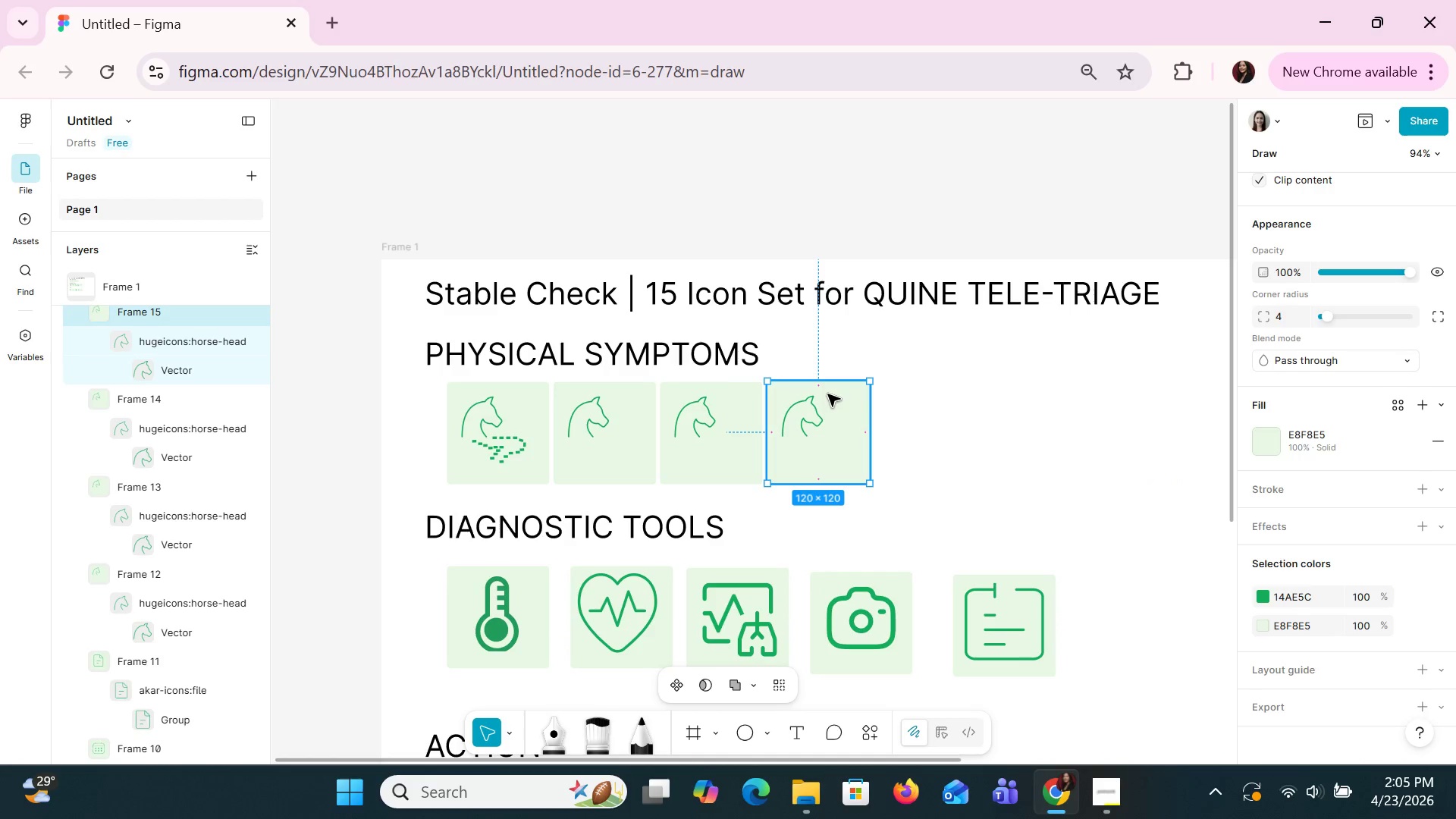 
key(ArrowDown)
 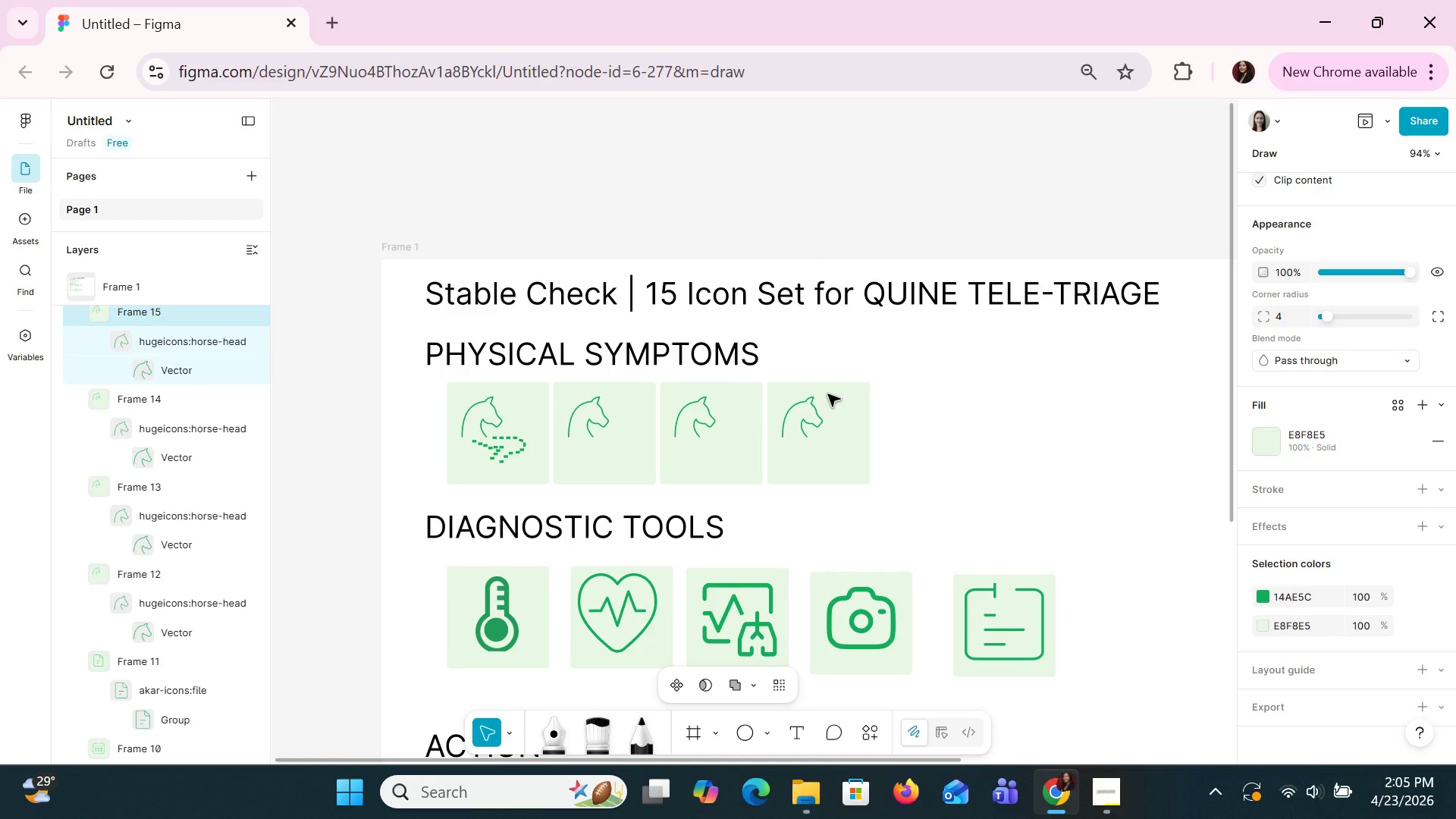 
key(Control+C)
 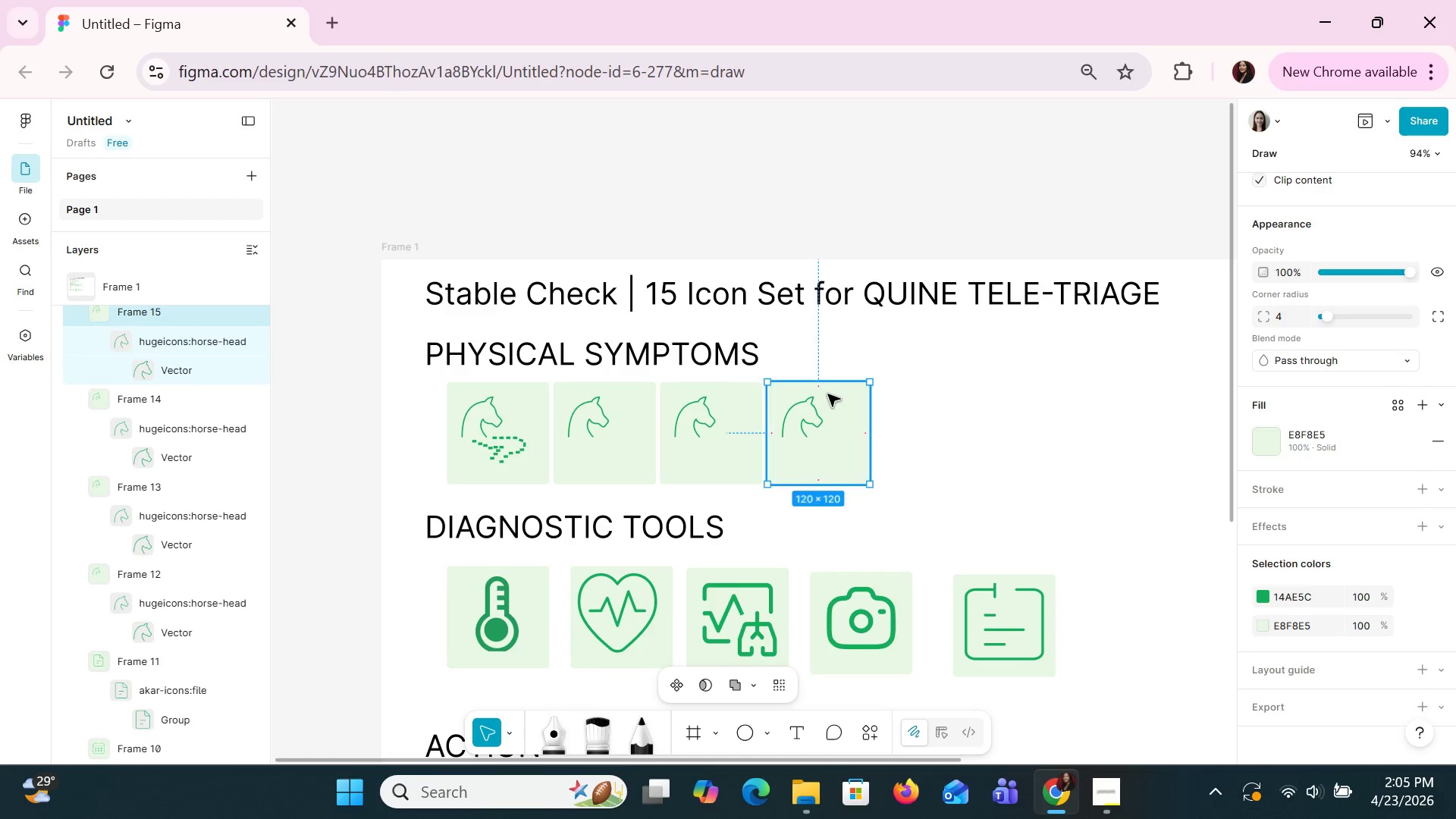 
key(Control+V)
 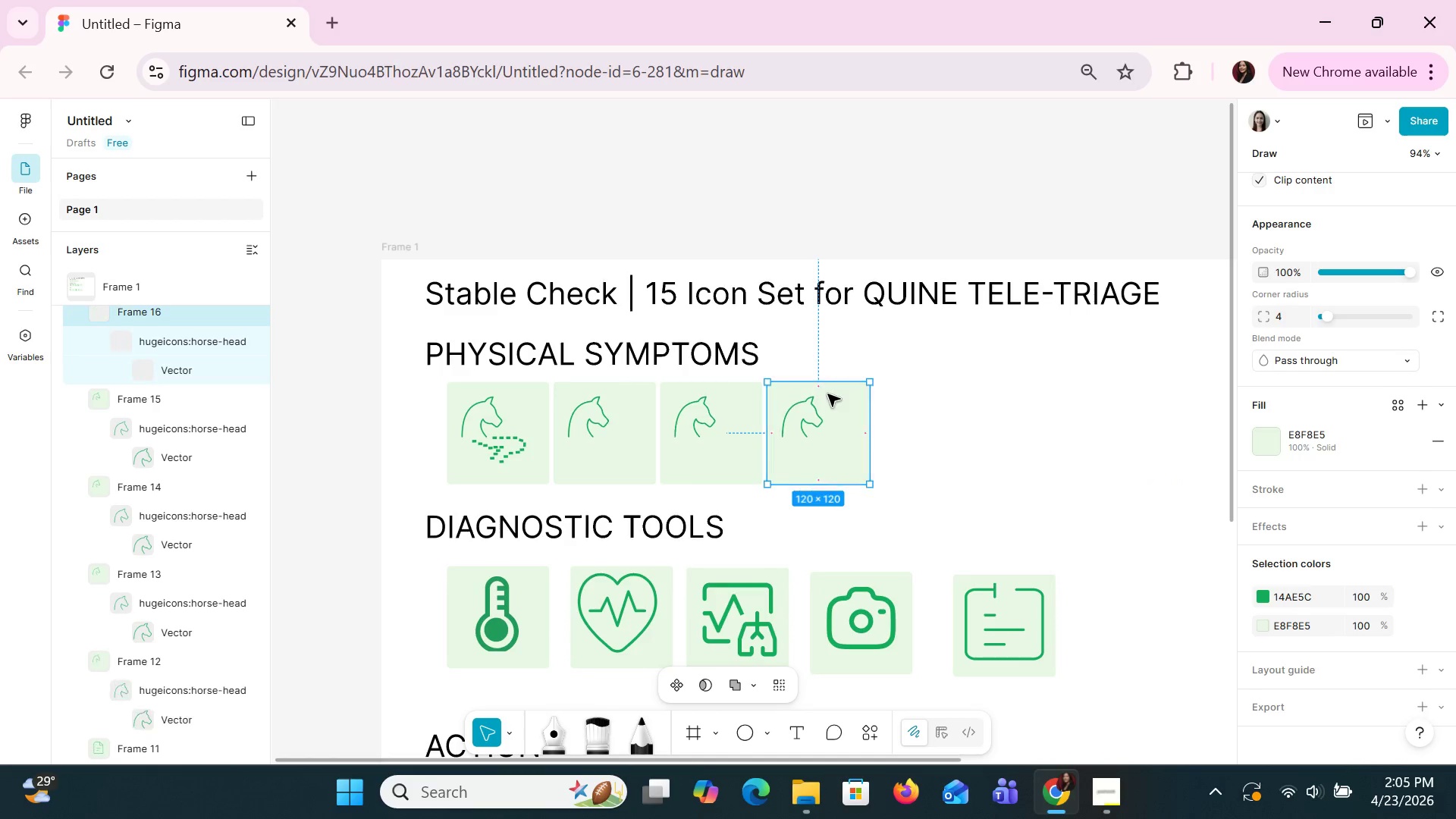 
left_click_drag(start_coordinate=[827, 394], to_coordinate=[923, 393])
 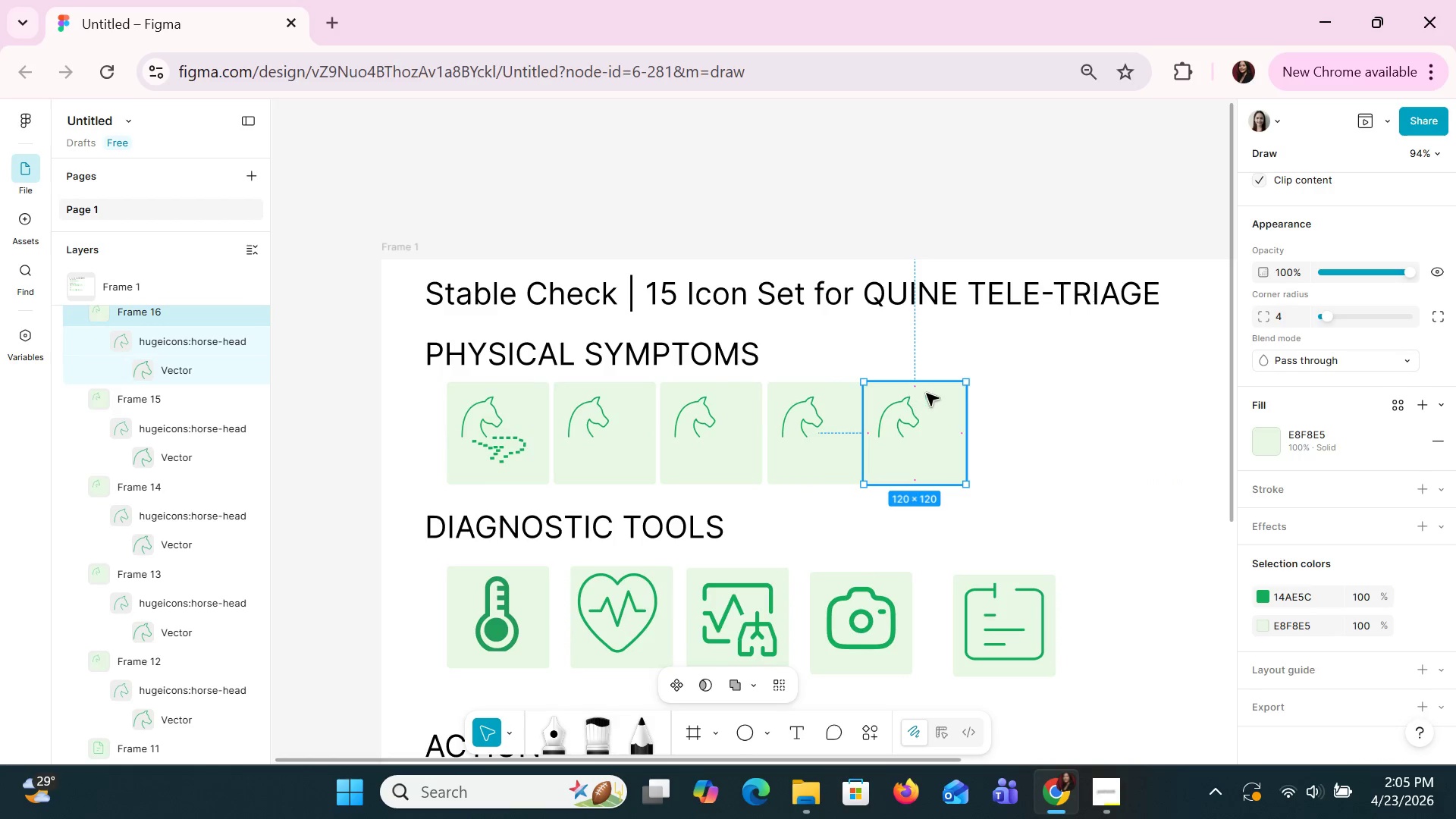 
left_click_drag(start_coordinate=[926, 393], to_coordinate=[940, 396])
 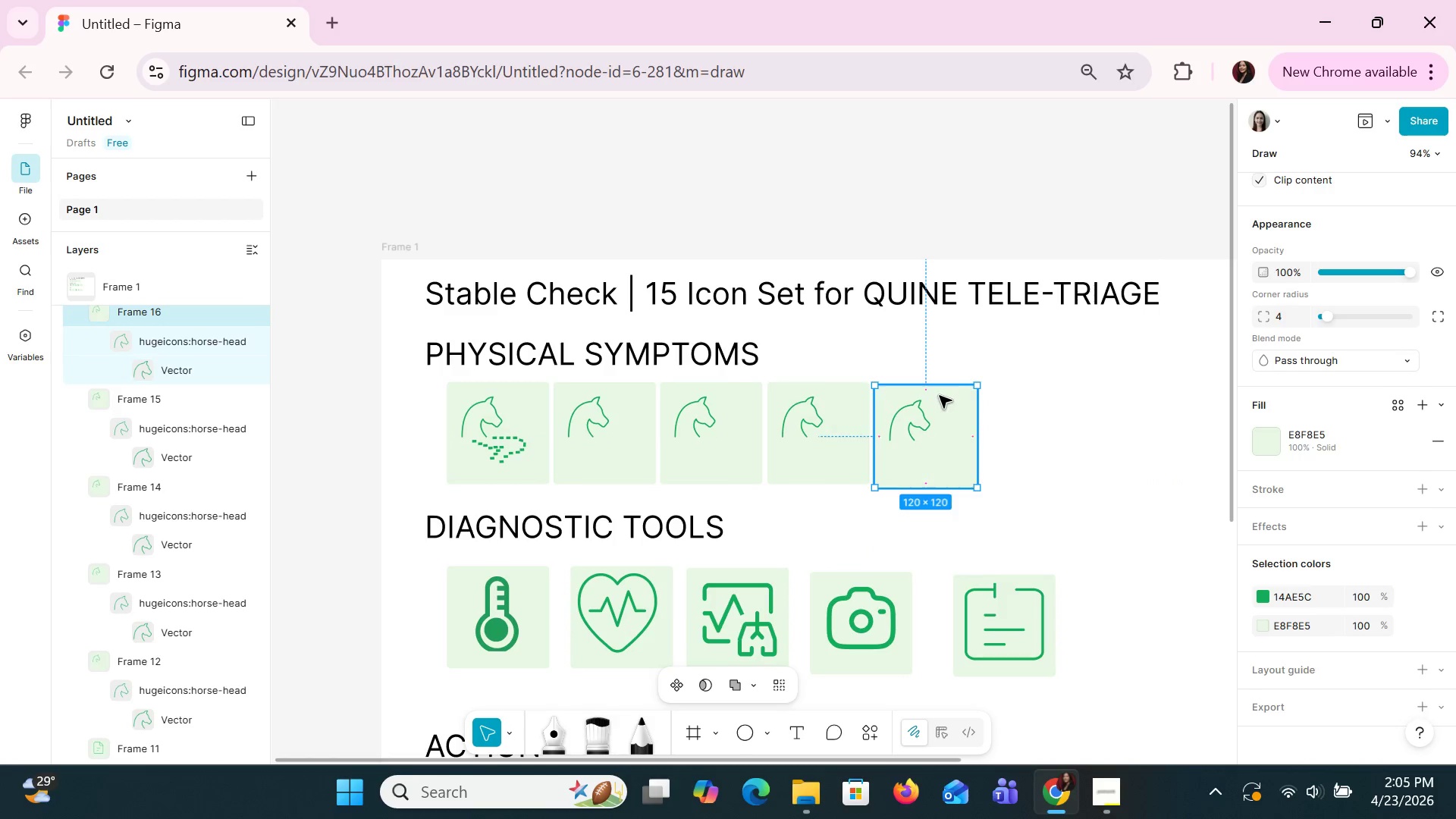 
key(ArrowUp)
 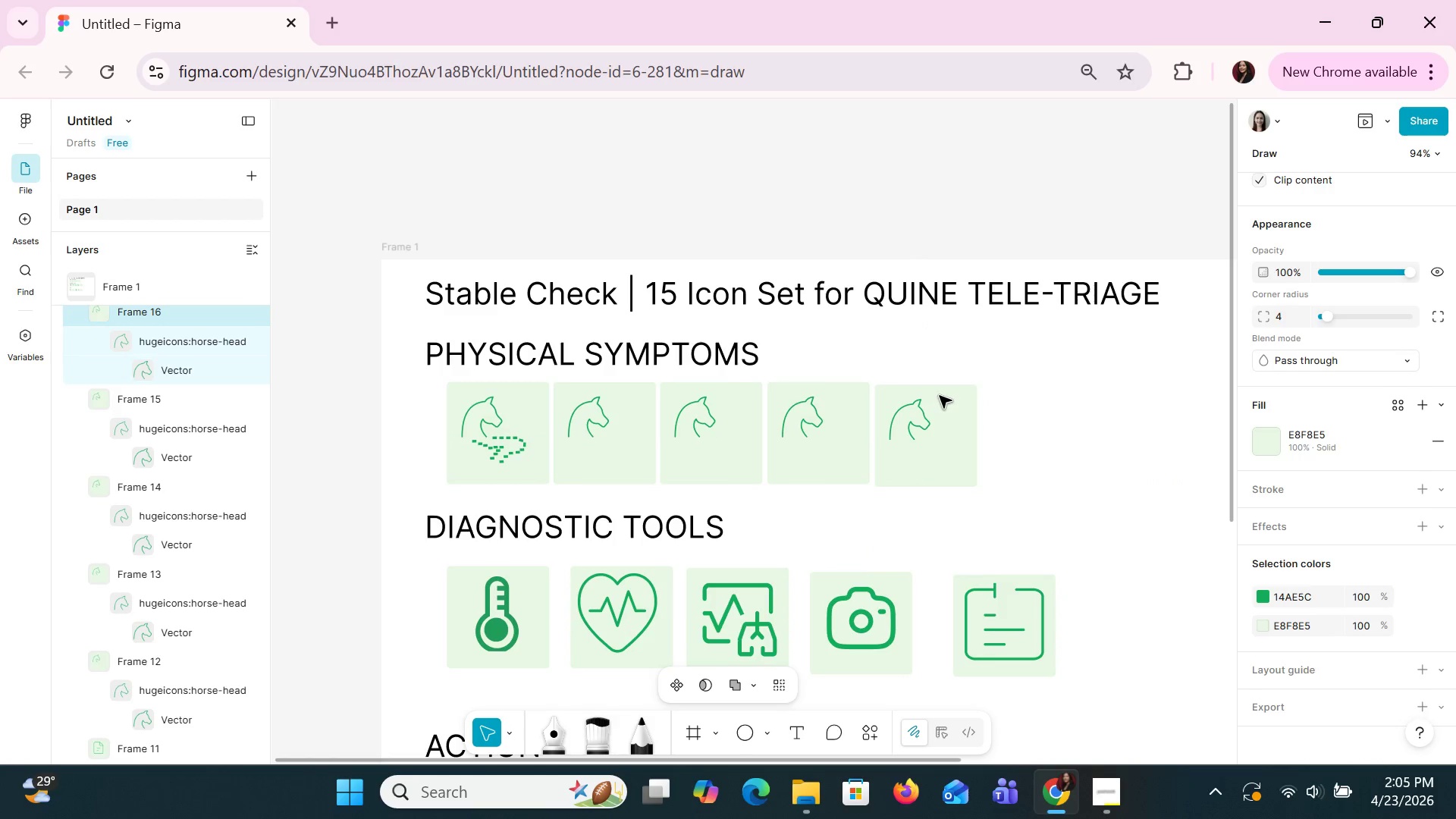 
key(ArrowUp)
 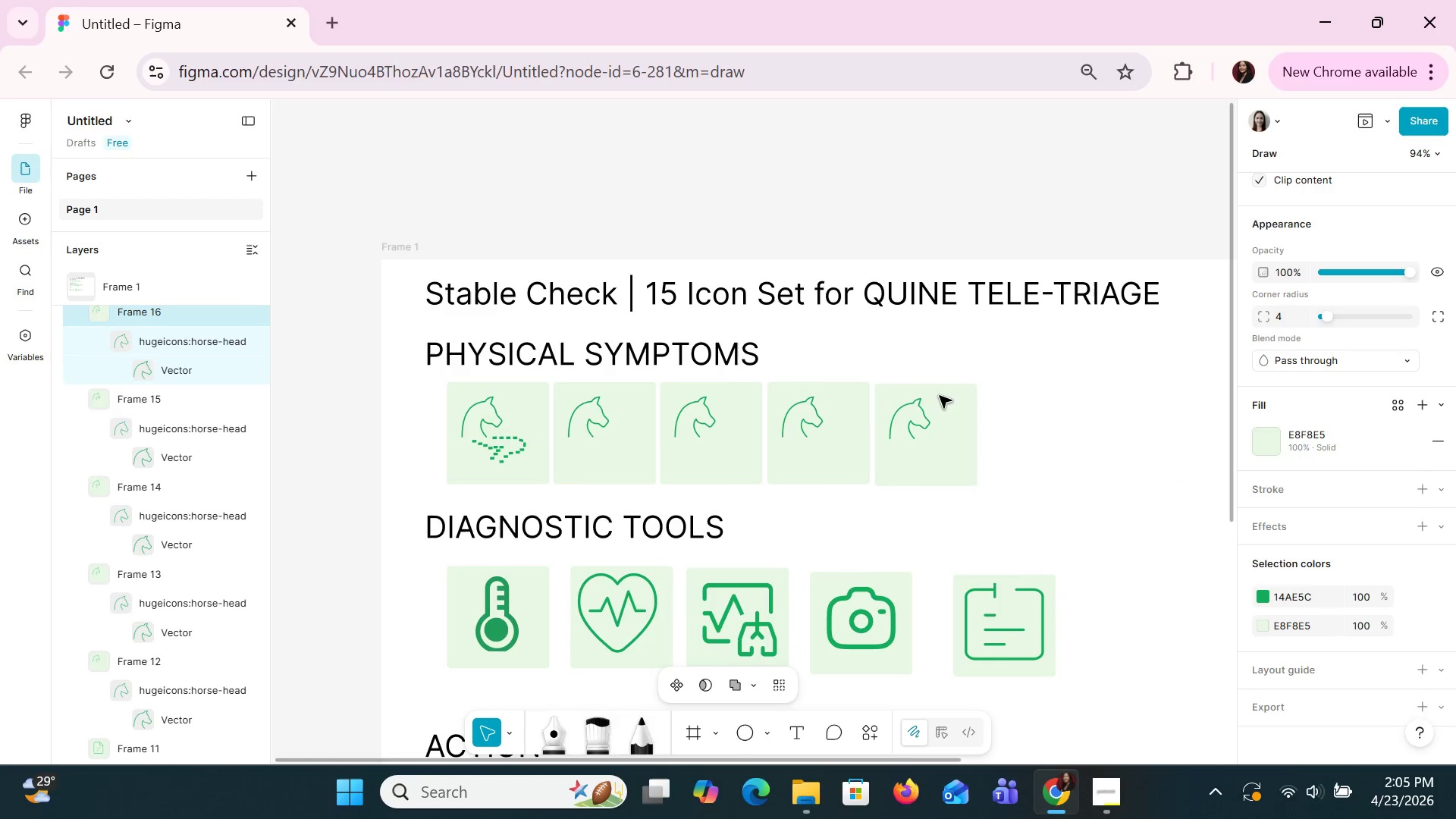 
key(ArrowUp)
 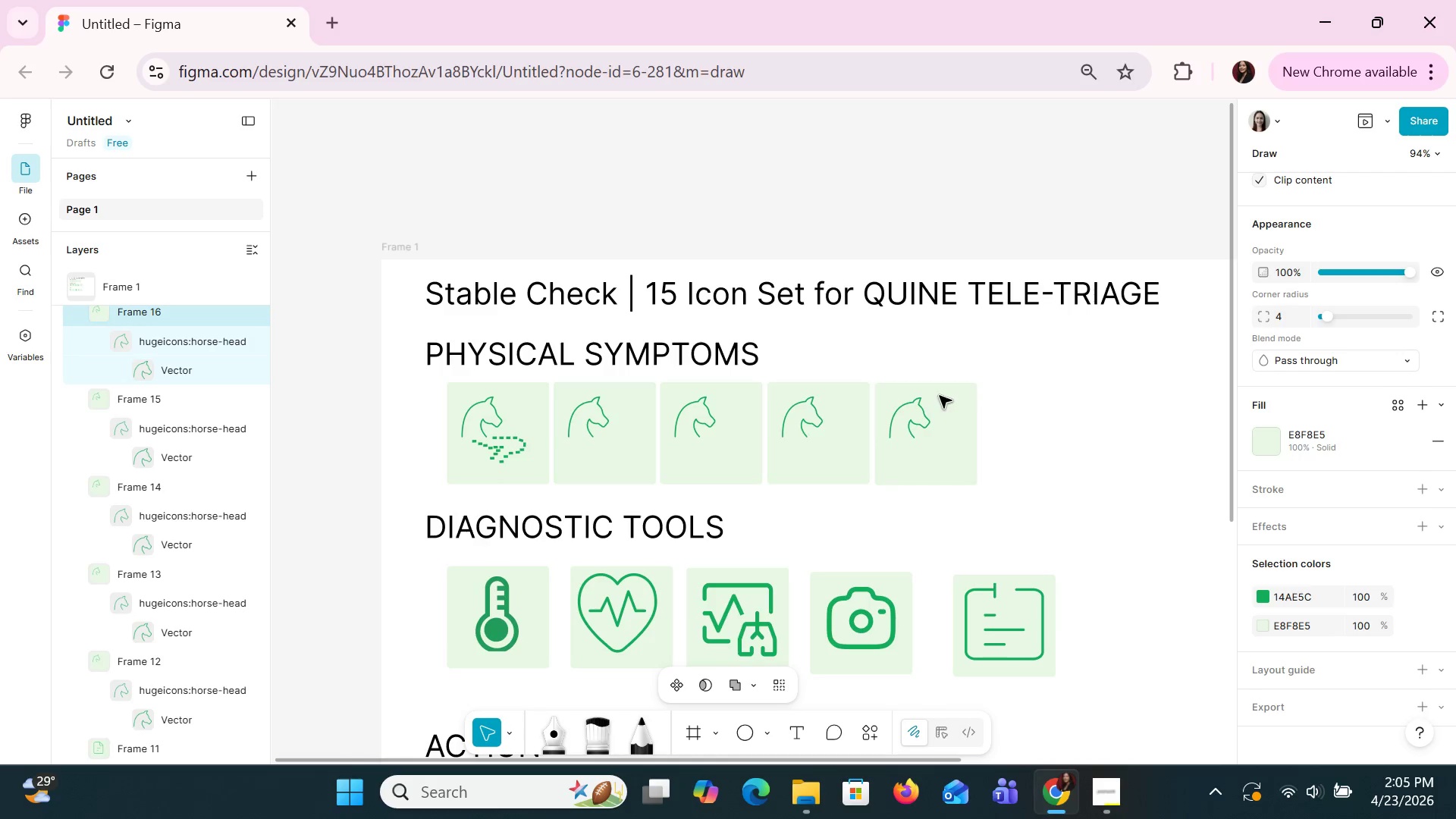 
key(ArrowUp)
 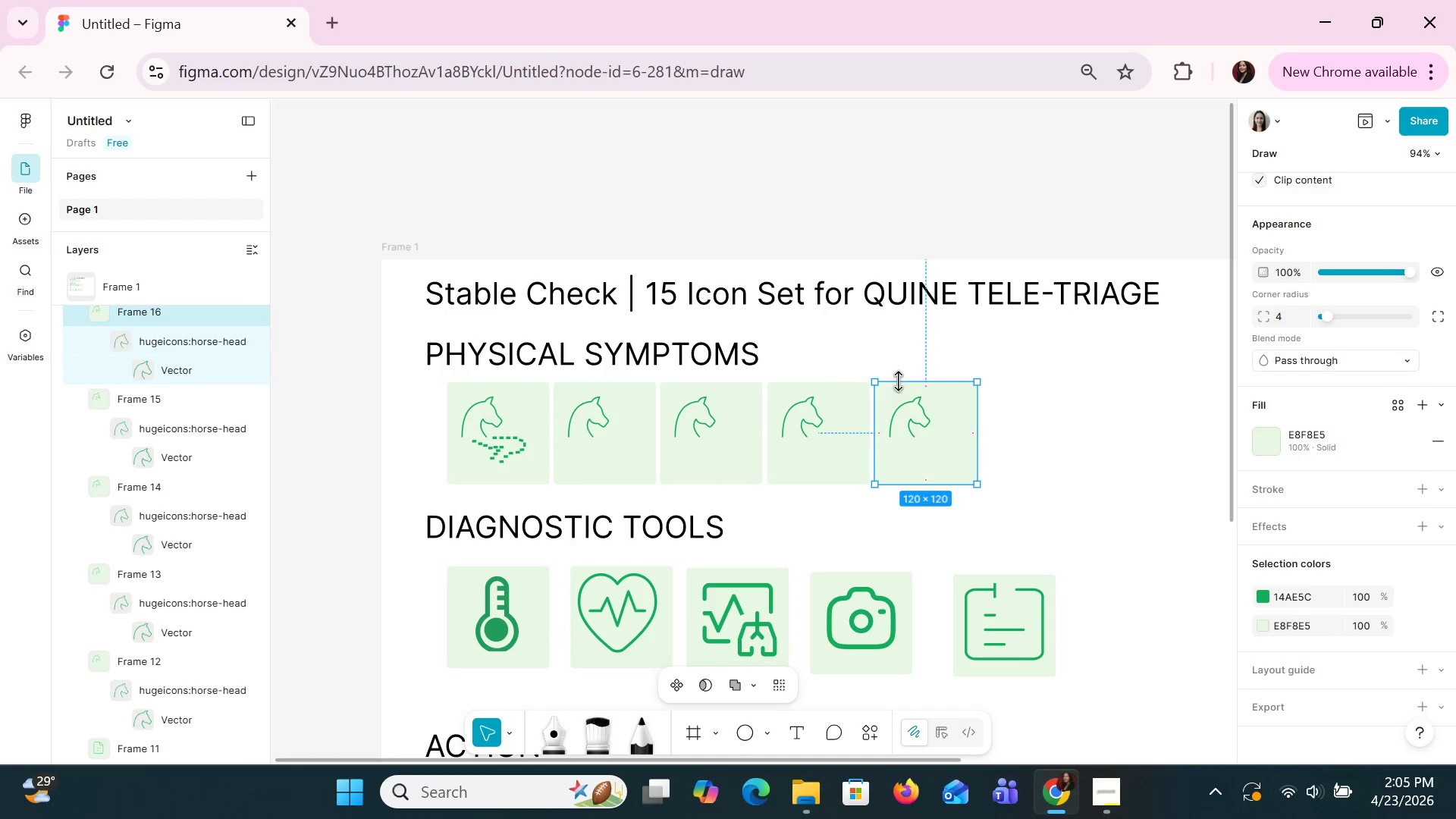 
wait(10.52)
 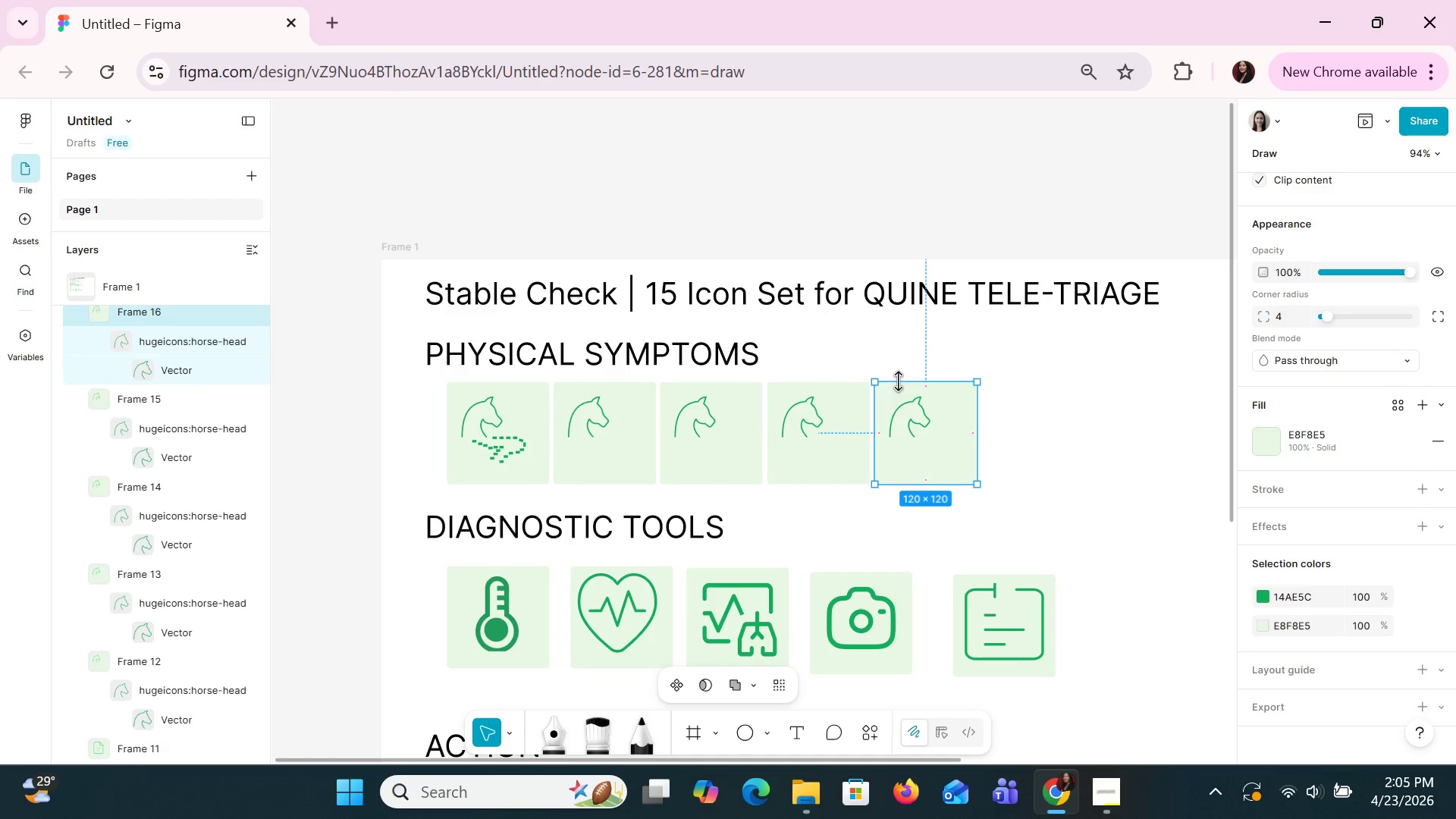 
double_click([924, 426])
 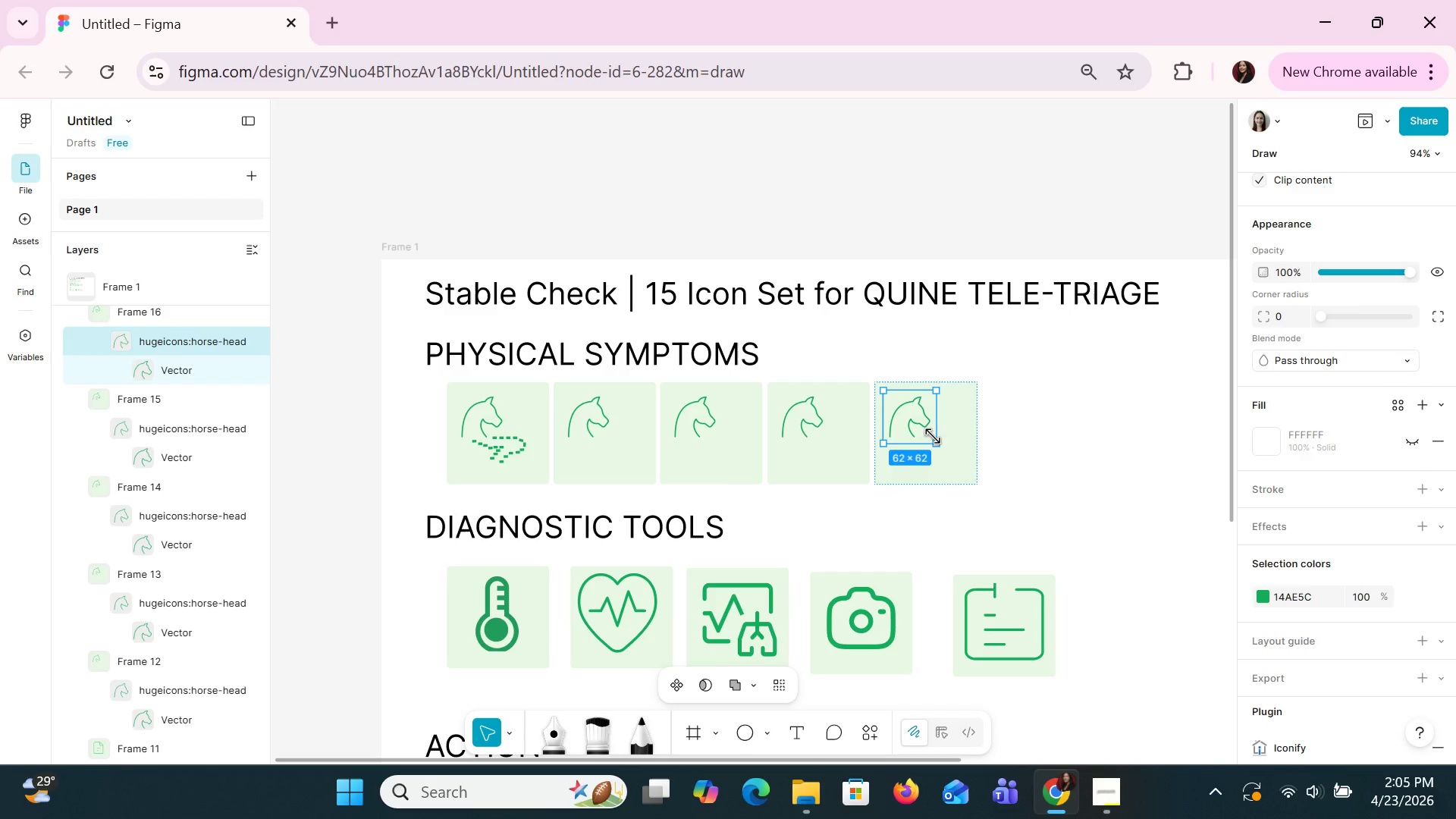 
left_click_drag(start_coordinate=[933, 437], to_coordinate=[972, 463])
 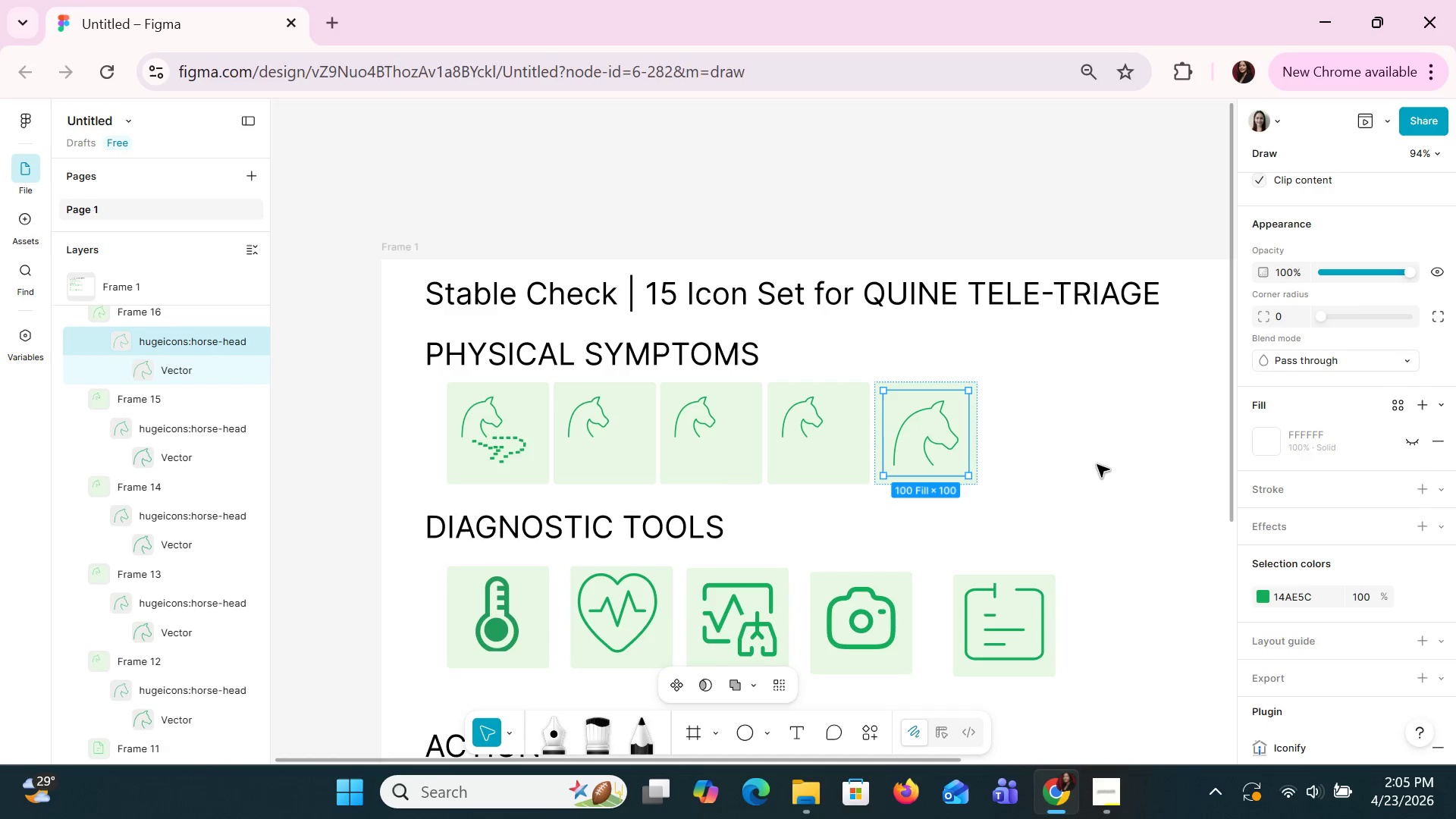 
left_click([1100, 463])
 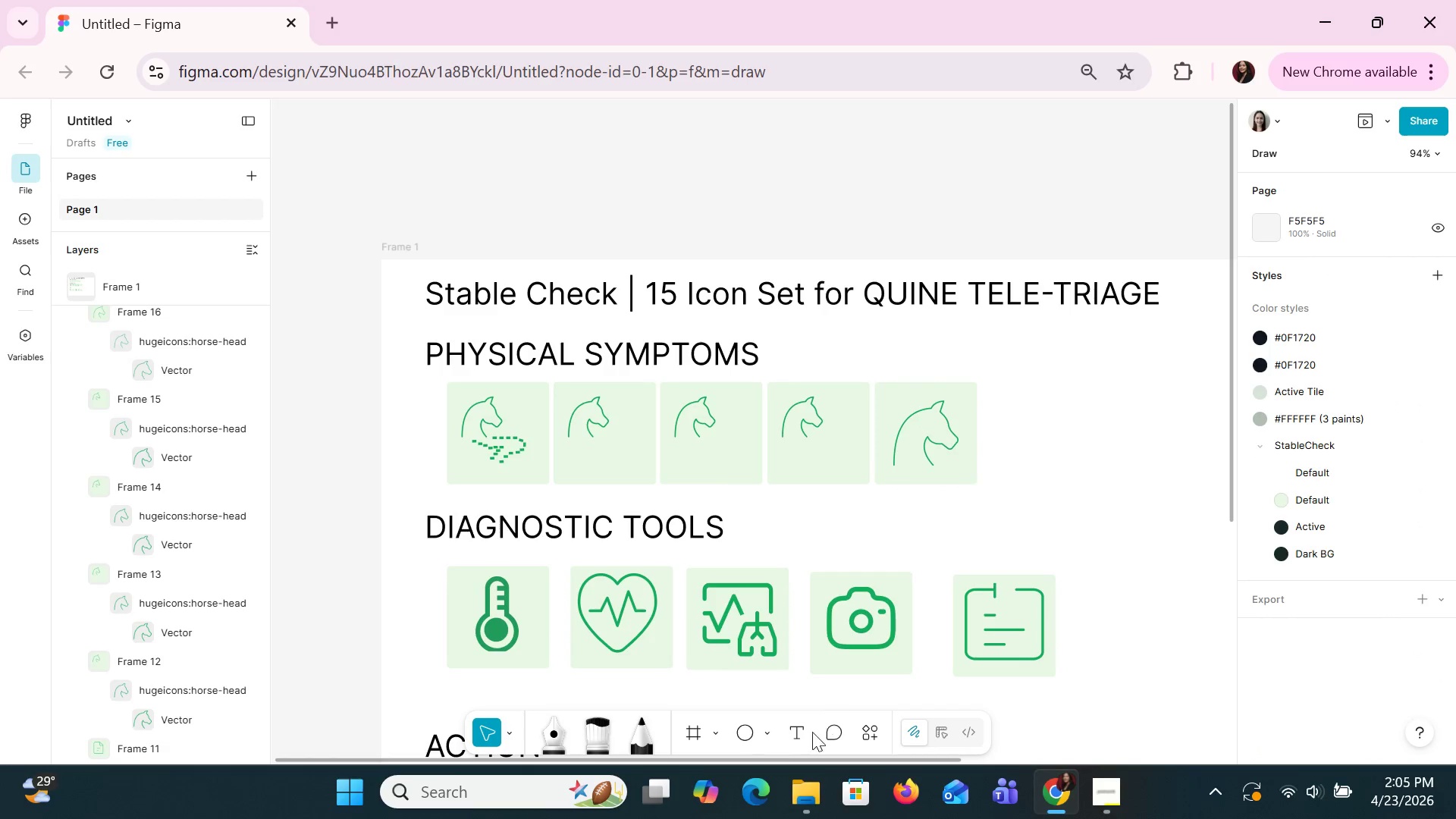 
left_click([740, 745])
 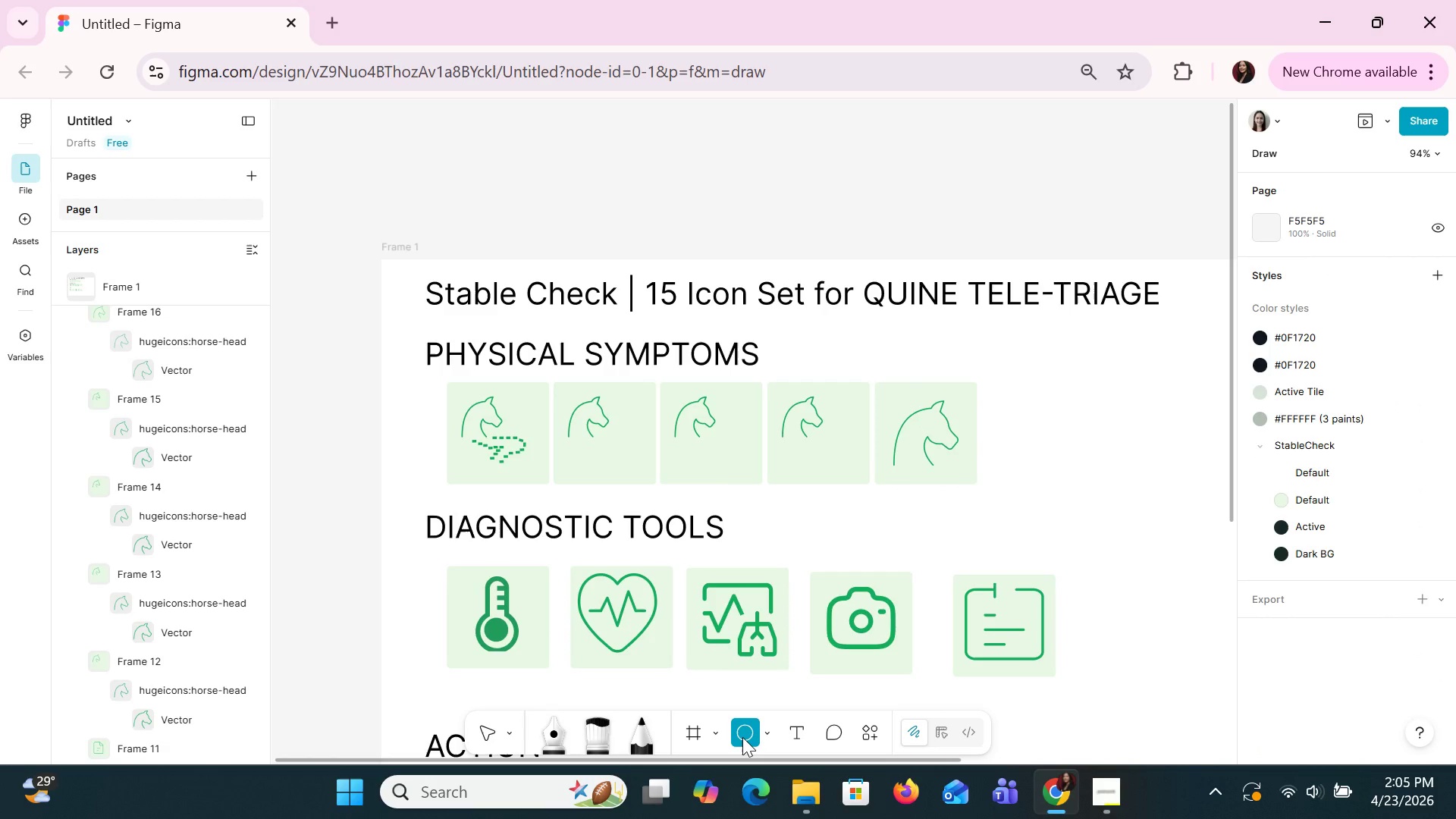 
left_click([742, 737])
 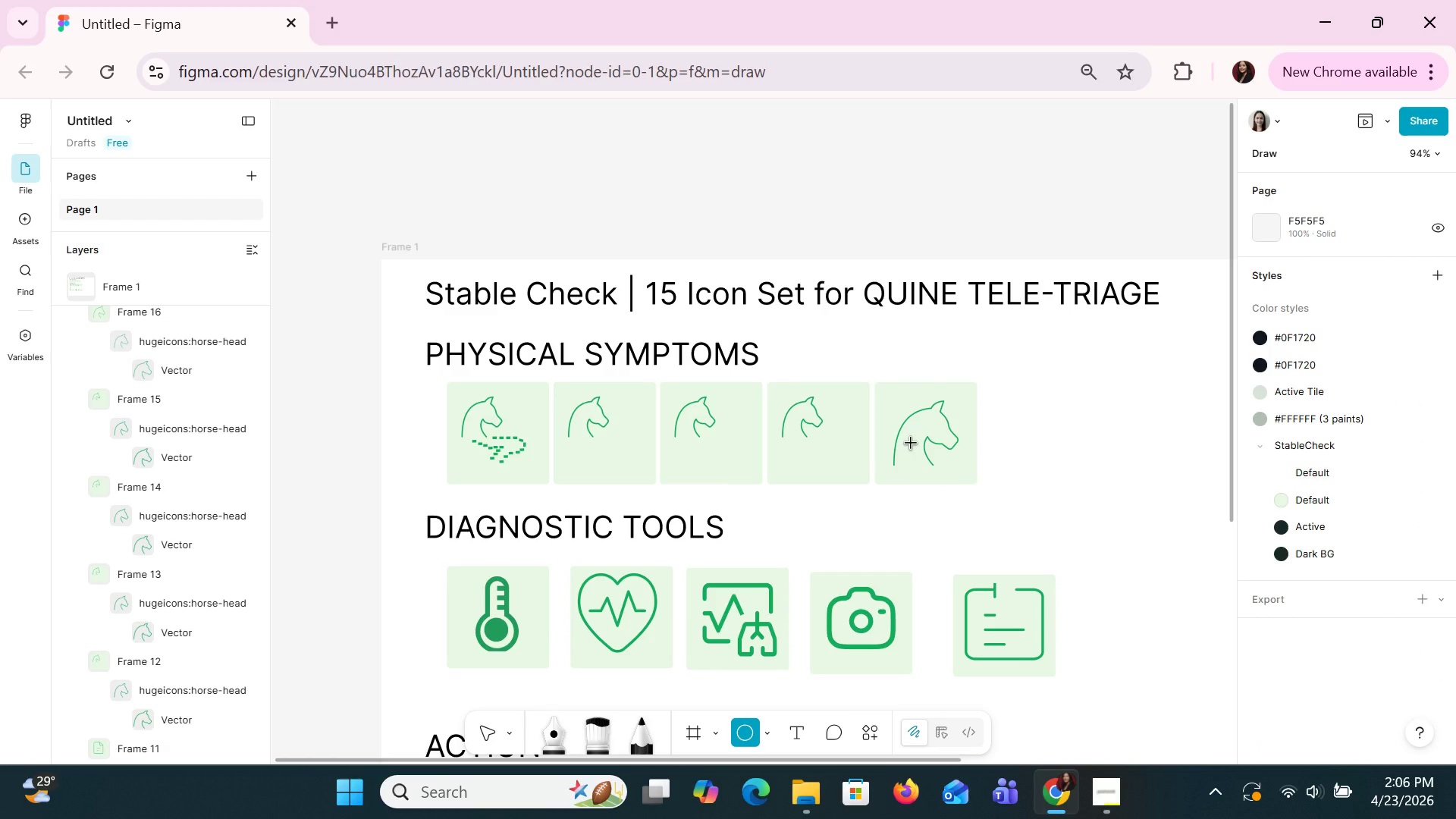 
hold_key(key=ControlLeft, duration=1.5)
 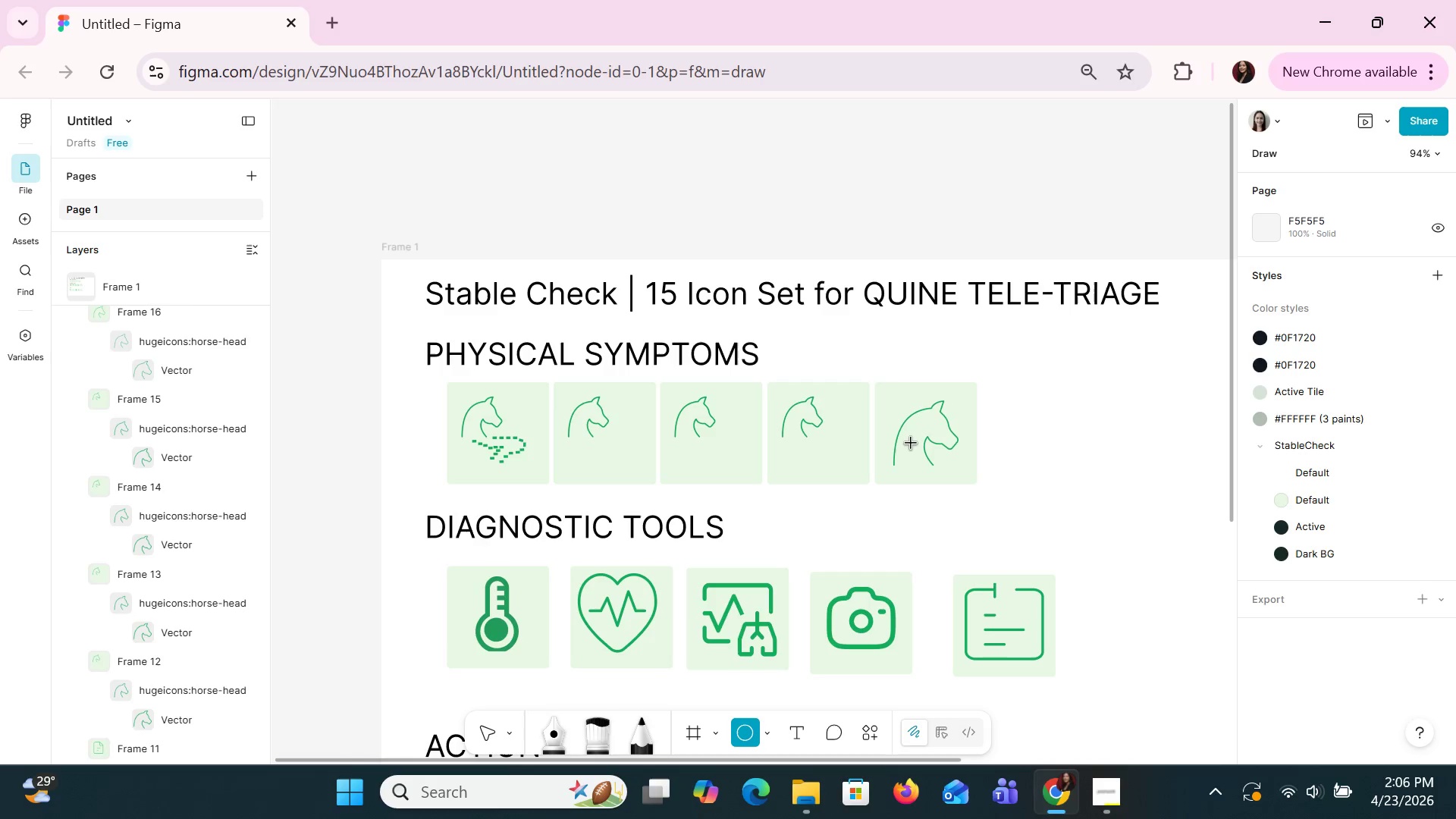 
hold_key(key=ControlLeft, duration=0.62)
 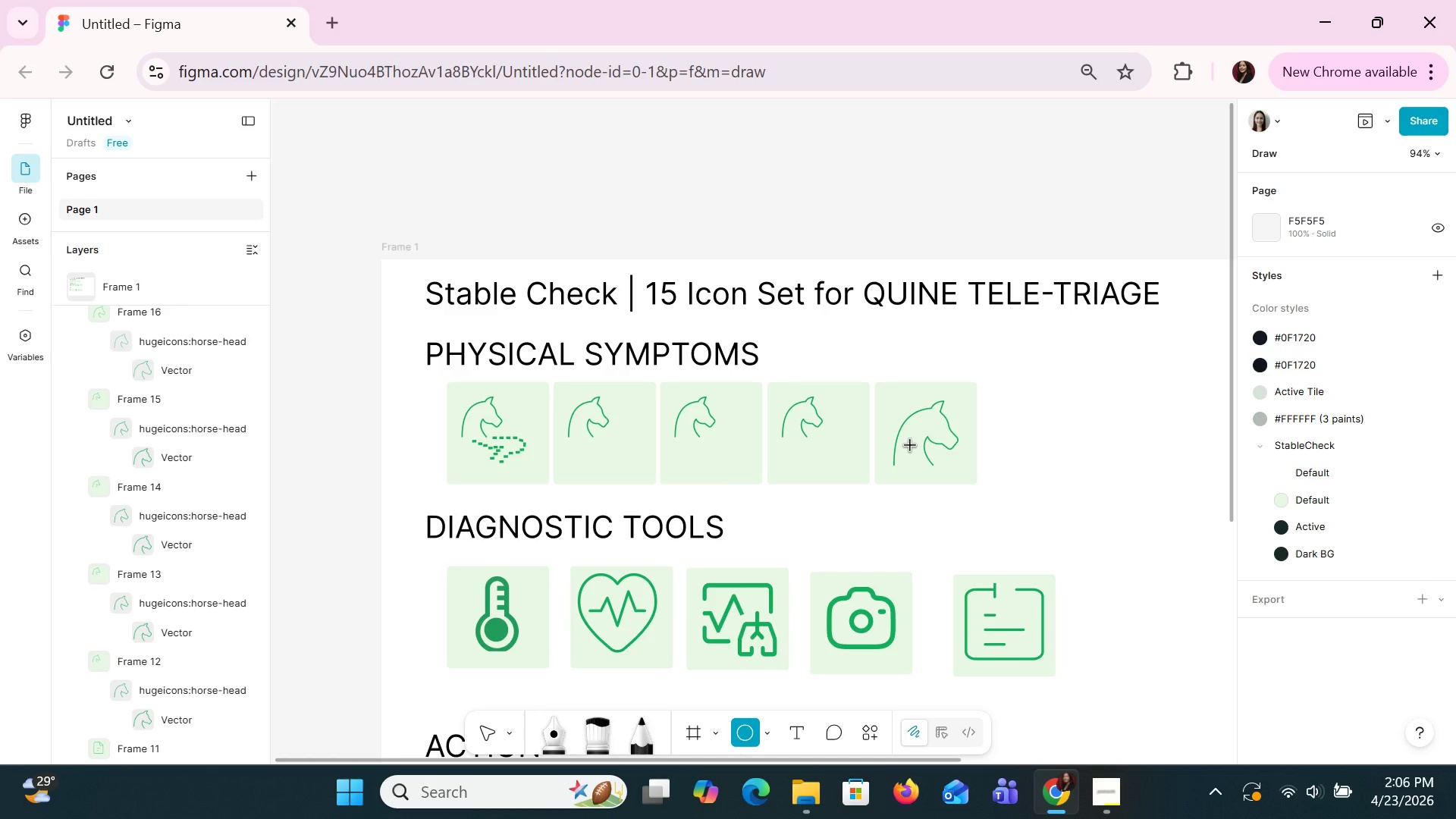 
wait(5.16)
 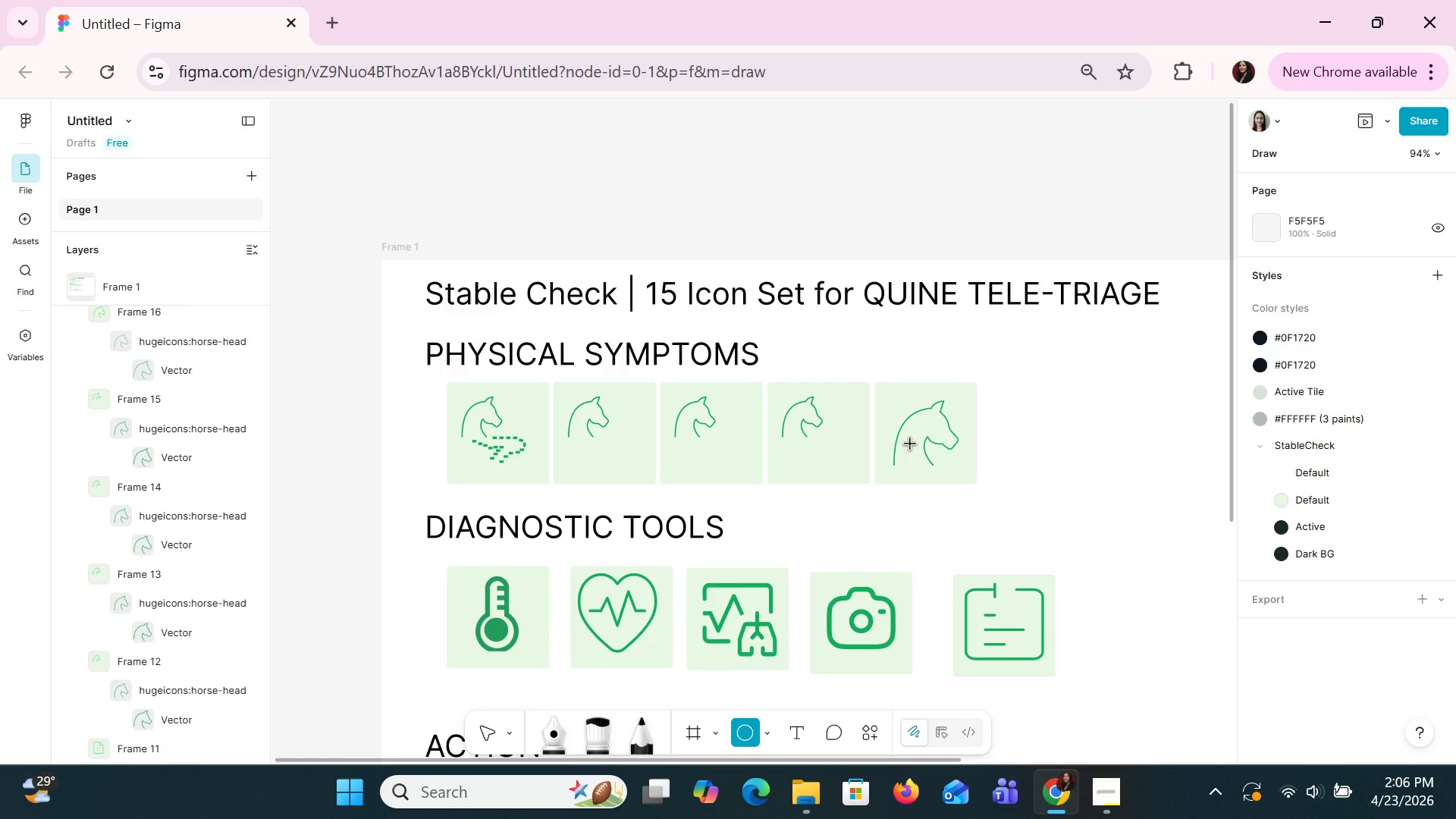 
key(Control+Z)
 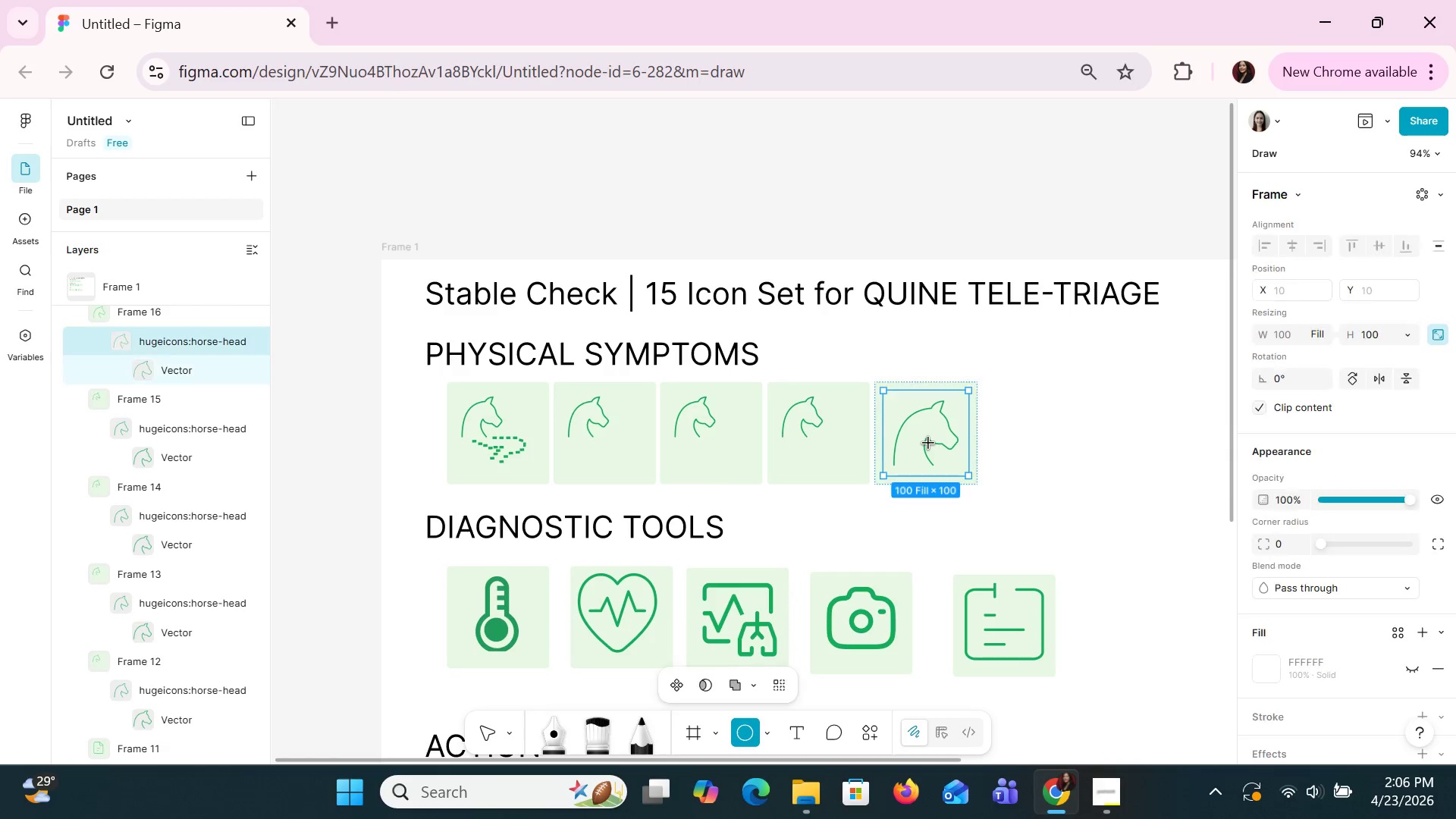 
left_click([929, 444])
 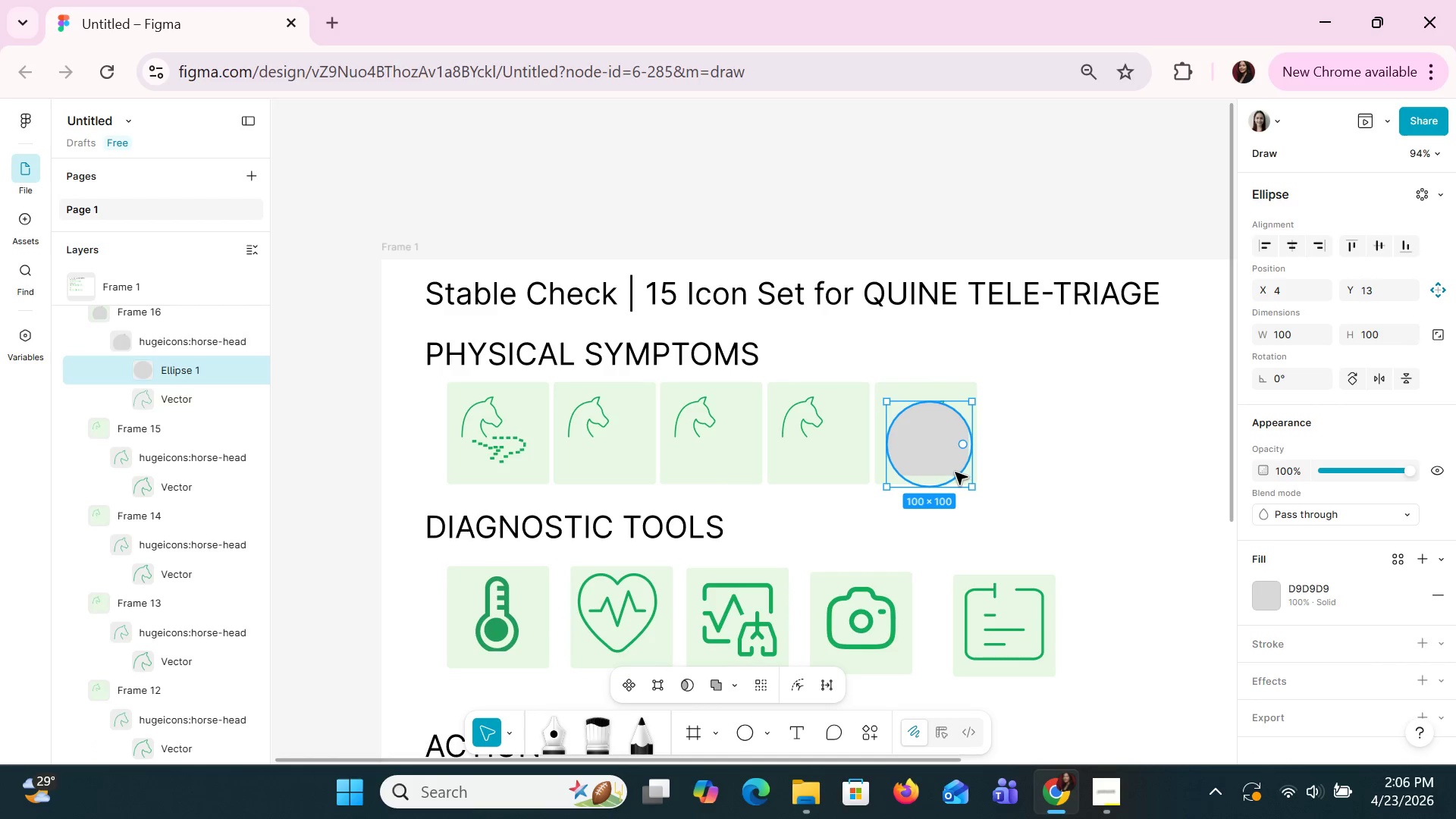 
key(Control+Z)
 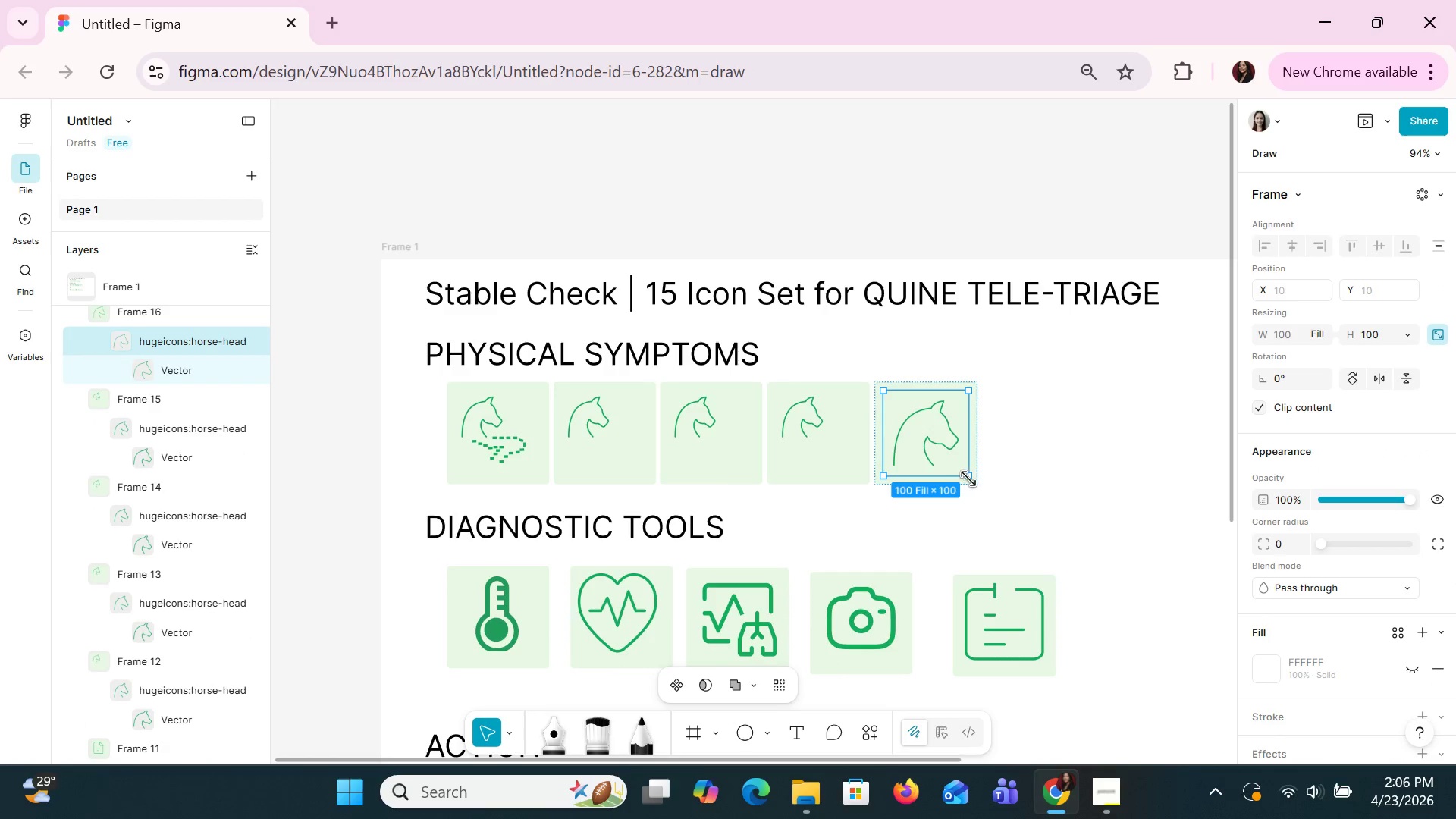 
left_click_drag(start_coordinate=[968, 479], to_coordinate=[949, 466])
 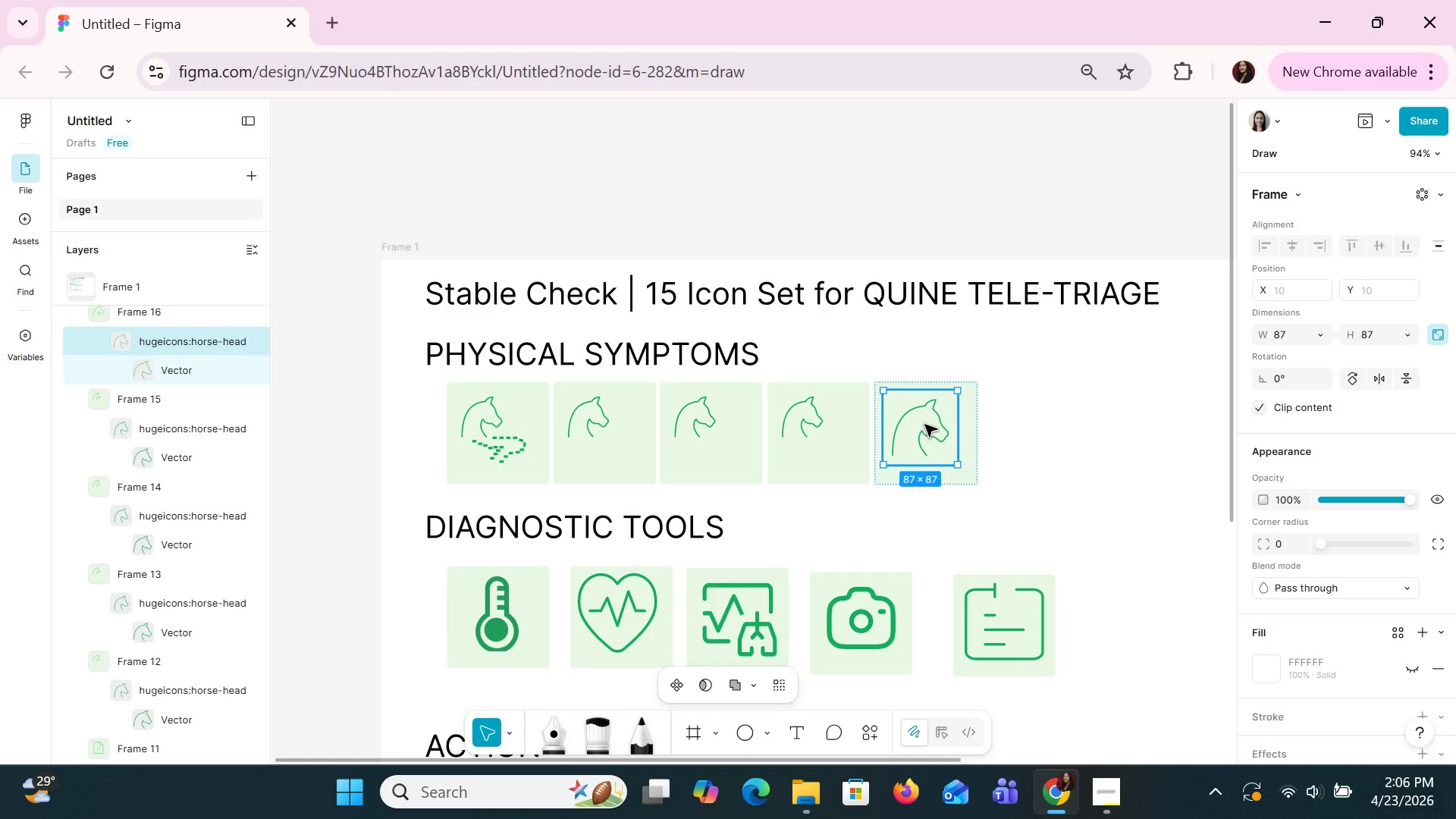 
left_click_drag(start_coordinate=[924, 424], to_coordinate=[934, 427])
 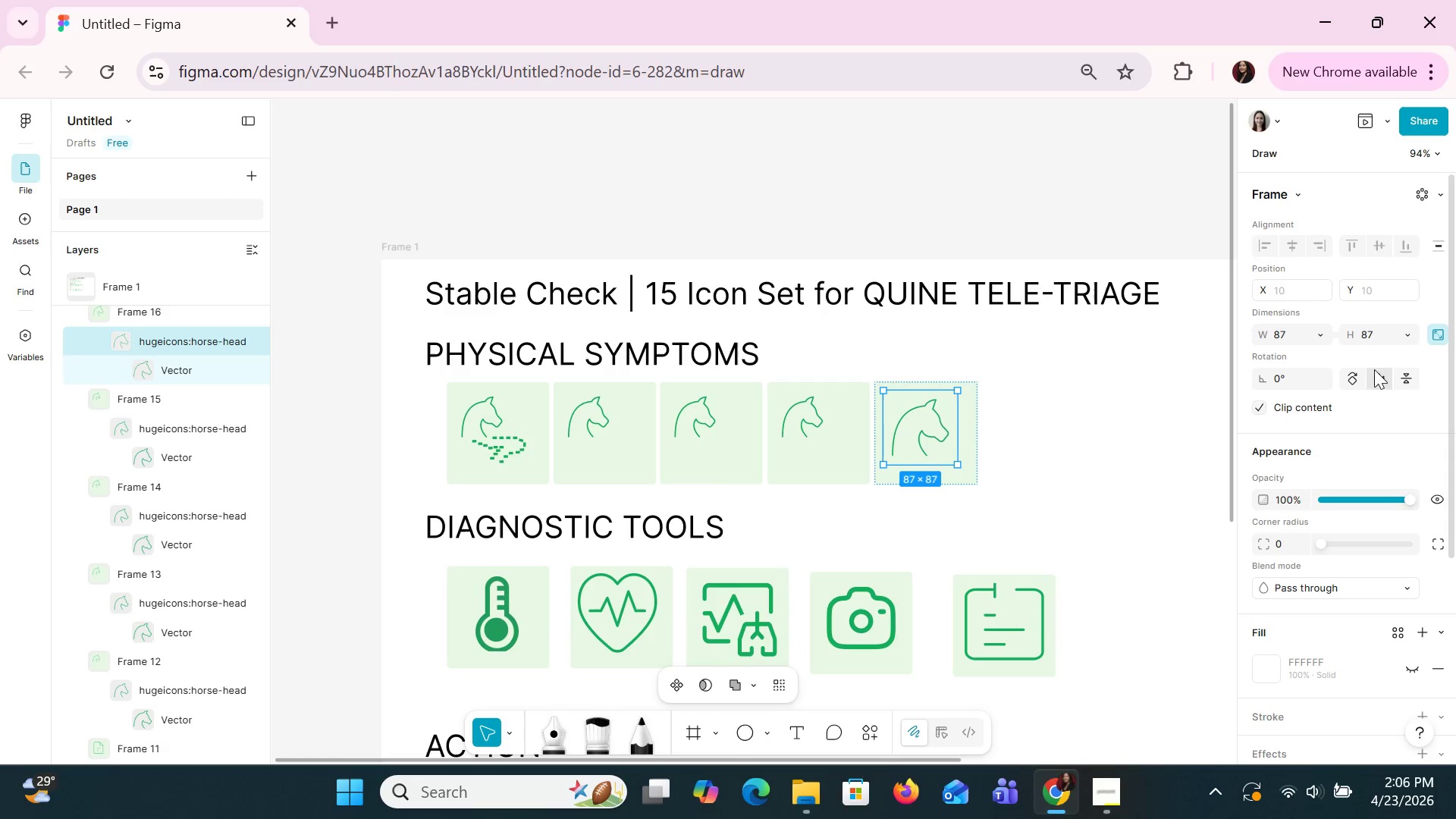 
left_click([1373, 345])
 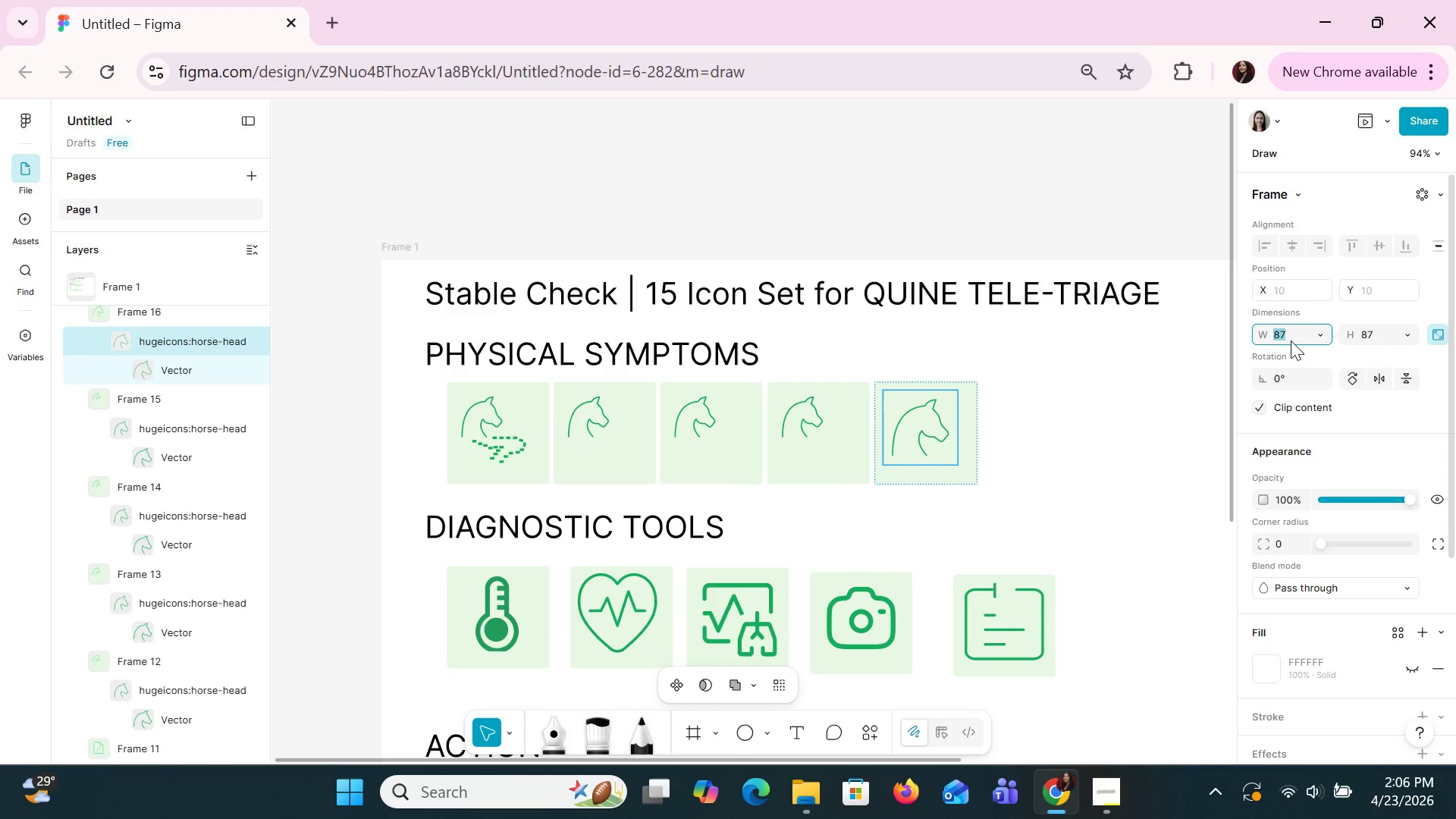 
type(90)
 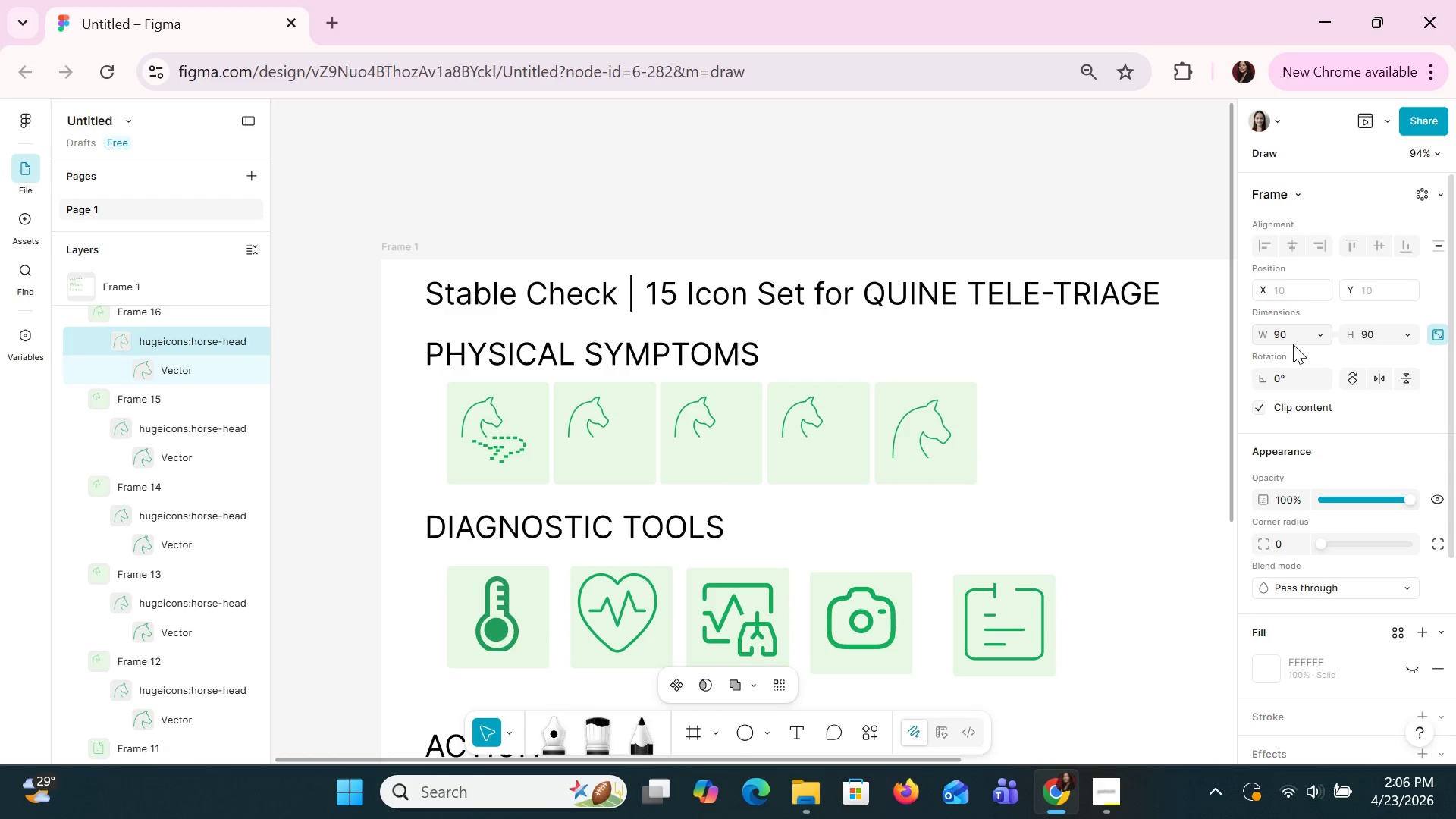 
key(Enter)
 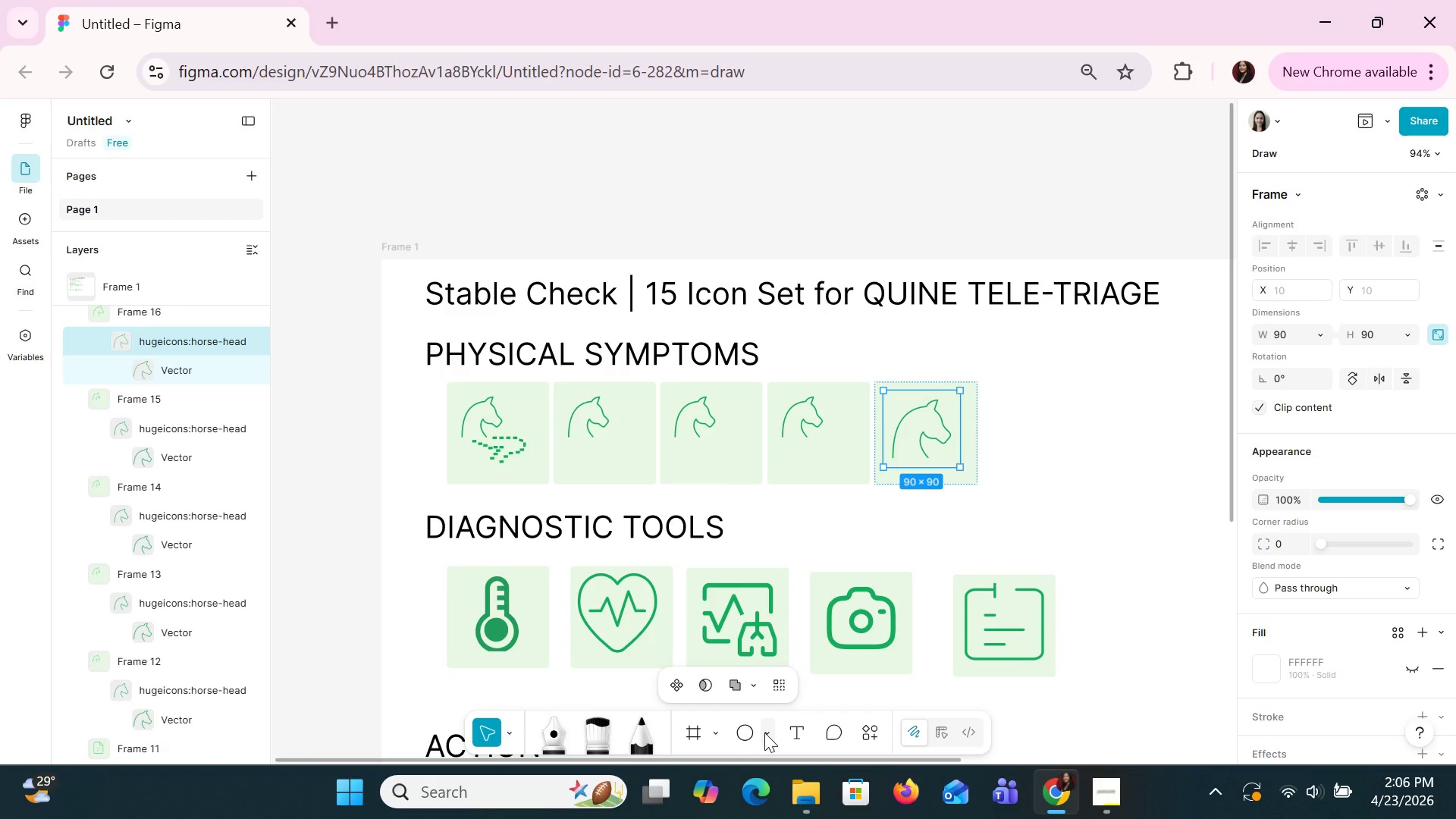 
left_click([754, 734])
 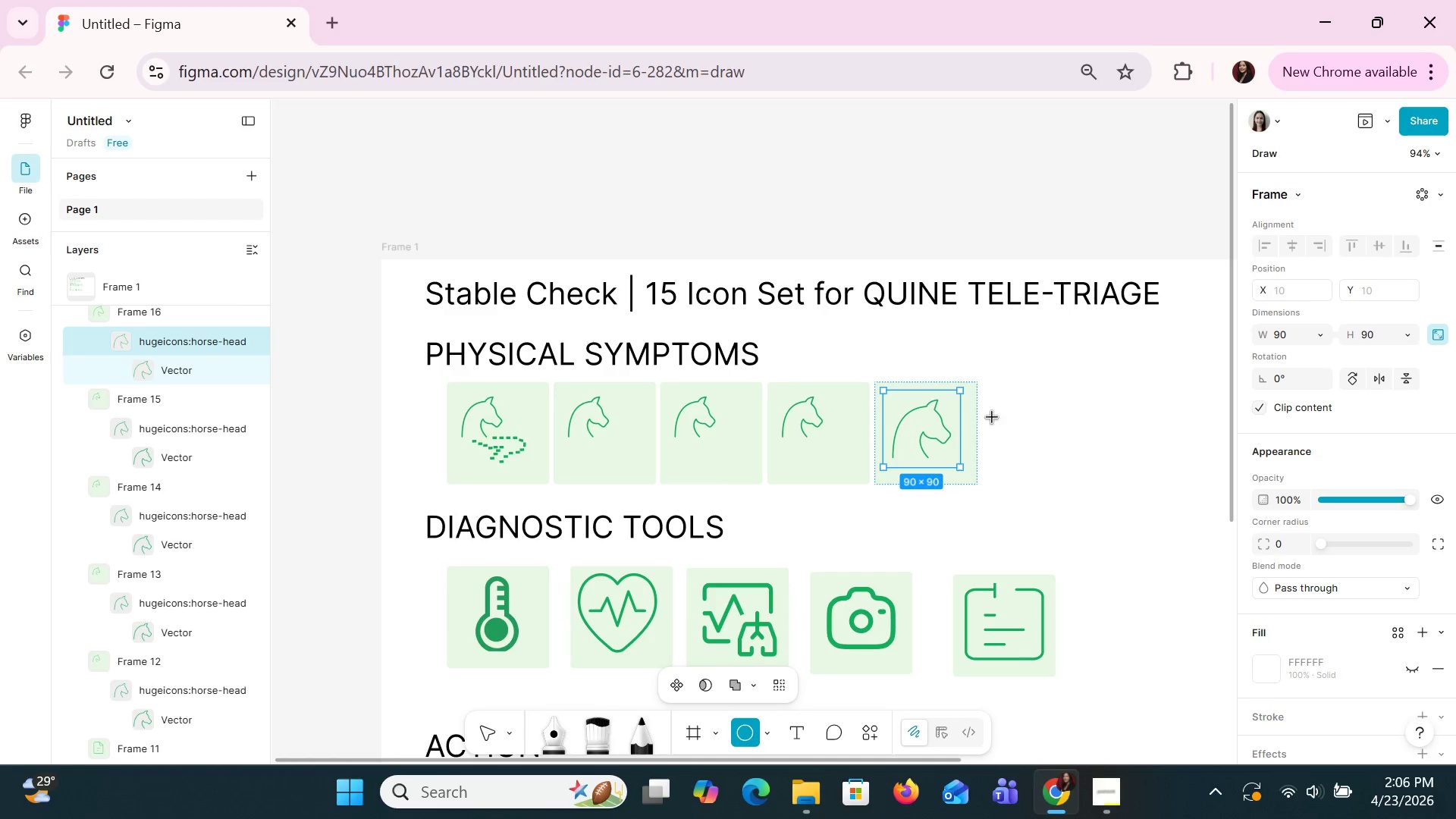 
left_click([1074, 418])
 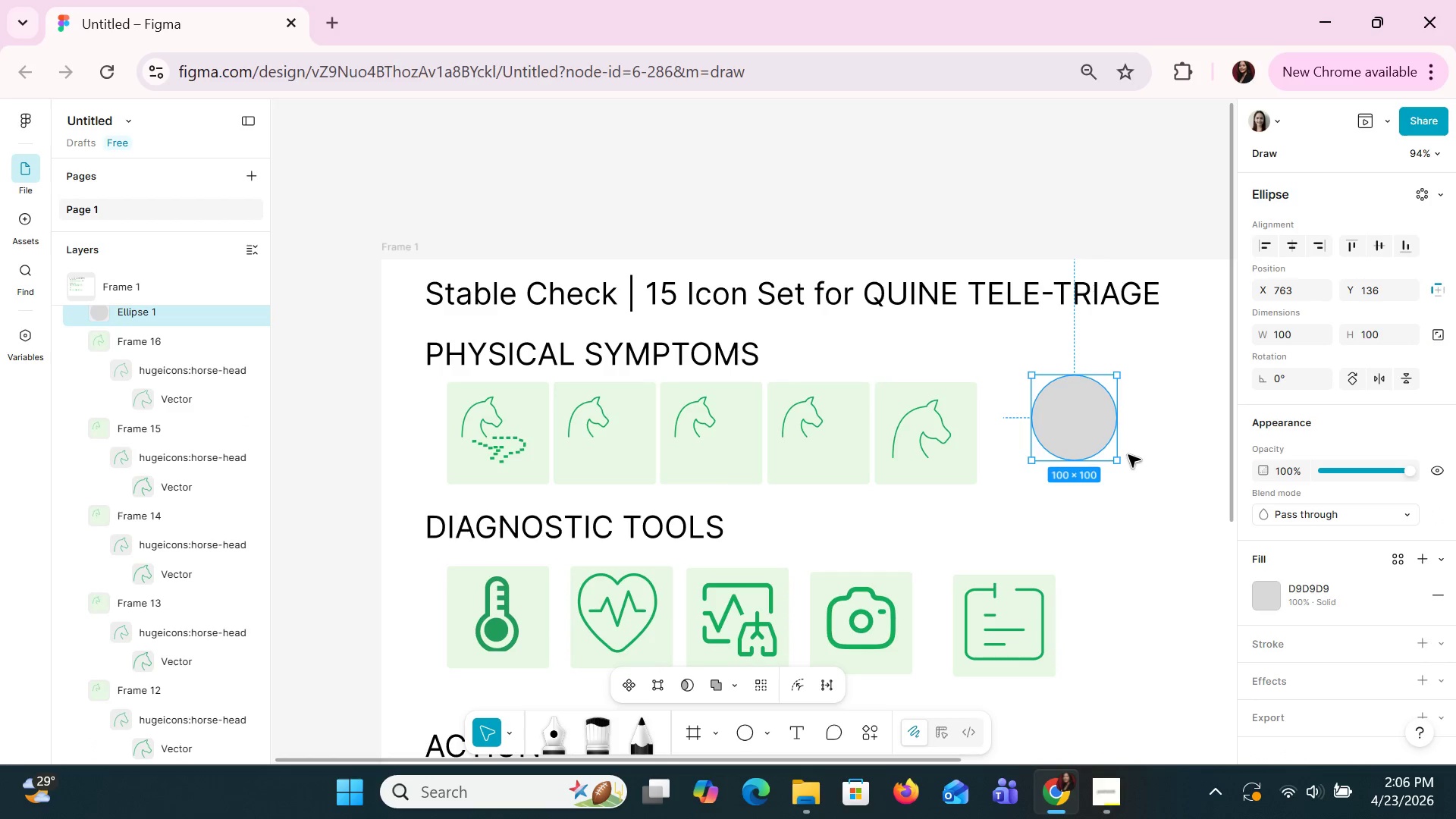 
left_click_drag(start_coordinate=[1113, 465], to_coordinate=[1052, 393])
 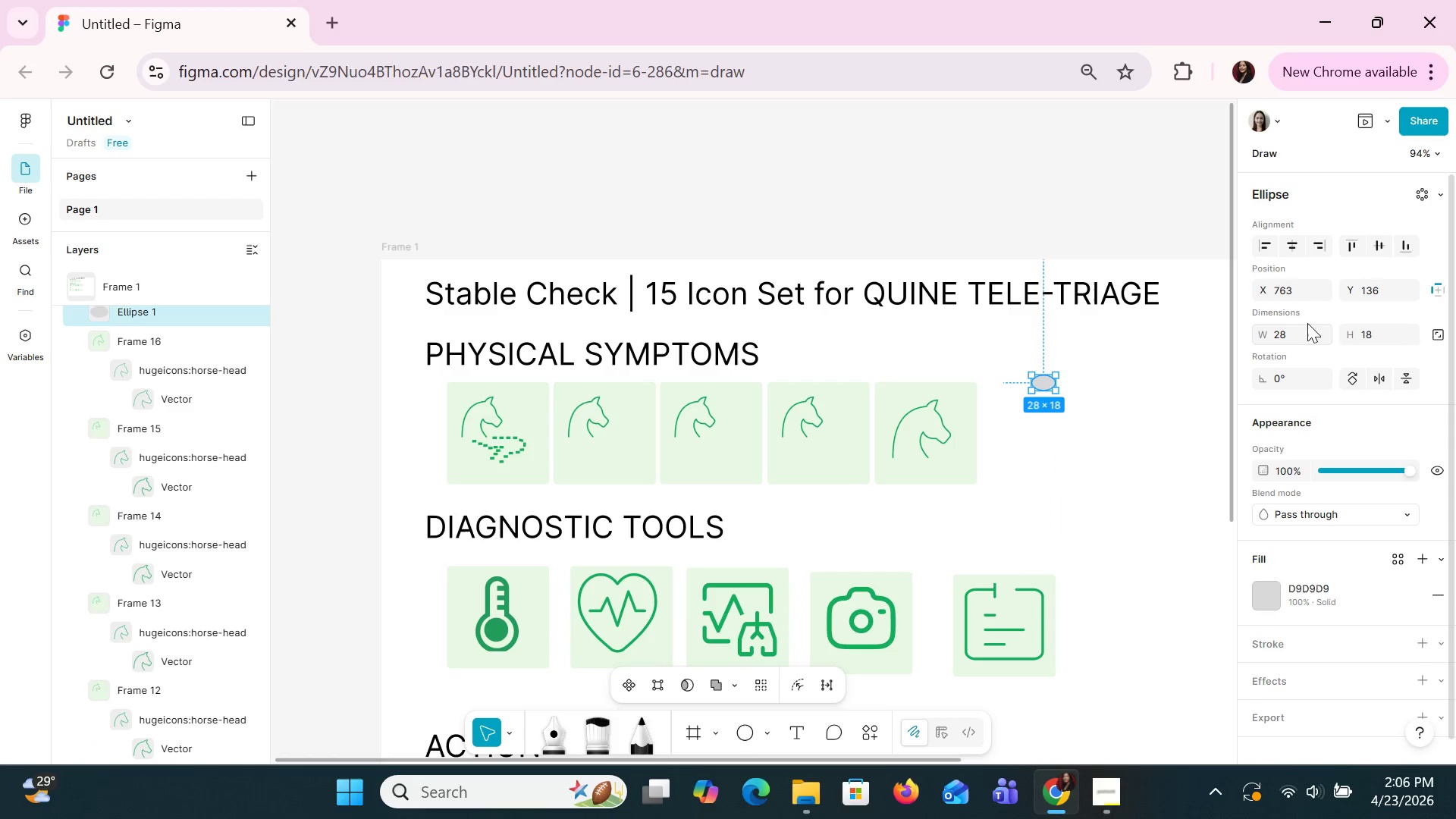 
left_click([1298, 329])
 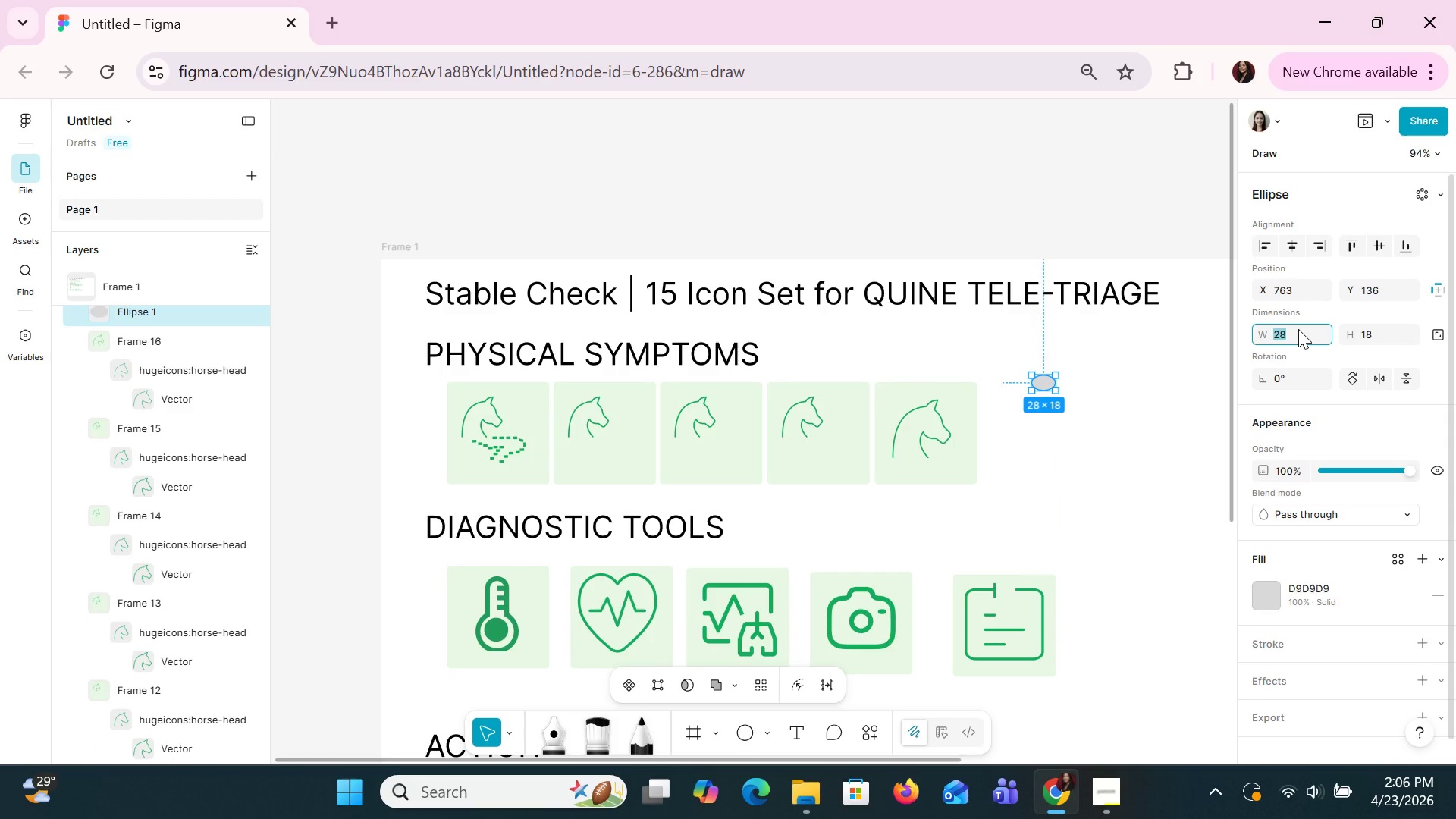 
type(20)
 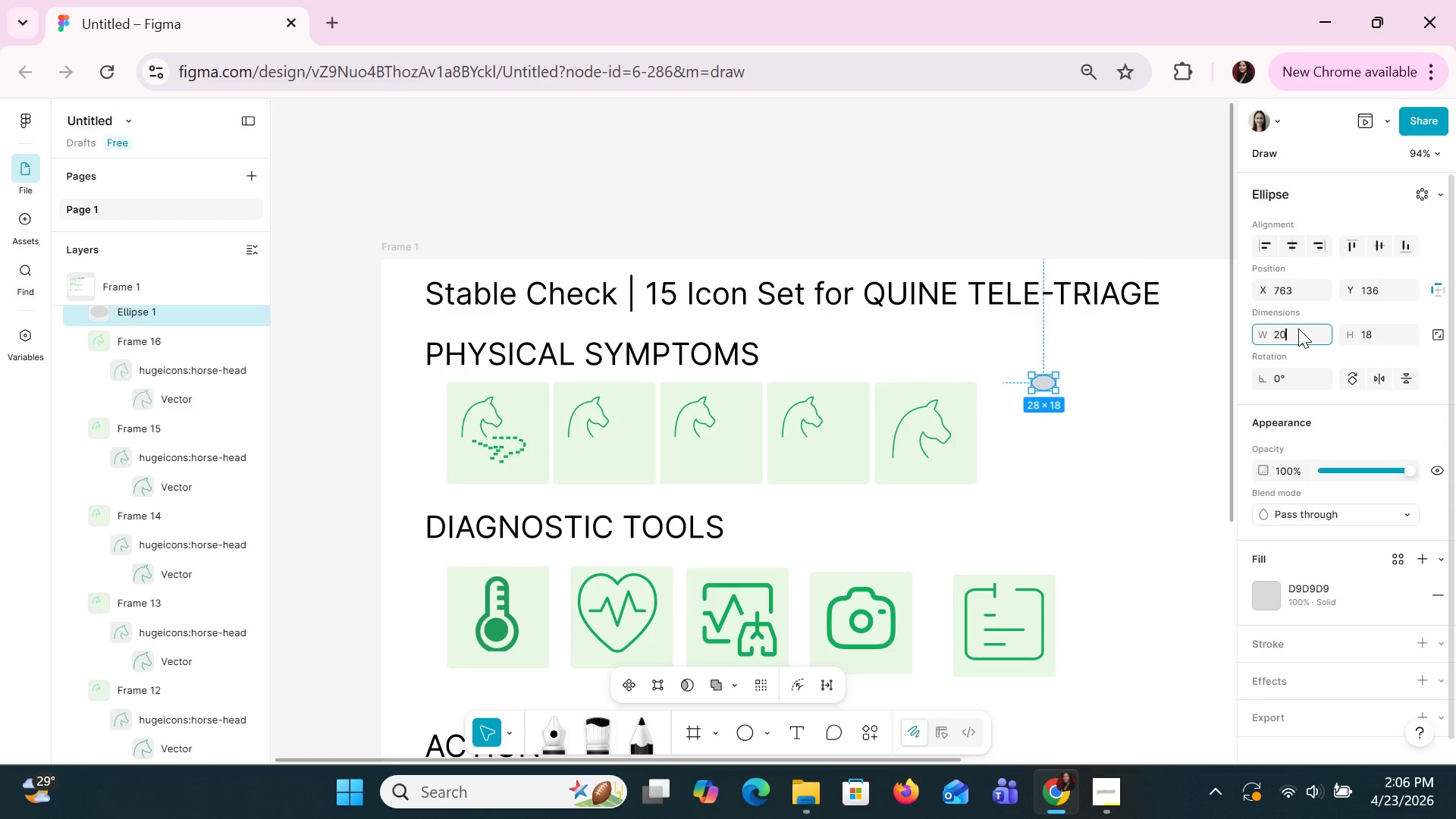 
key(Enter)
 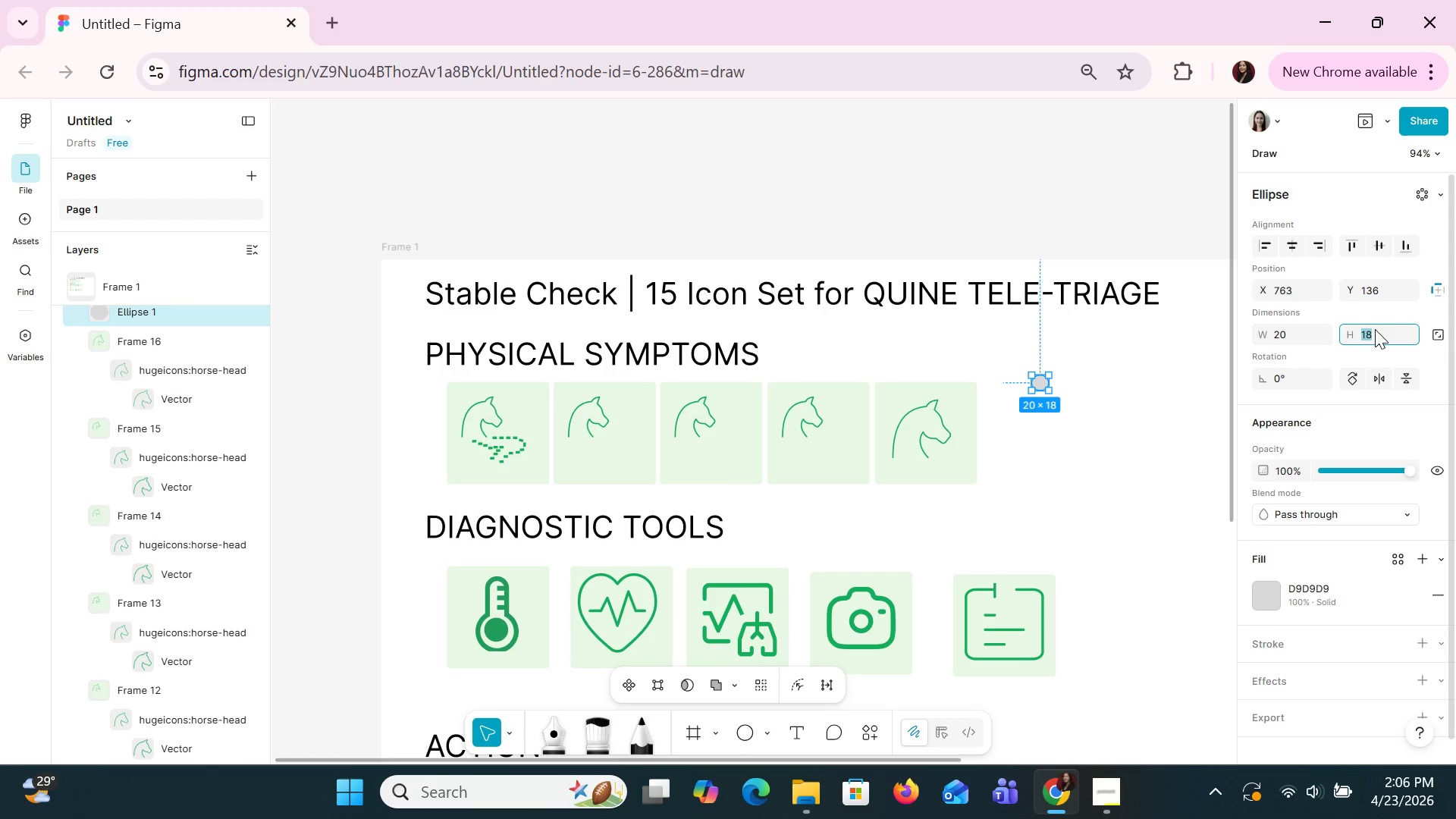 
type(20)
 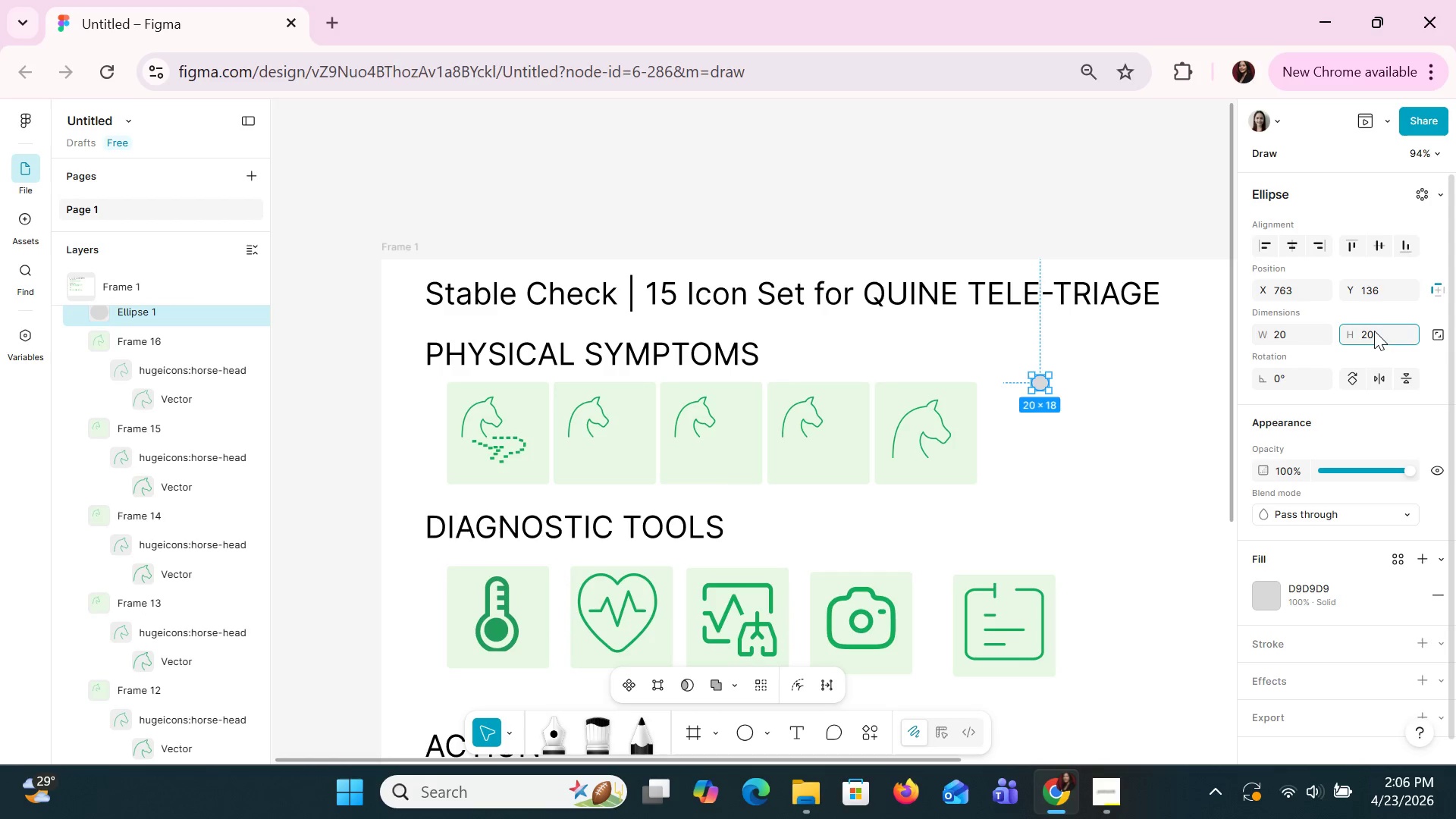 
key(Enter)
 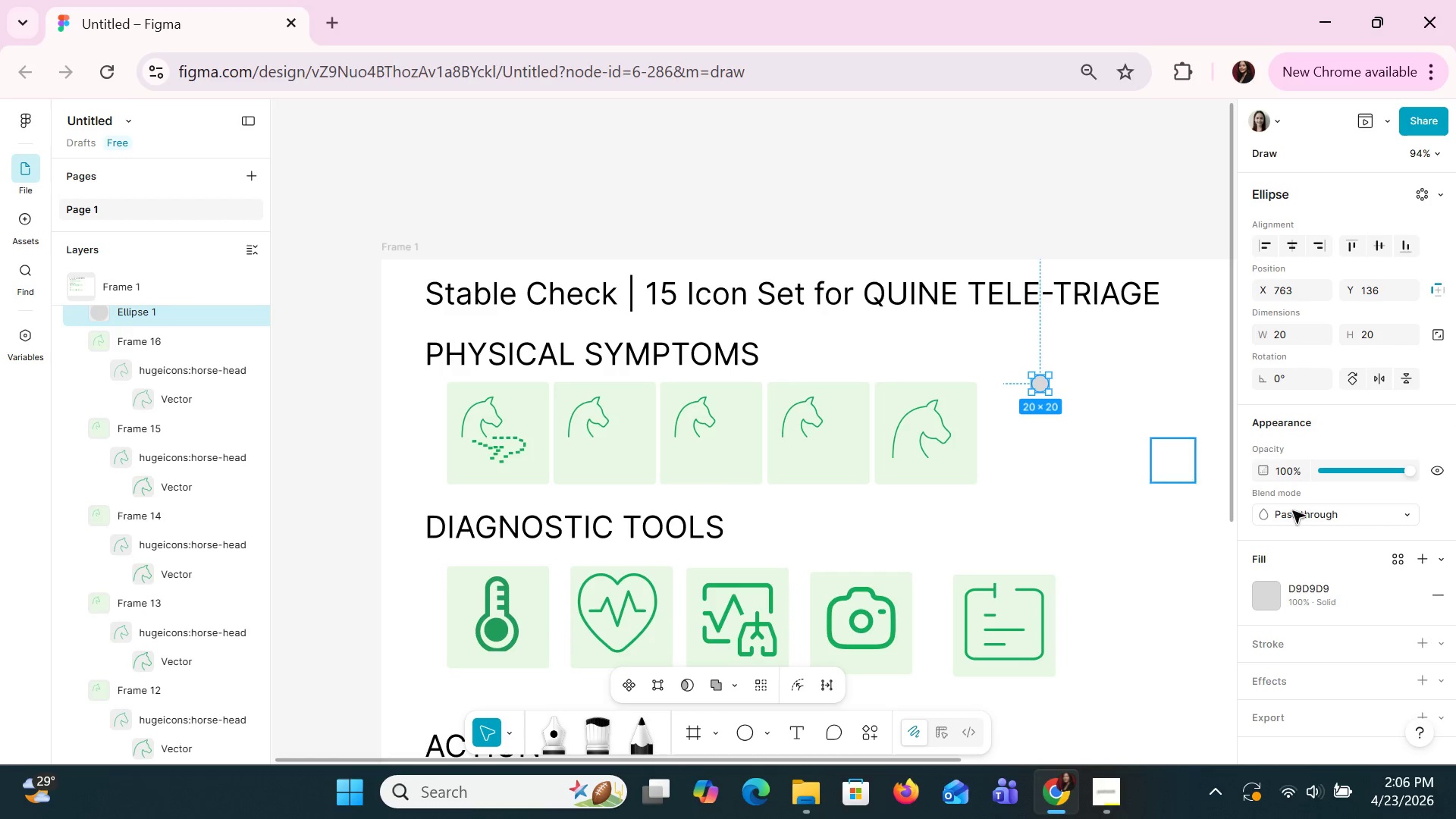 
scroll: coordinate [1288, 541], scroll_direction: down, amount: 1.0
 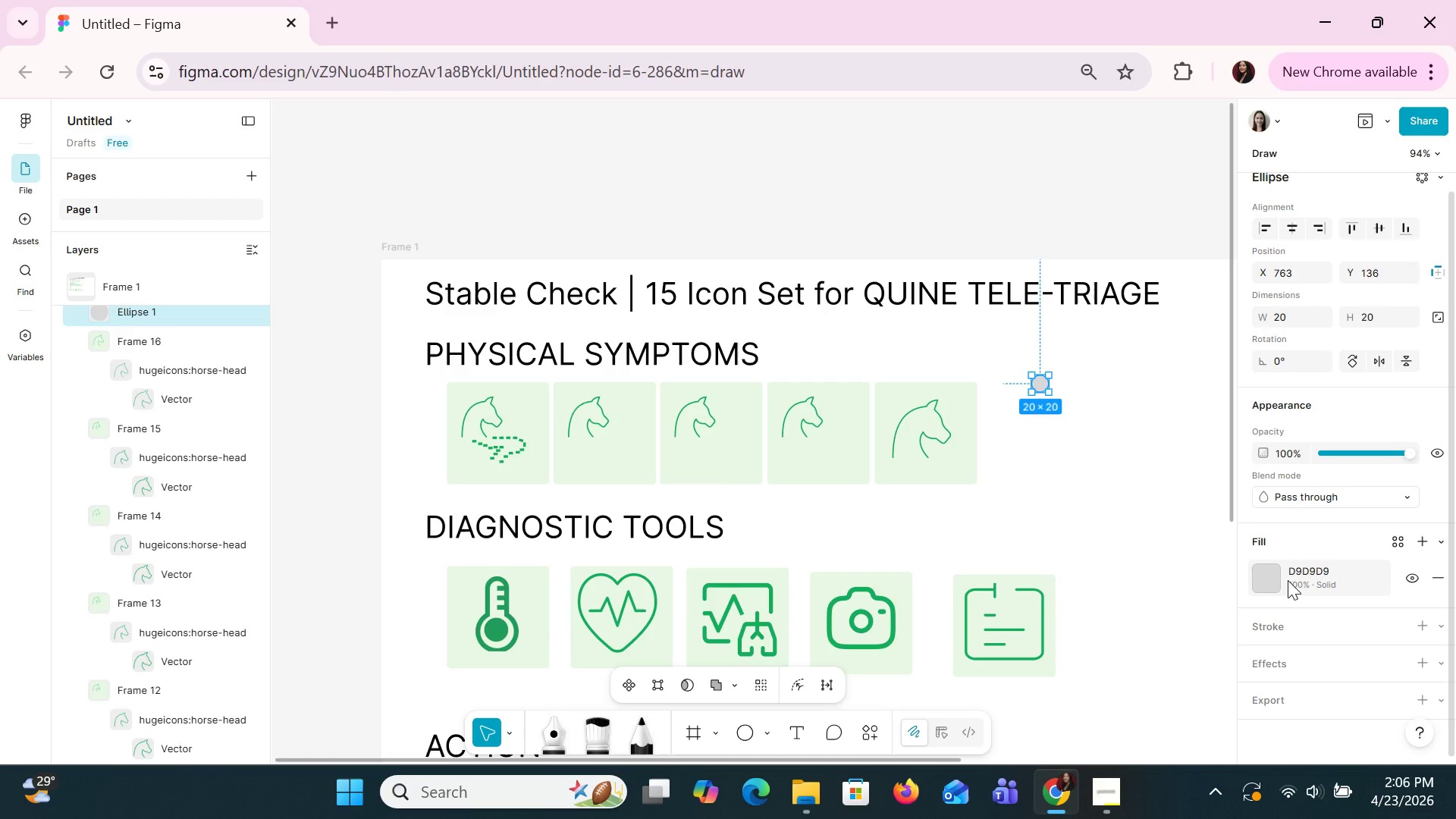 
left_click([1288, 580])
 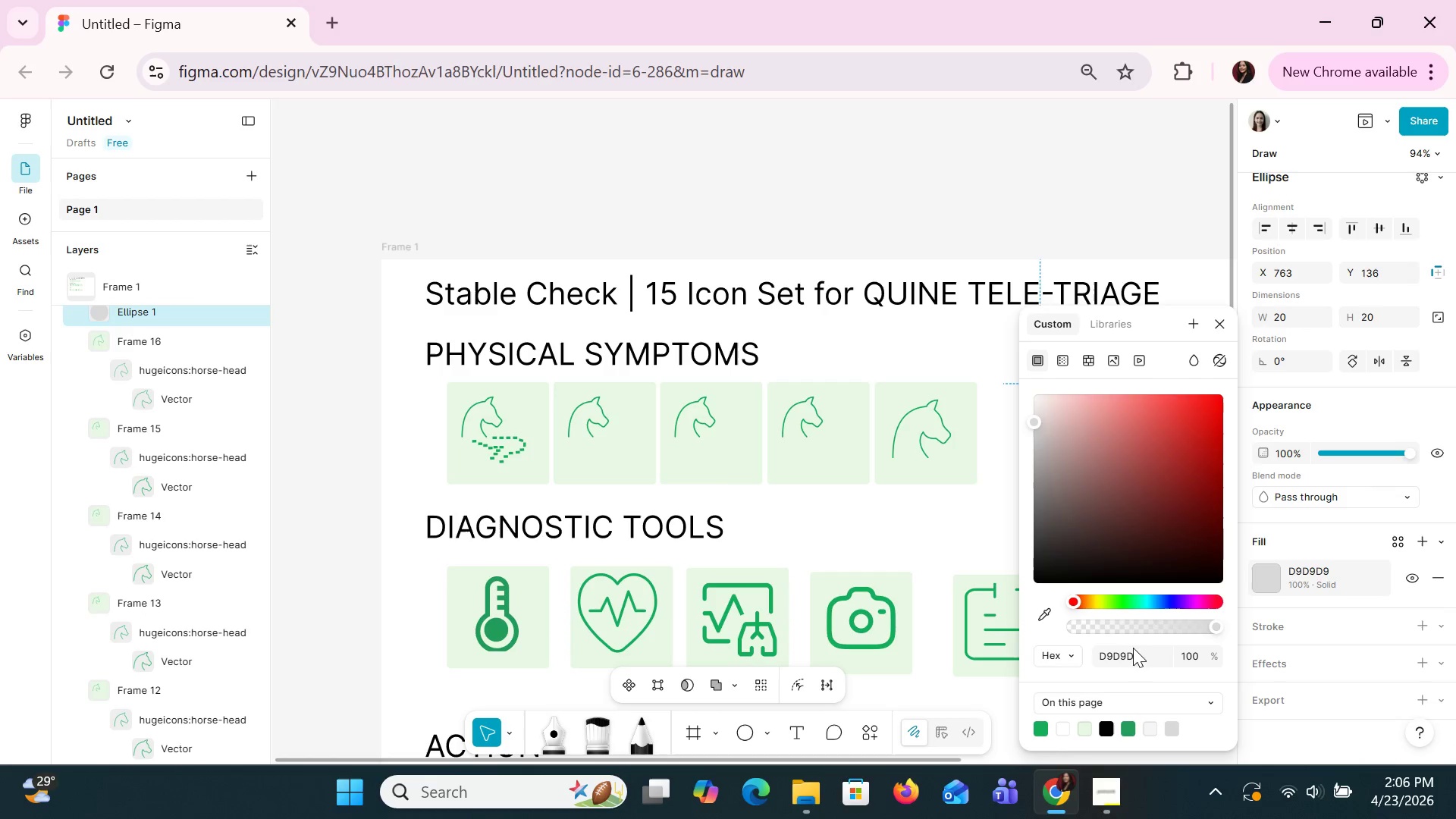 
left_click([1130, 654])
 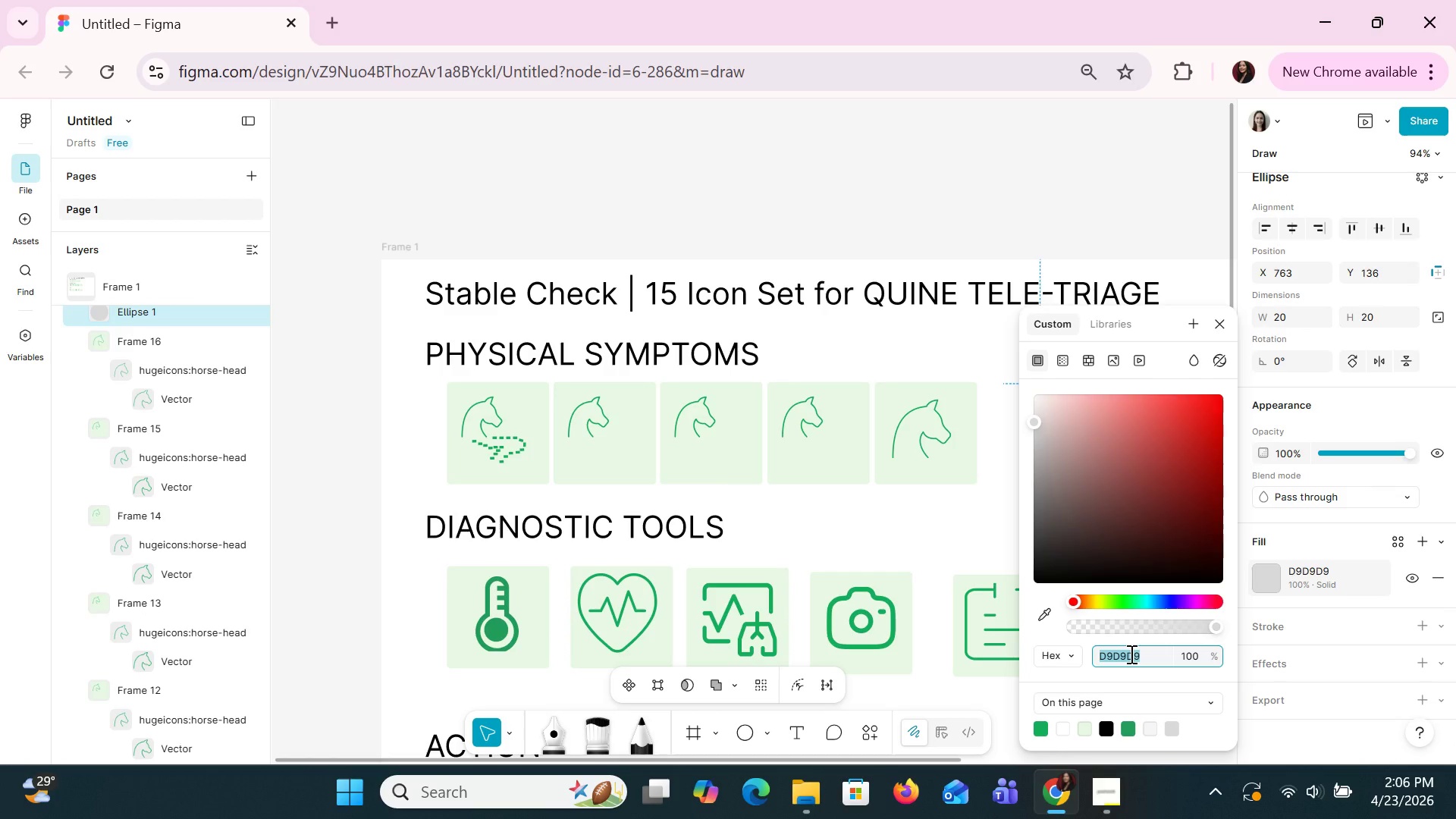 
key(Control+V)
 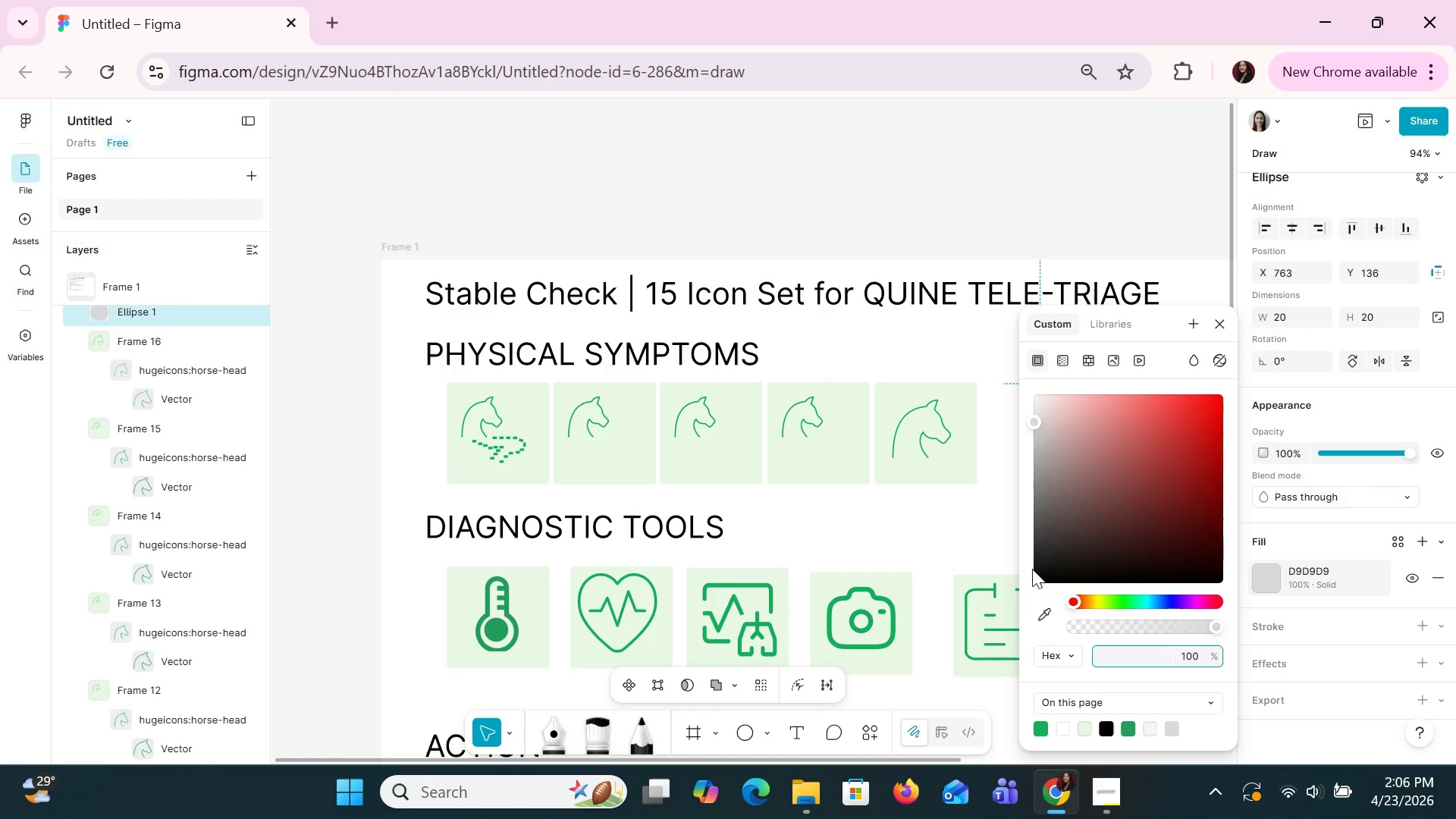 
left_click([1225, 325])
 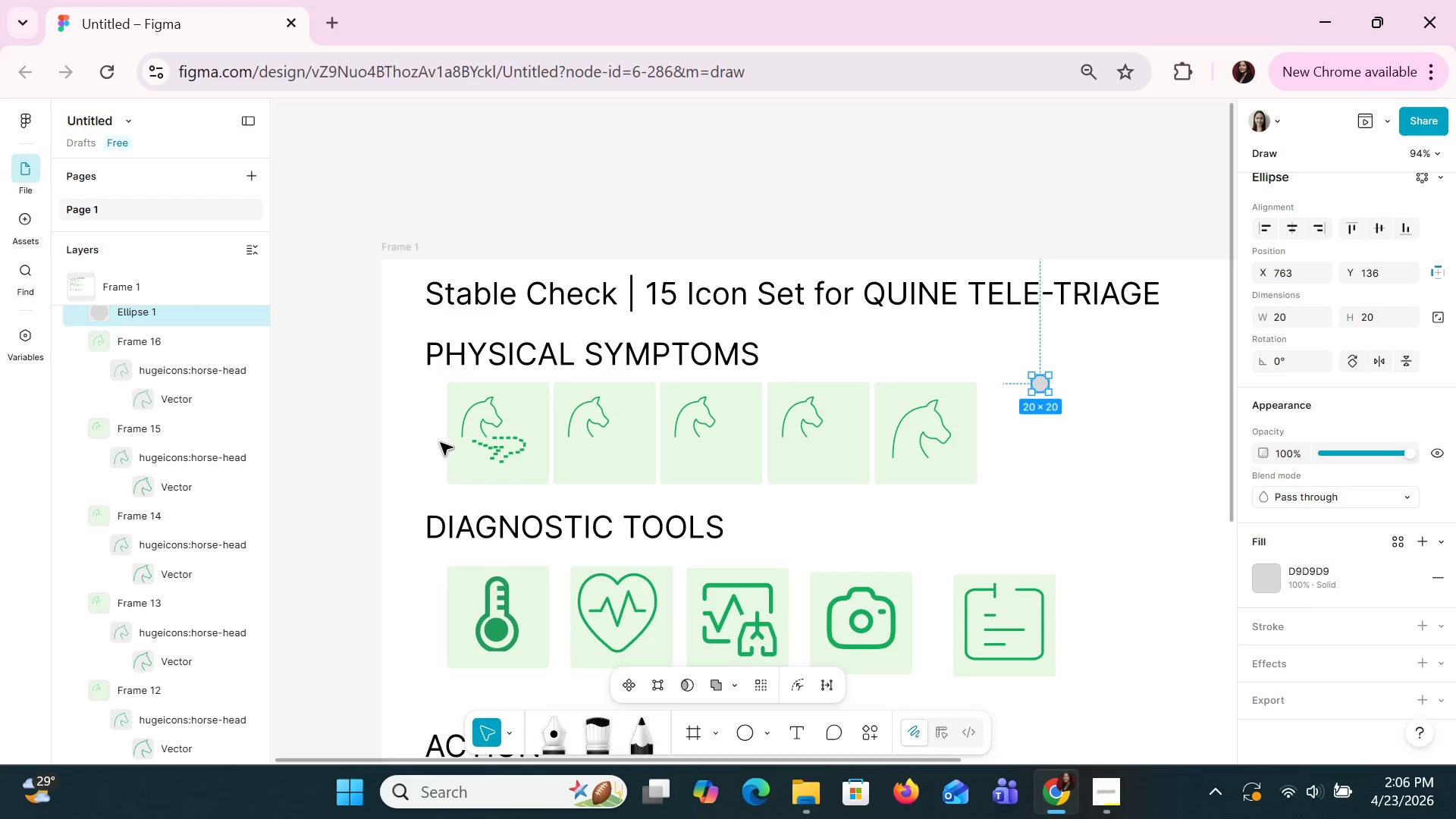 
left_click([510, 440])
 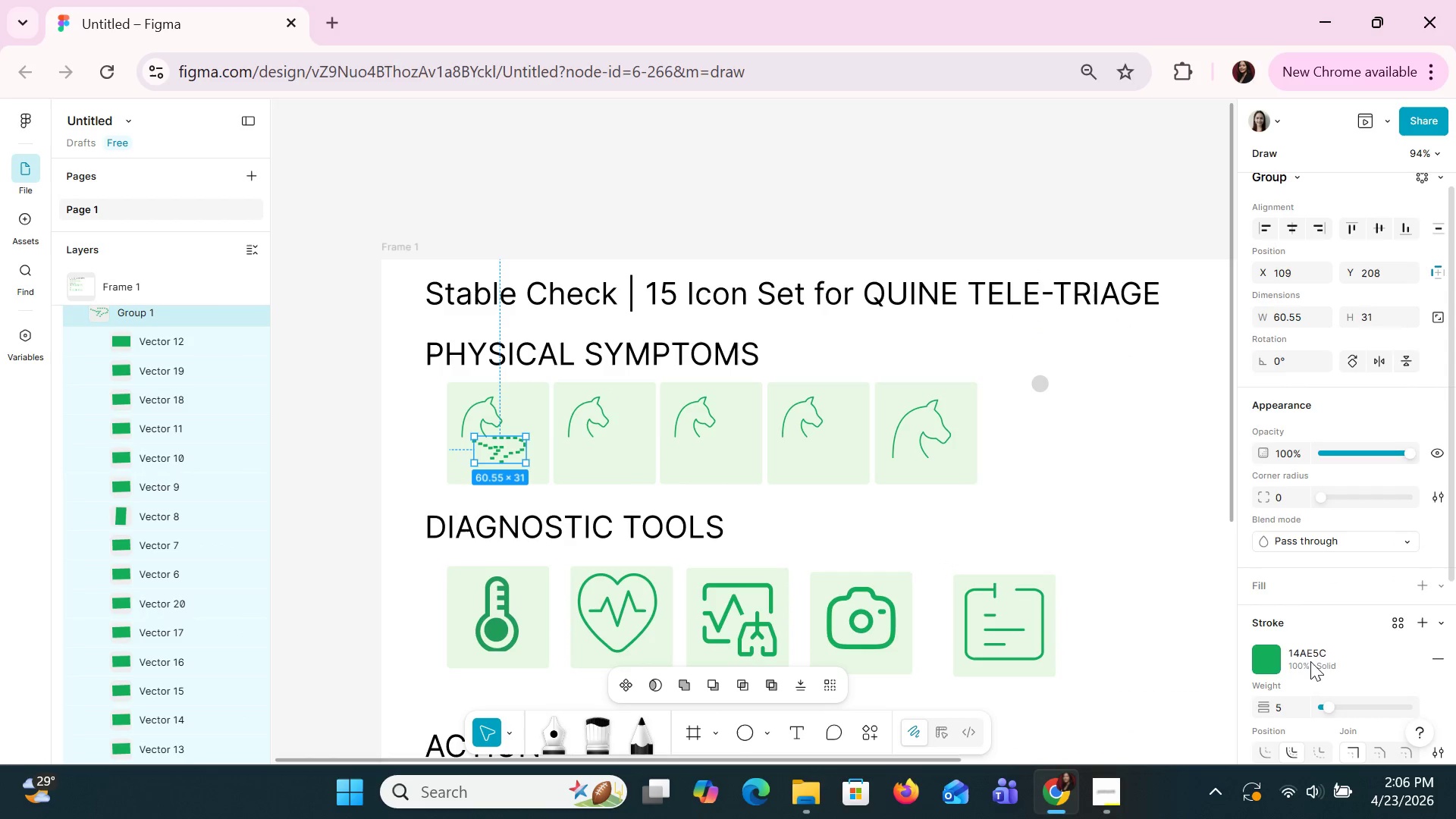 
double_click([1310, 660])
 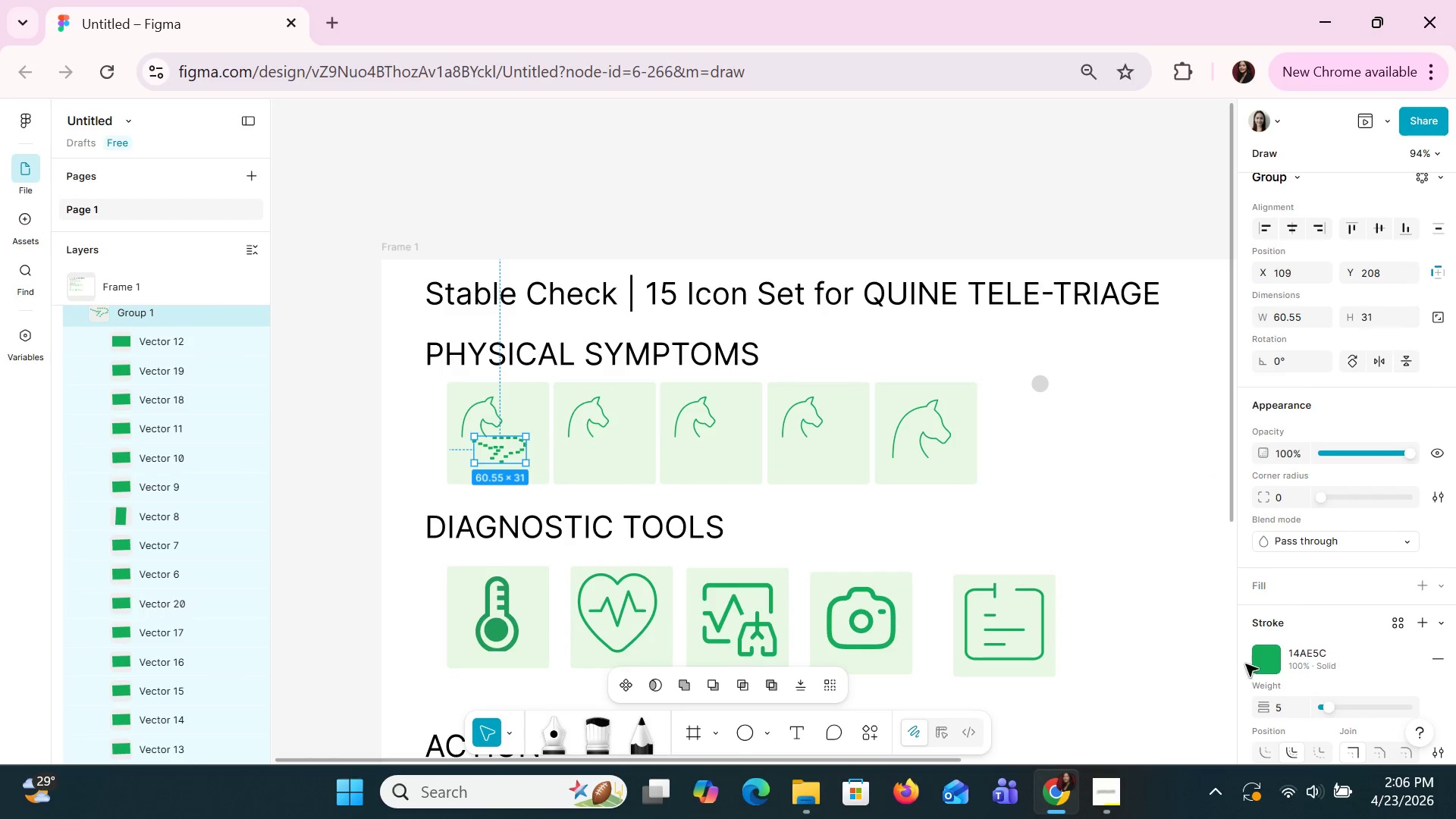 
left_click([1312, 651])
 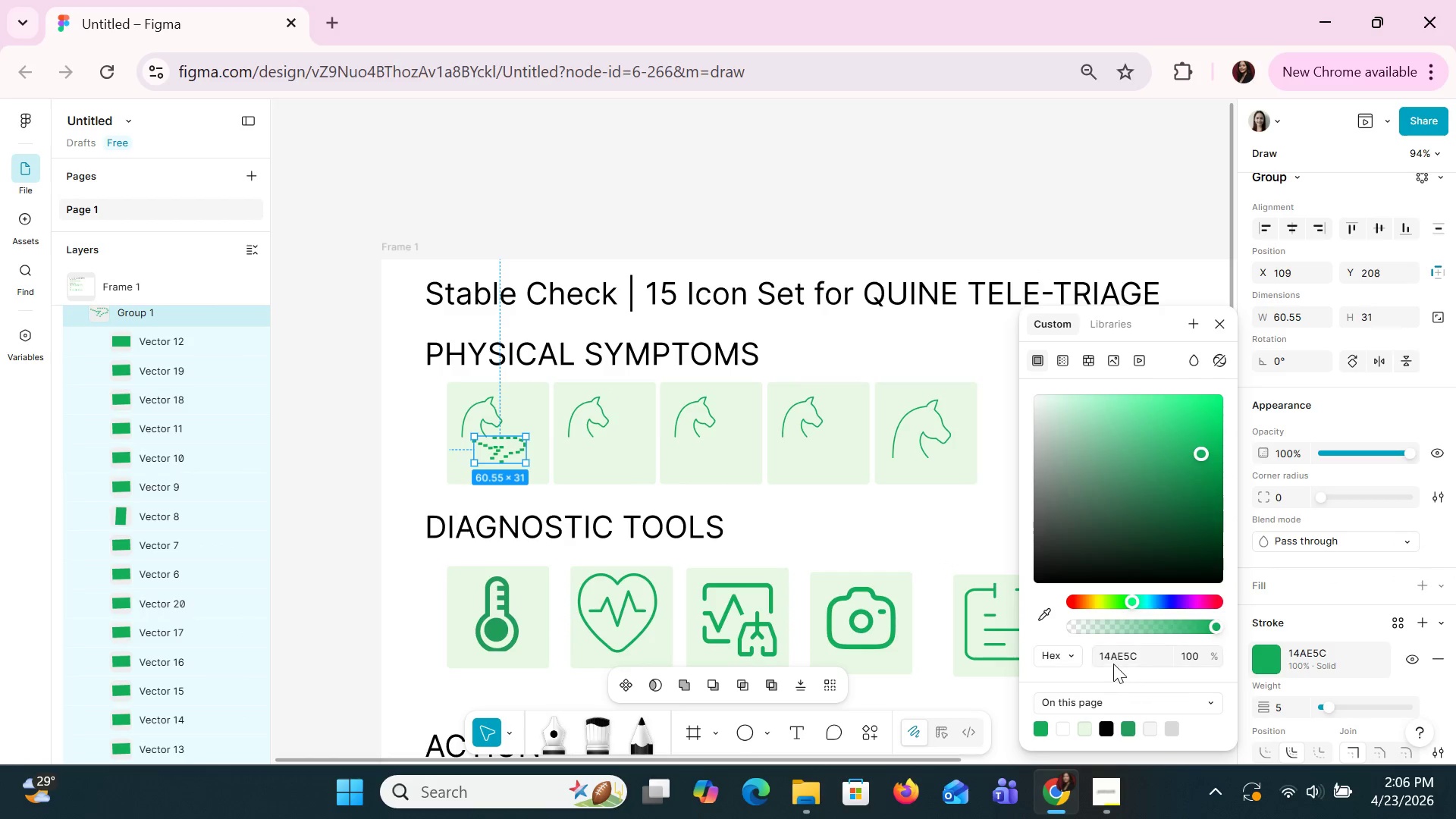 
left_click([1107, 654])
 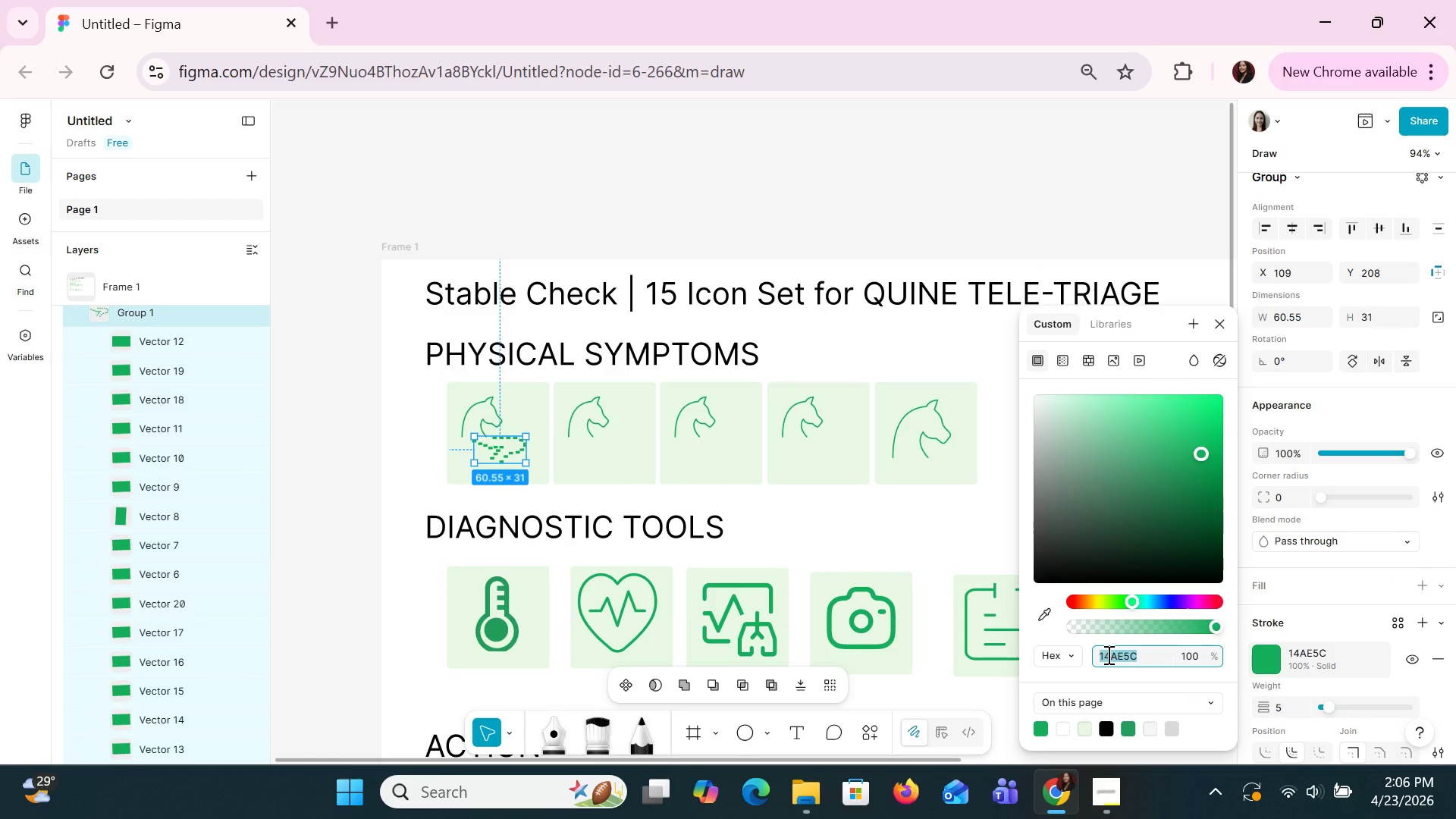 
key(Control+C)
 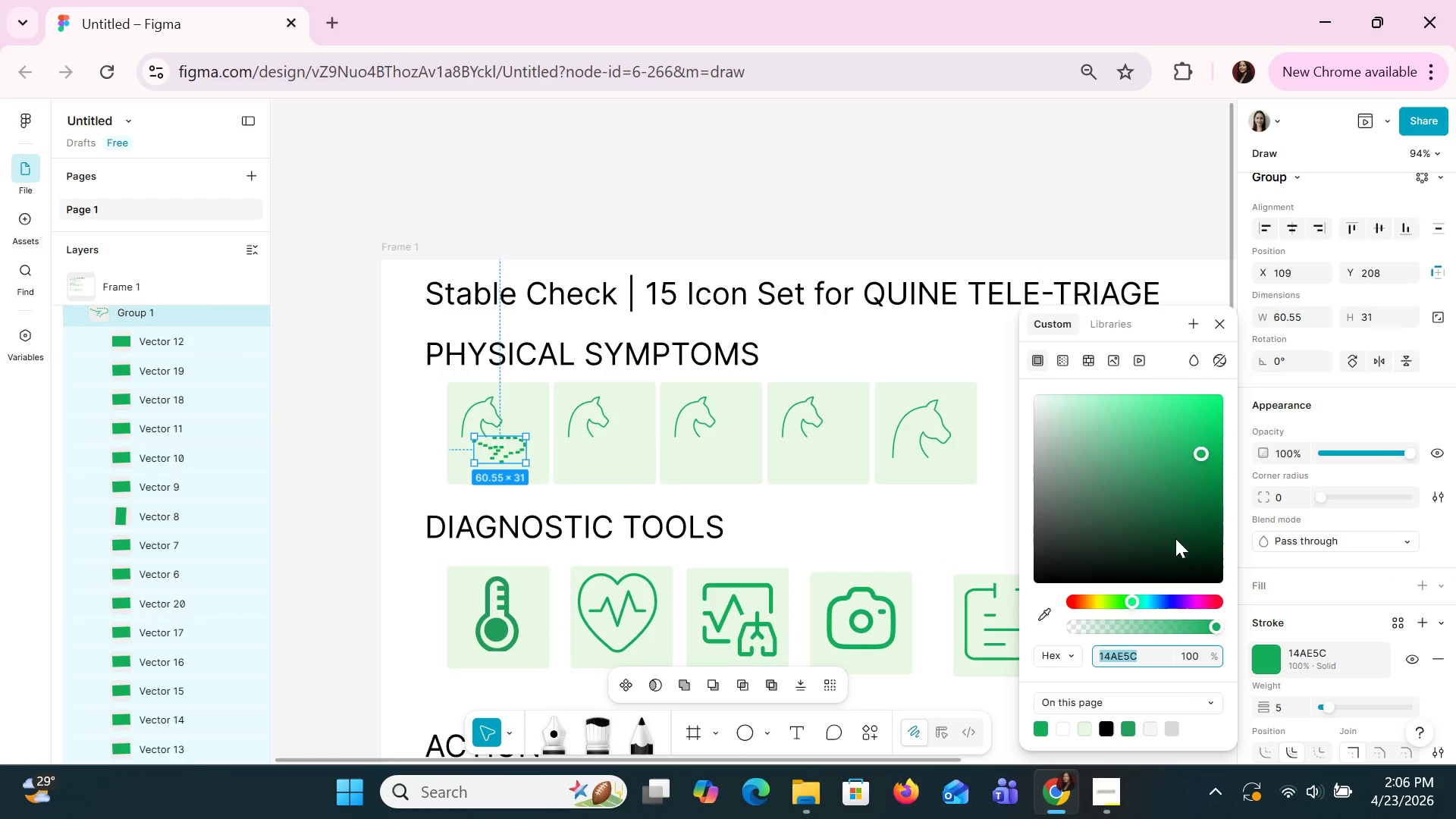 
key(Control+C)
 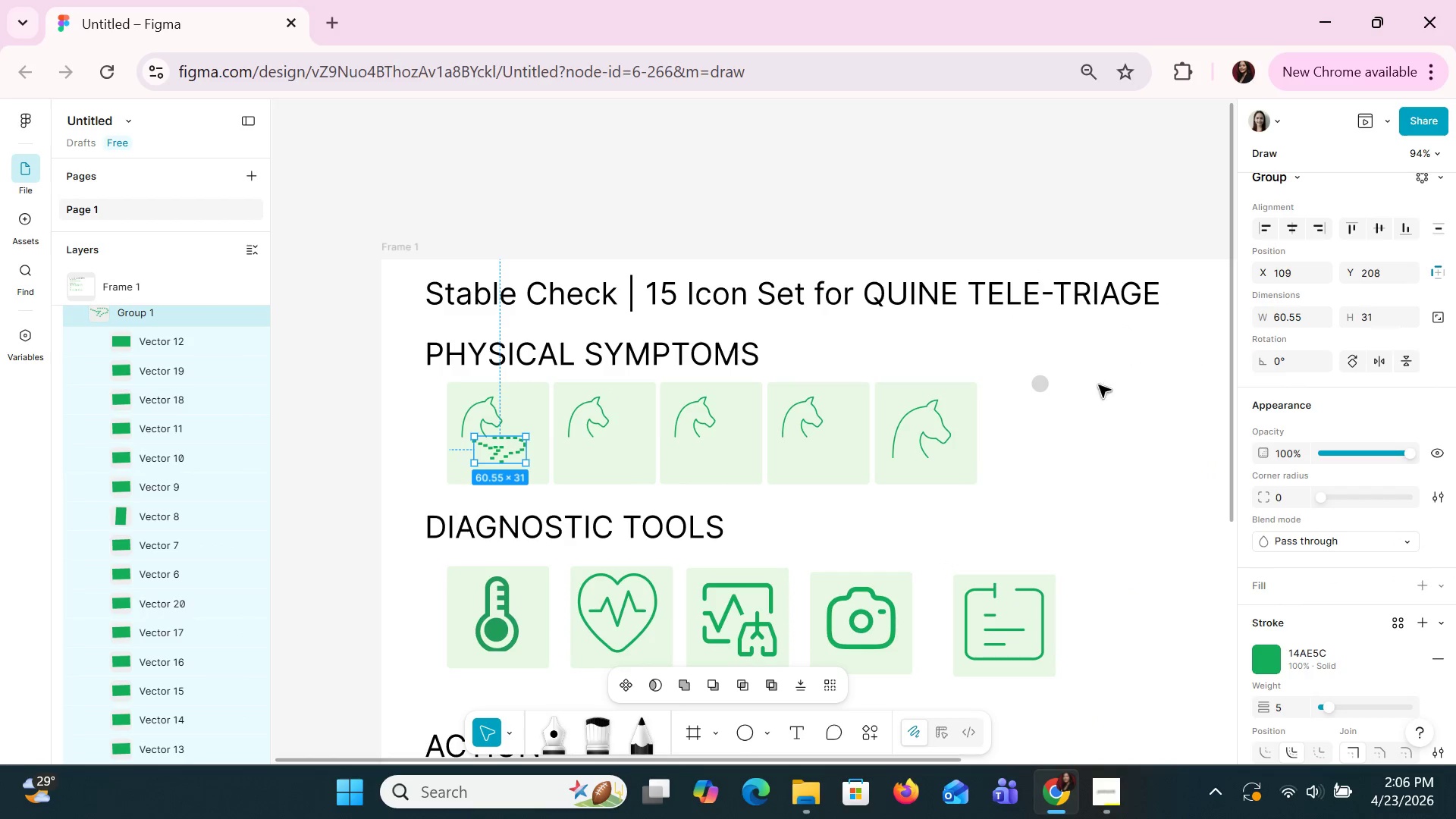 
left_click([1040, 387])
 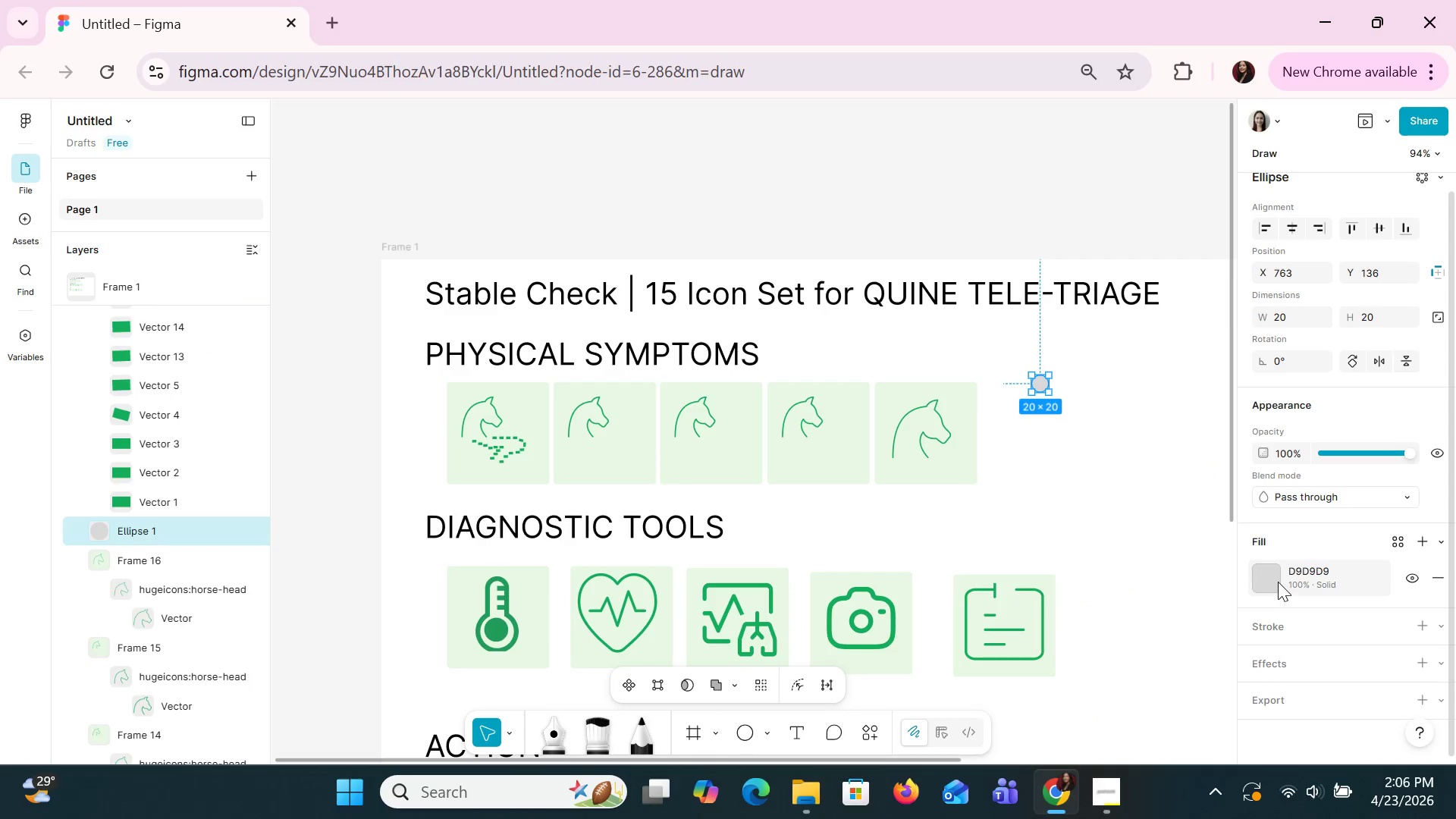 
double_click([1278, 582])
 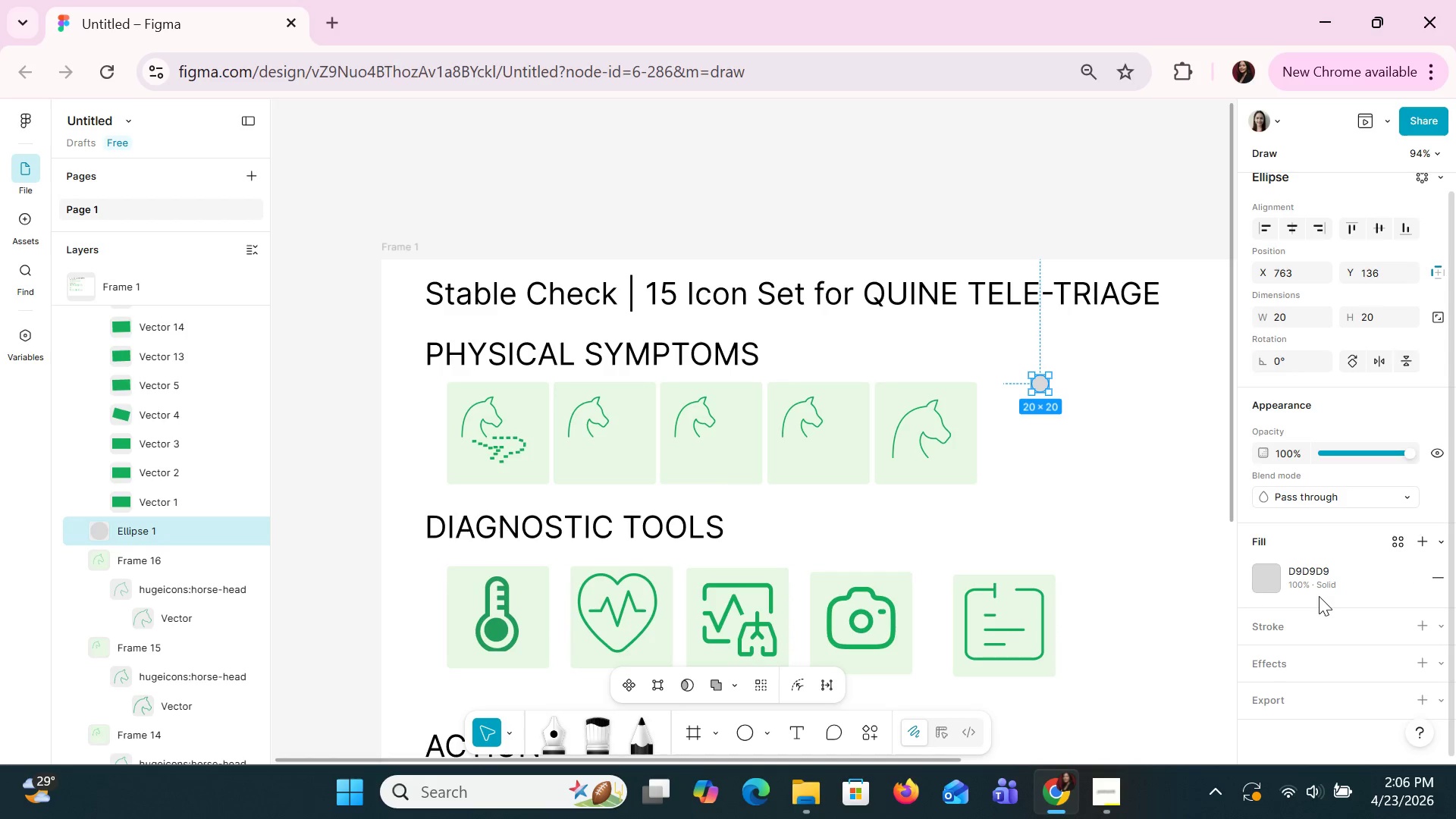 
double_click([1311, 578])
 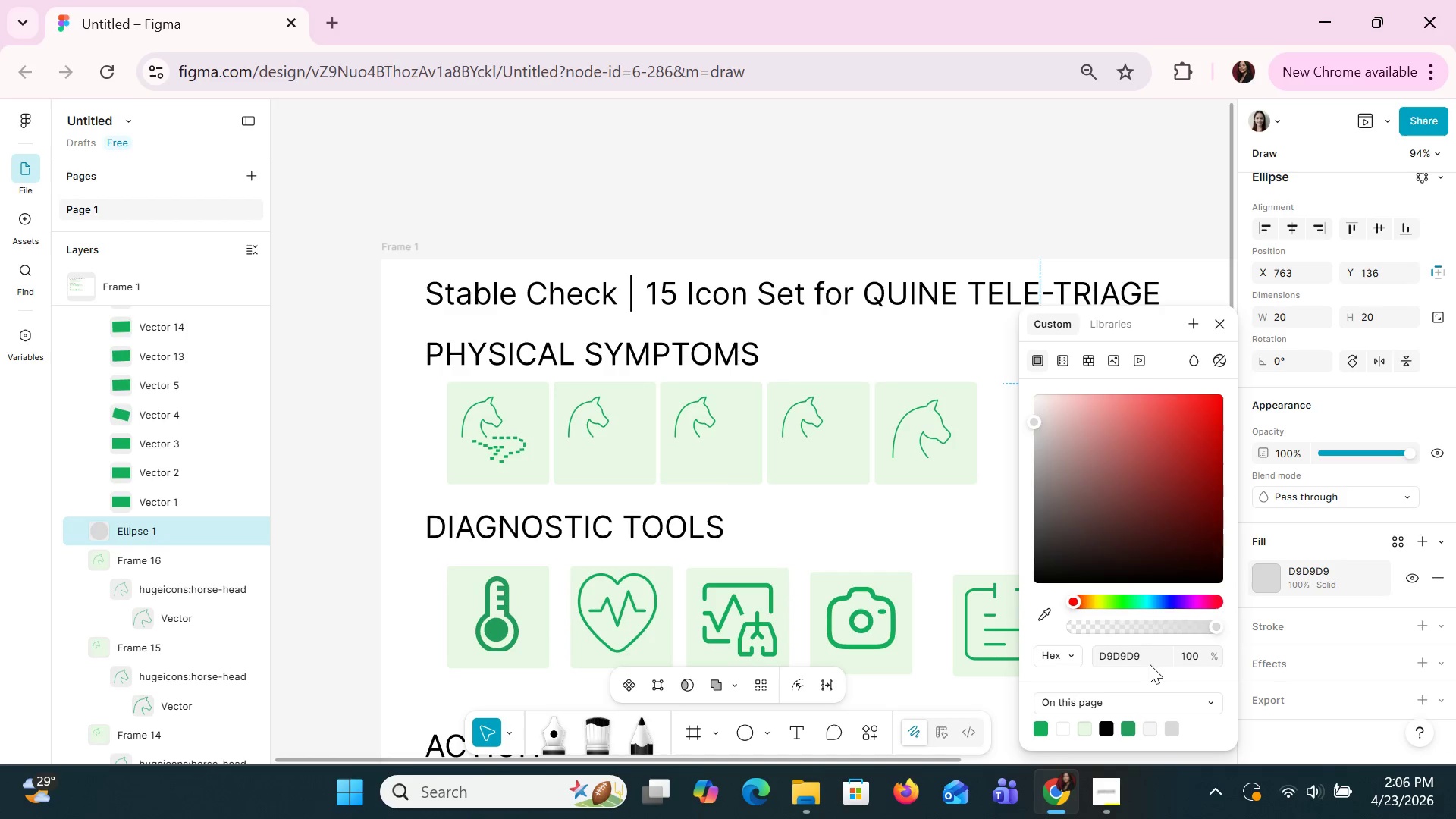 
left_click([1134, 656])
 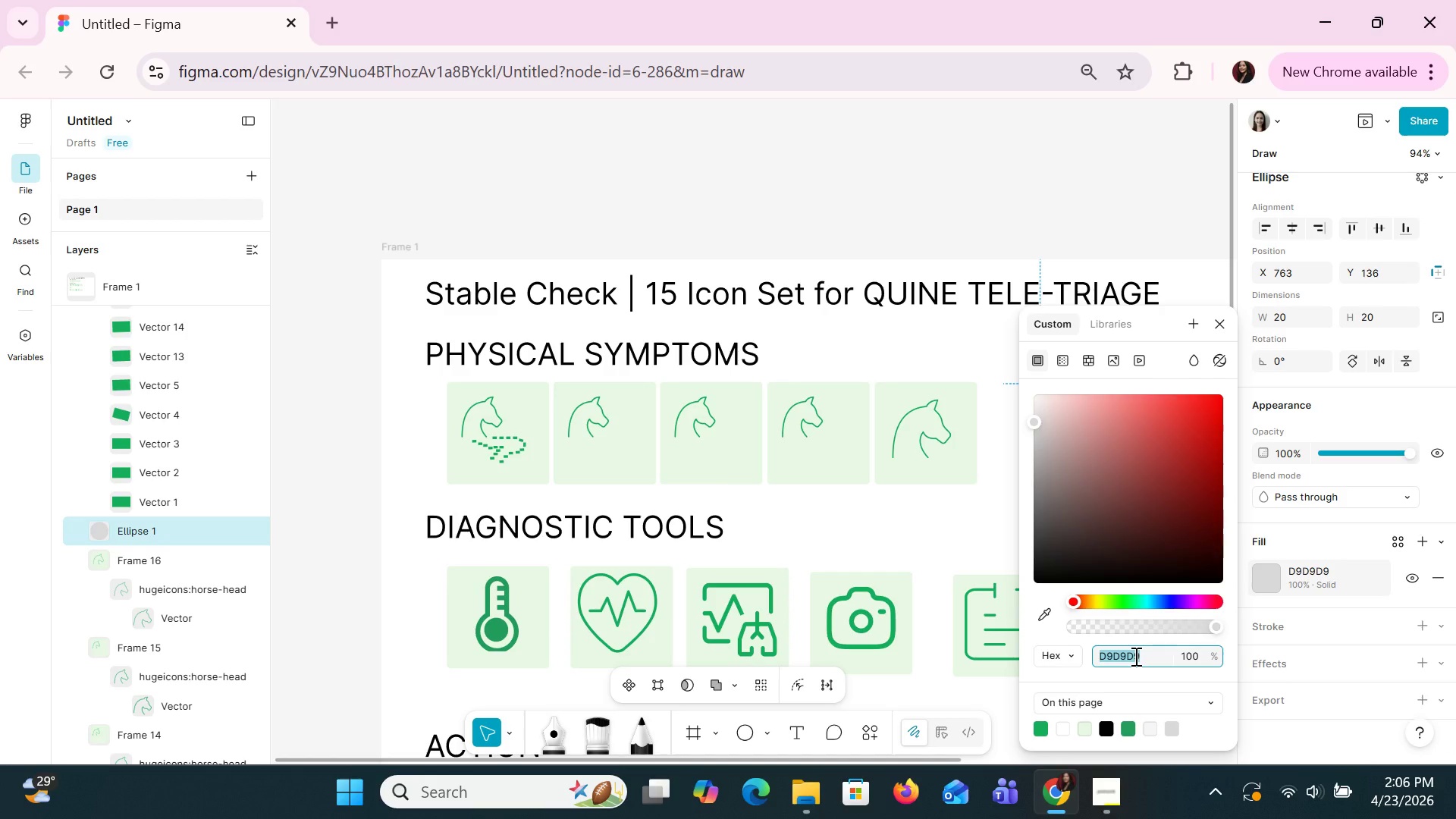 
key(Control+V)
 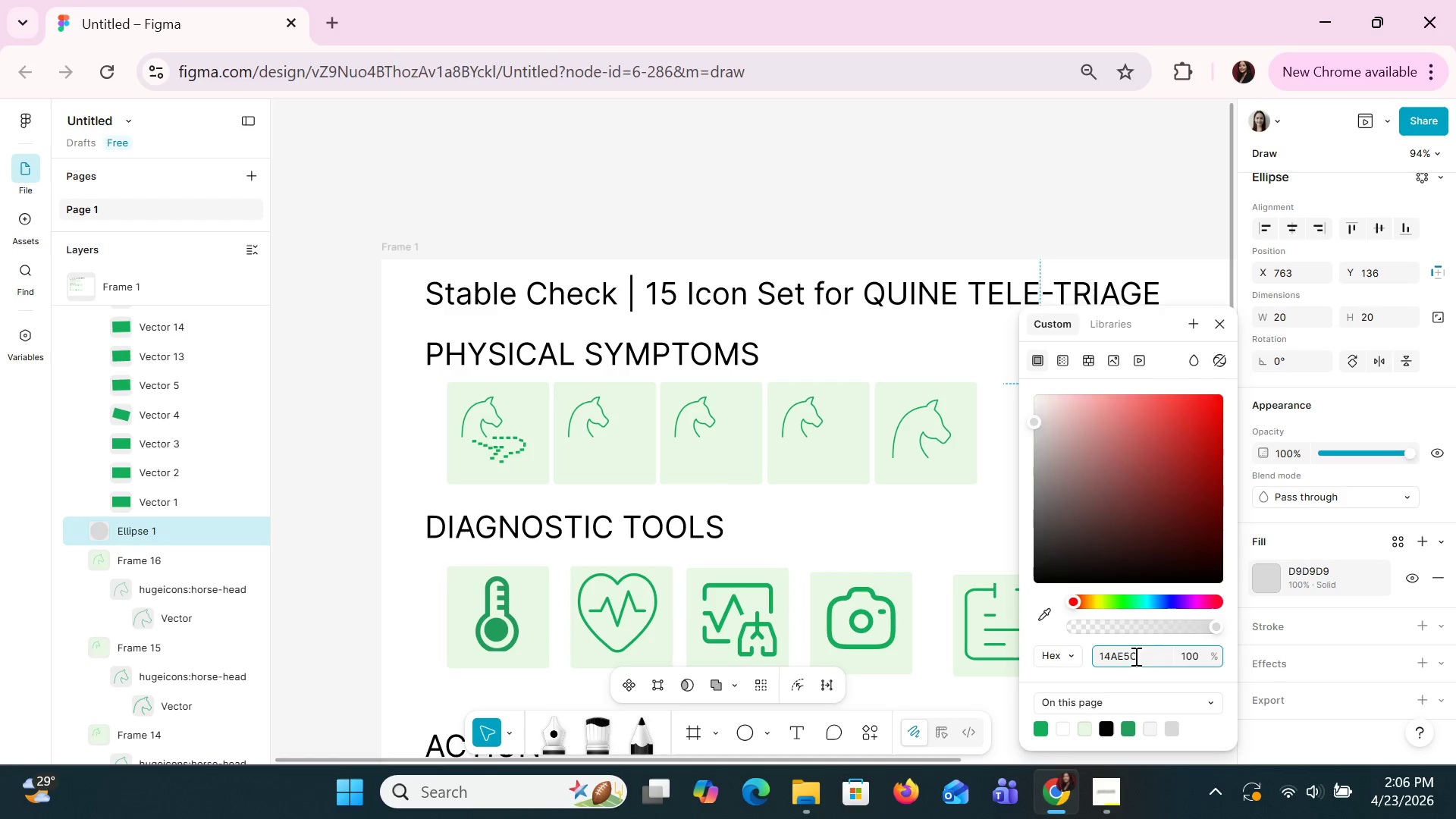 
key(Control+Enter)
 